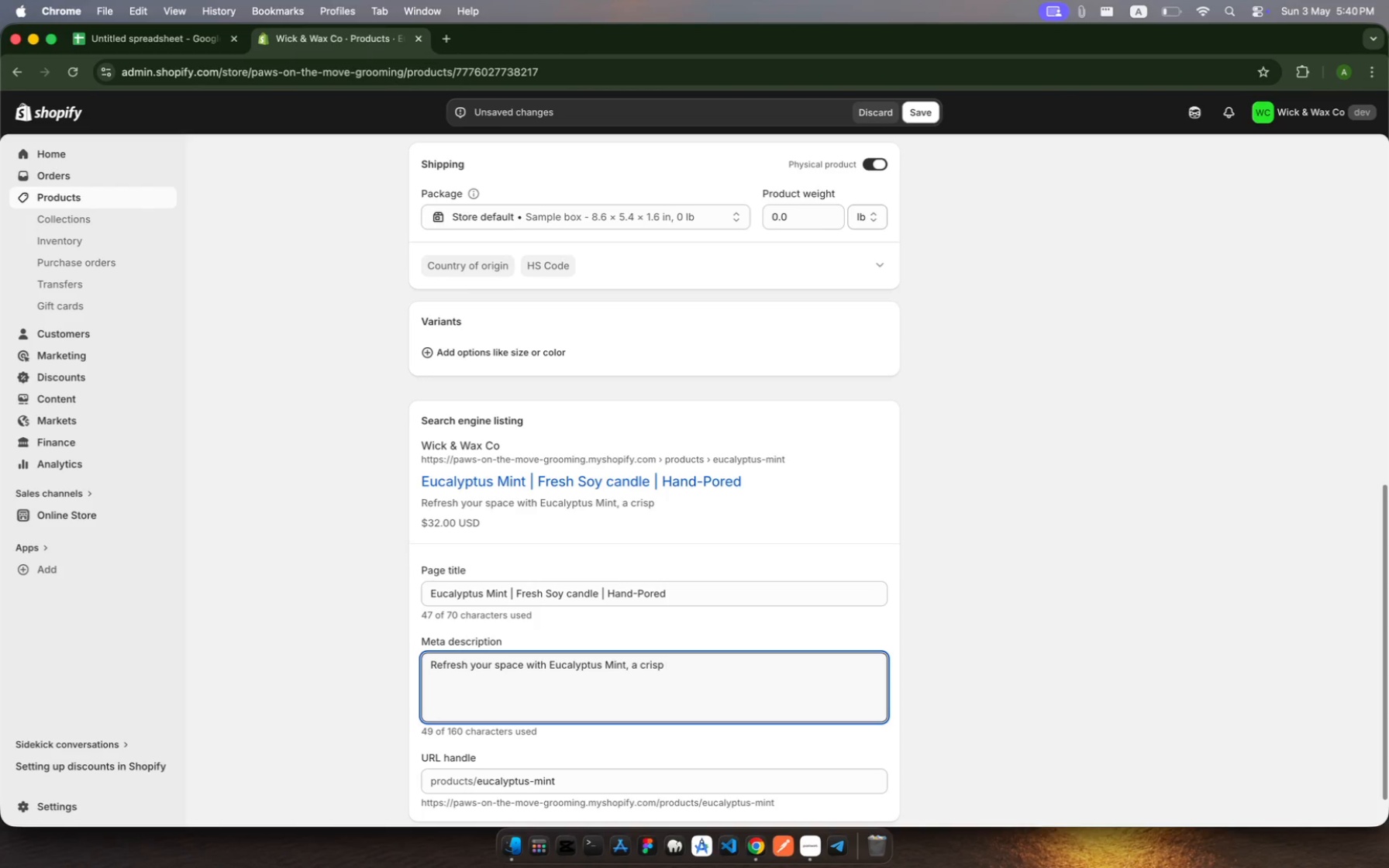 
type(hand-poured Soy candle )
key(Backspace)
type(.)
 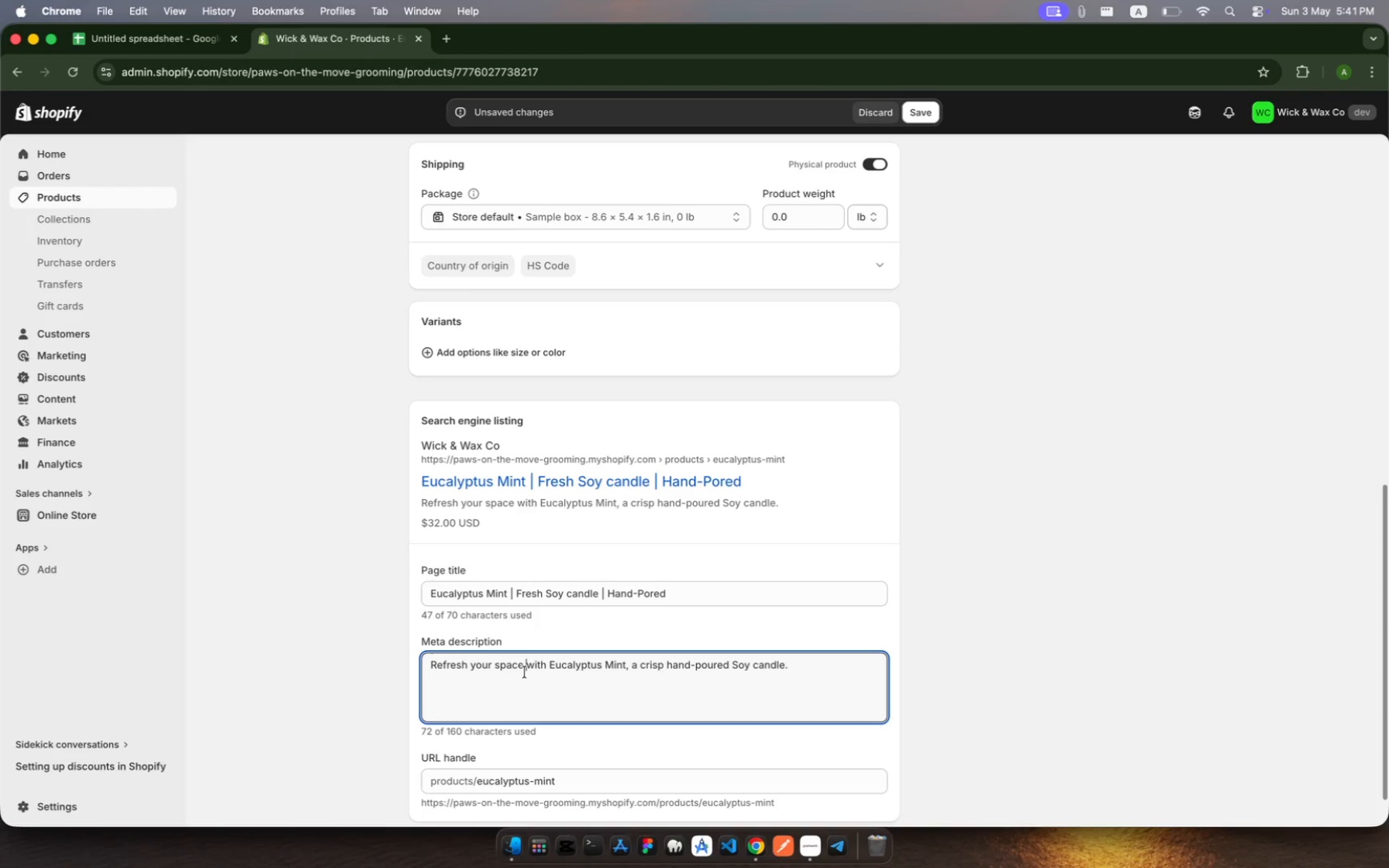 
 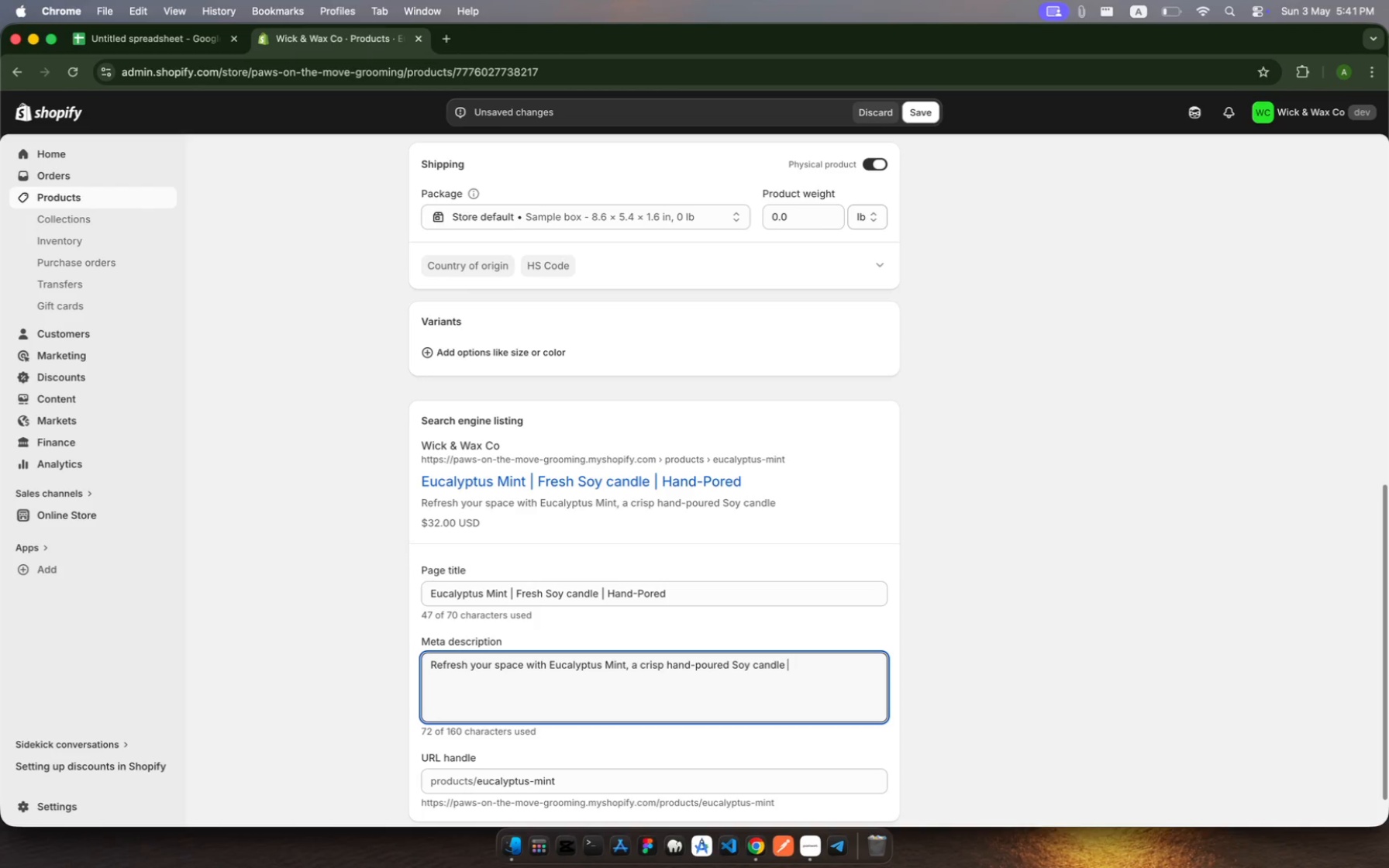 
left_click([525, 672])
 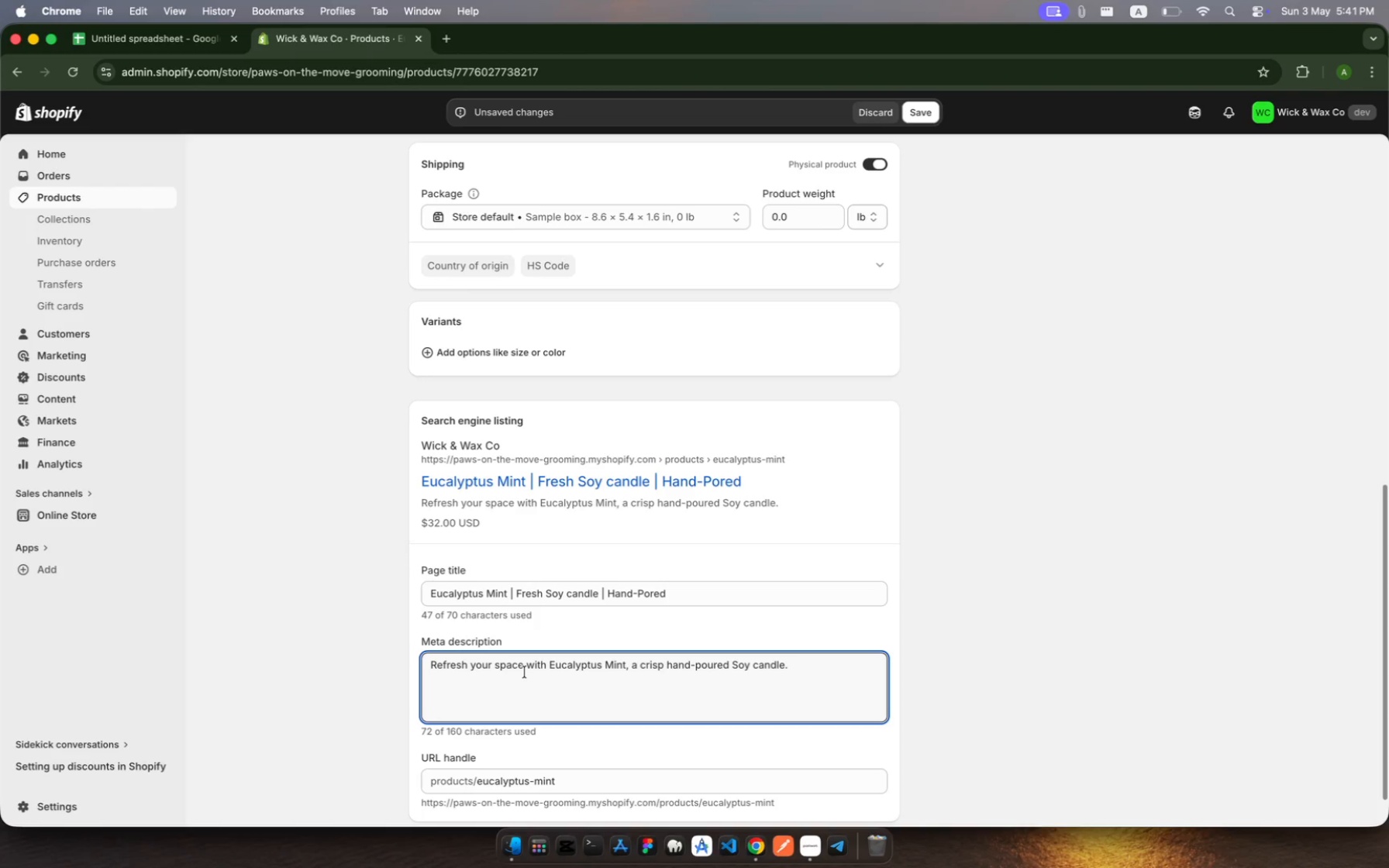 
key(Space)
 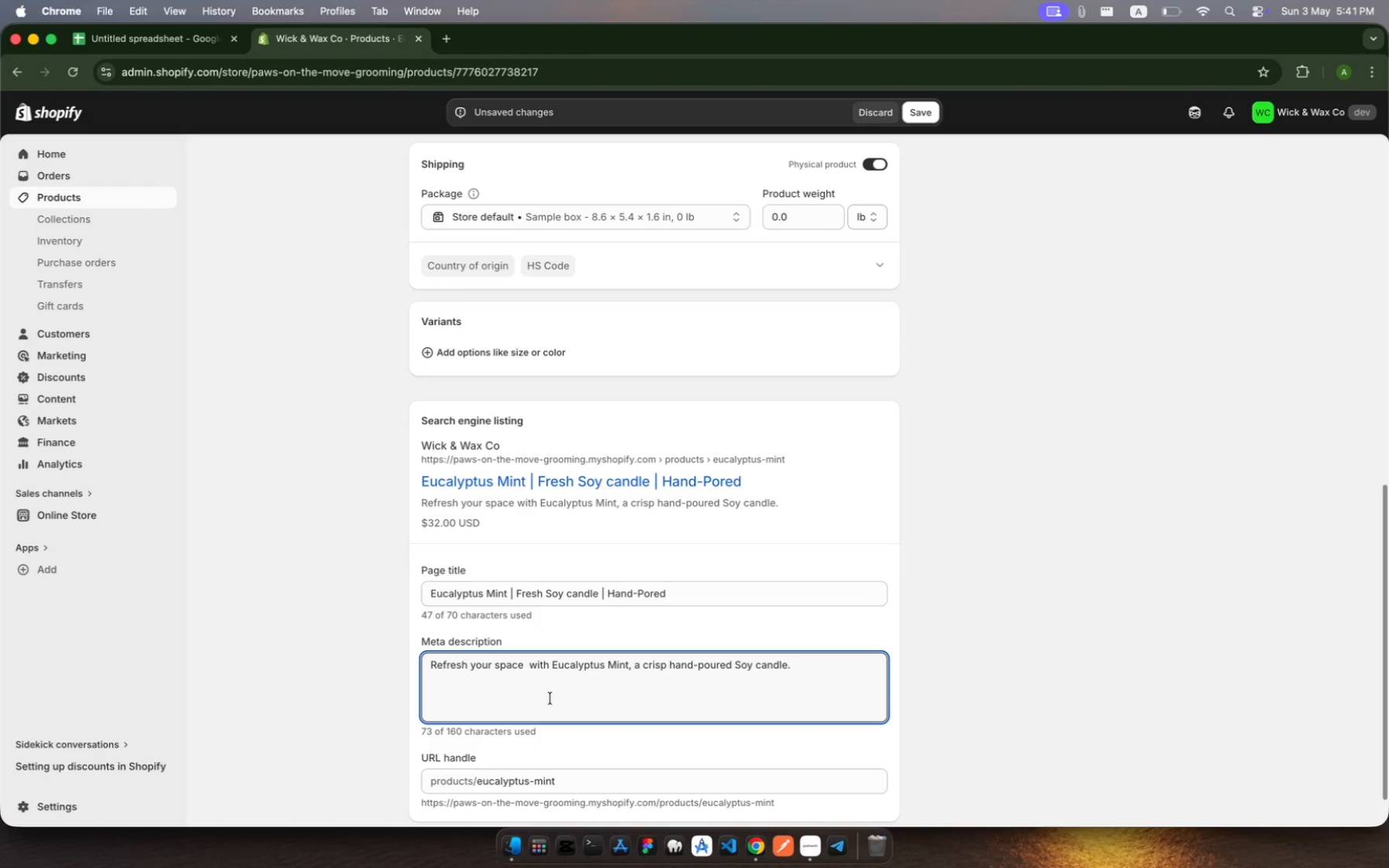 
key(Backspace)
 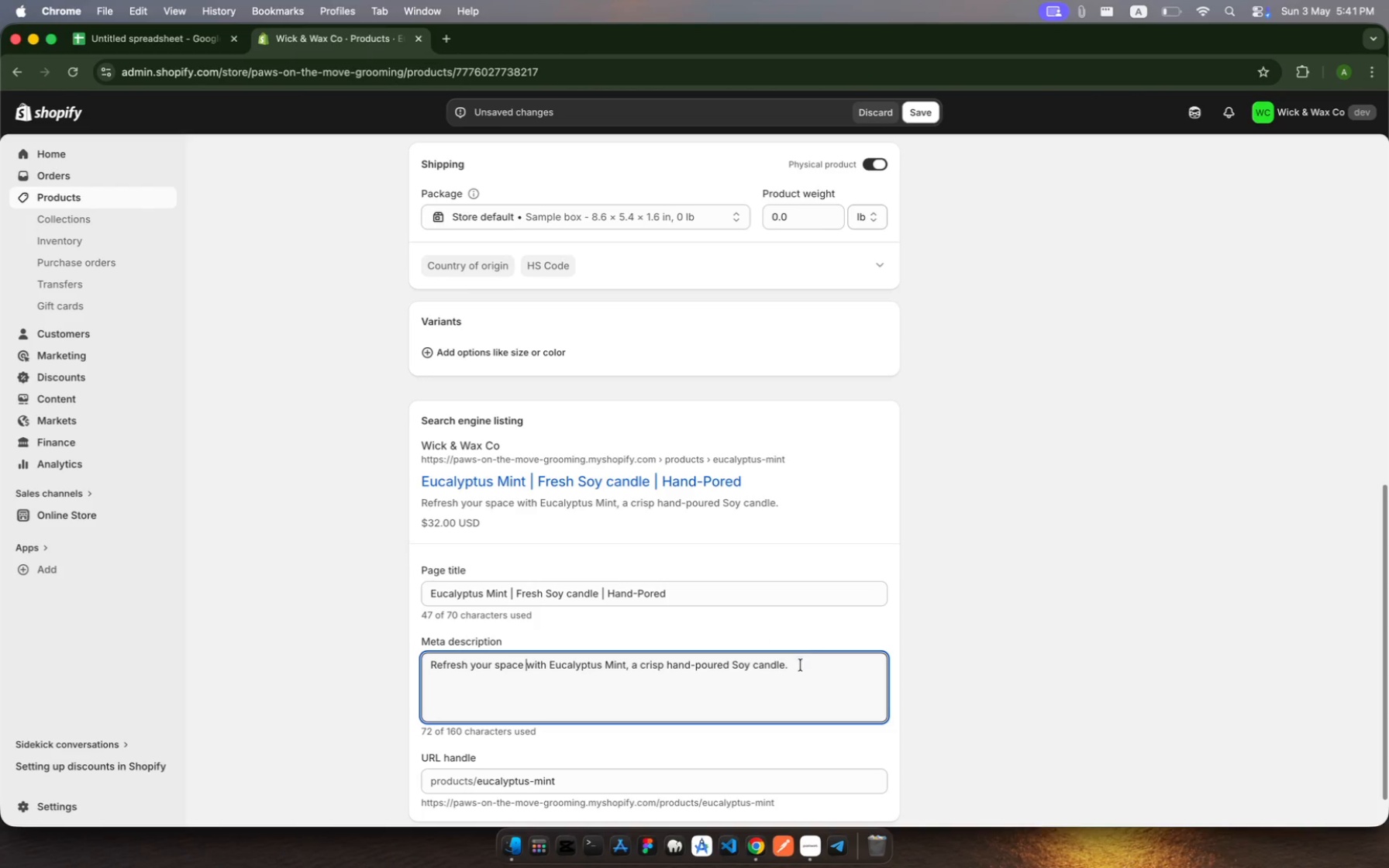 
left_click([801, 672])
 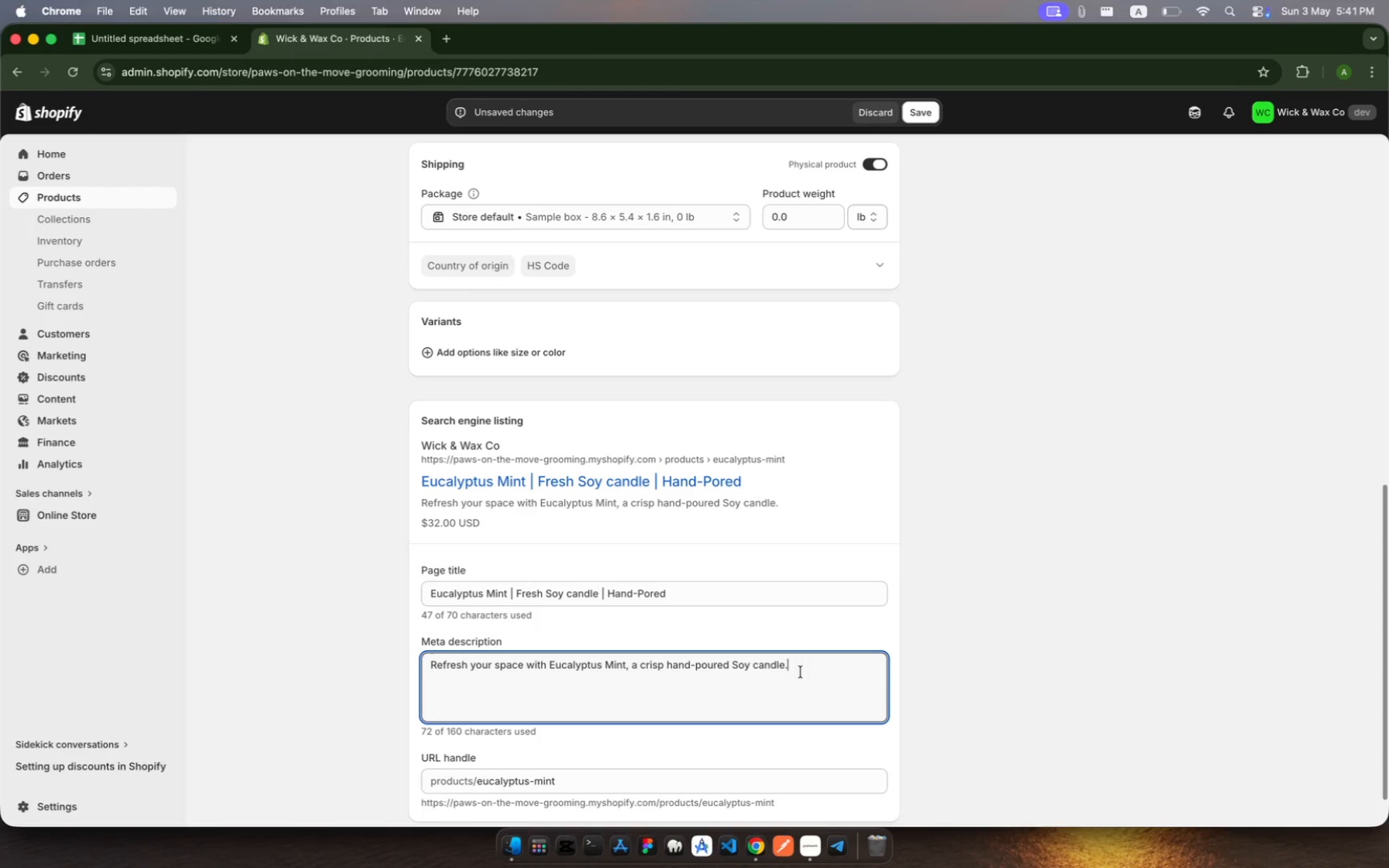 
type( A top selling fresh )
 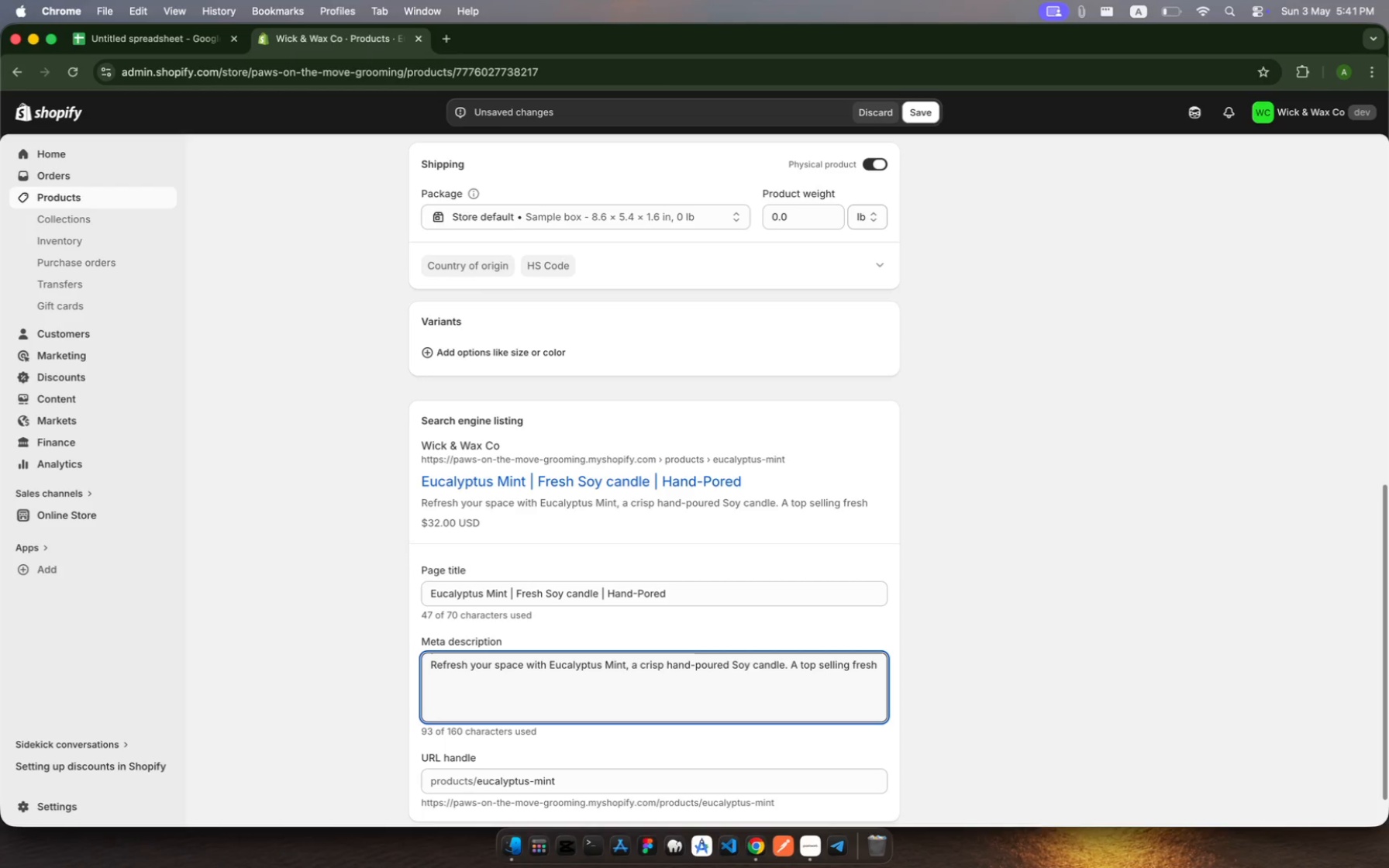 
type(scent fom Wick & Wac Co.)
 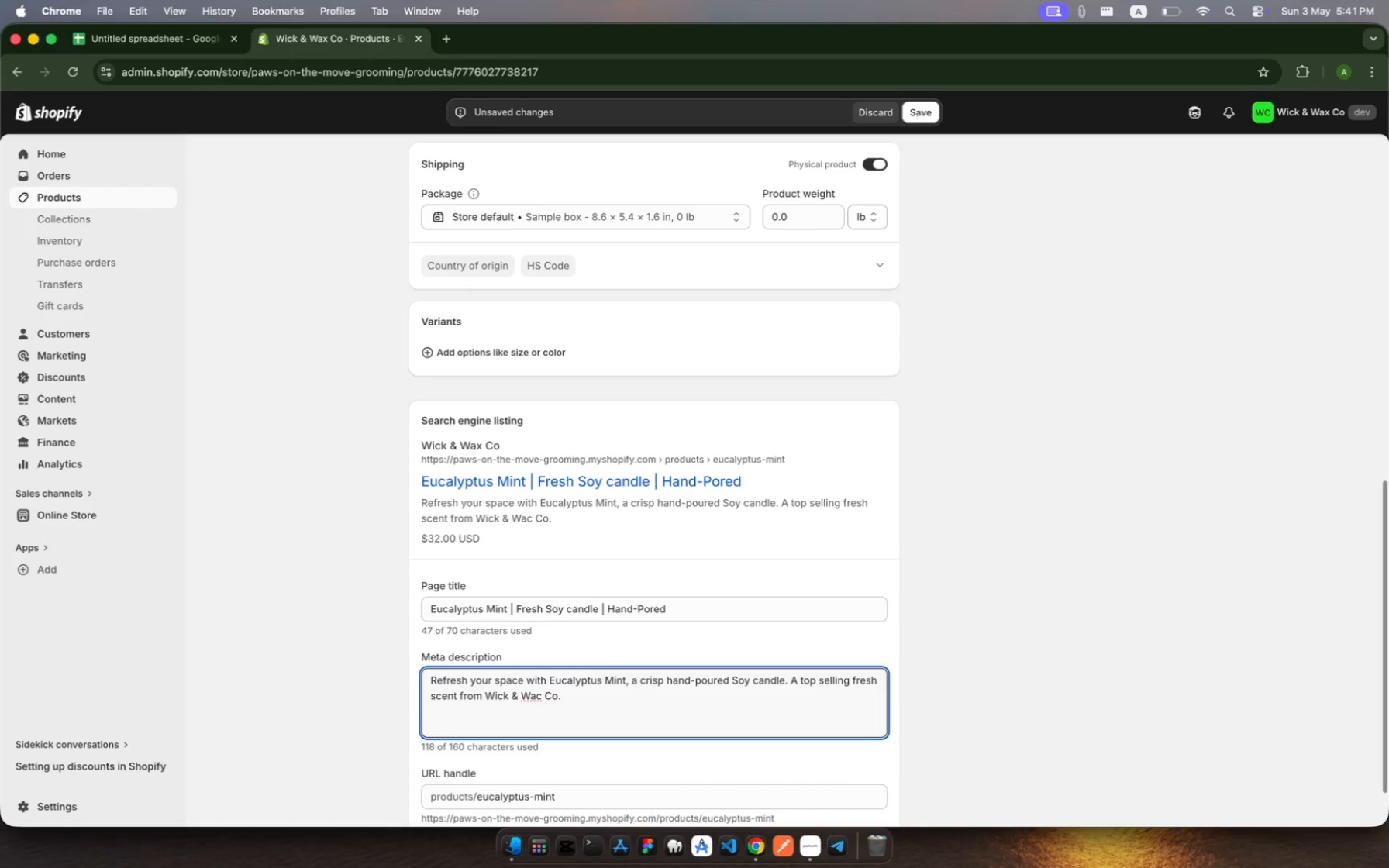 
hold_key(key=R, duration=0.34)
 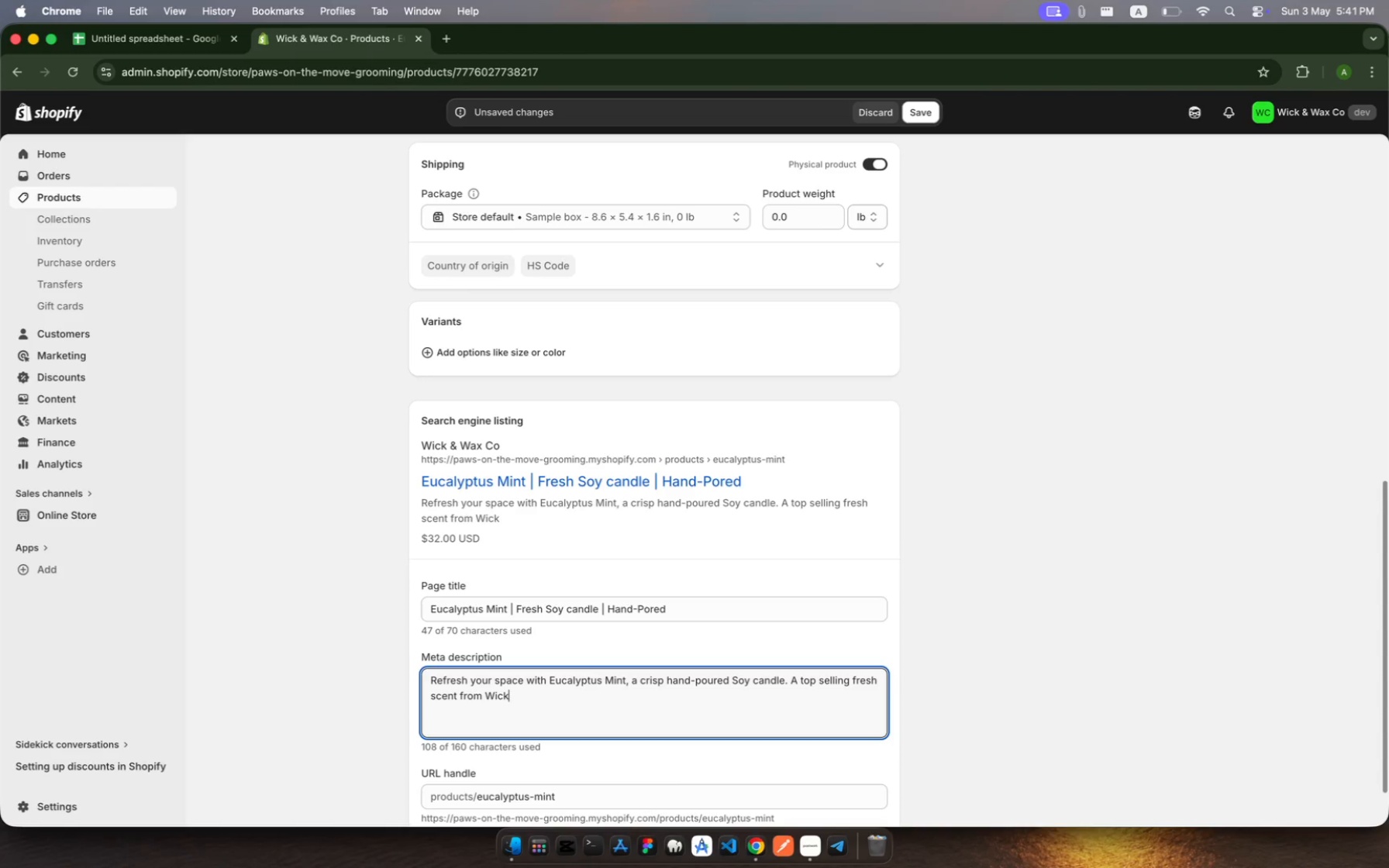 
scroll: coordinate [791, 680], scroll_direction: down, amount: 34.0
 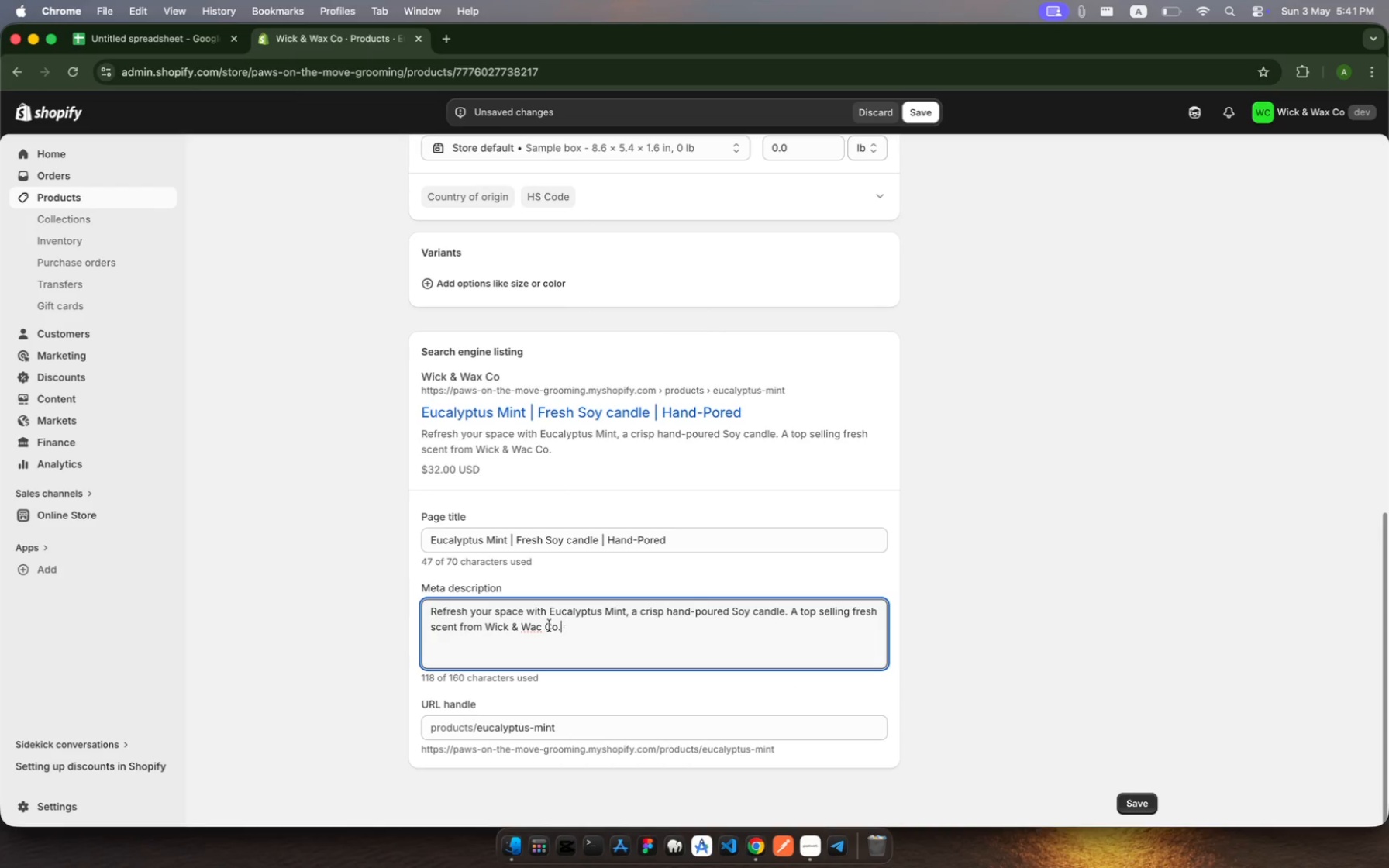 
left_click([543, 626])
 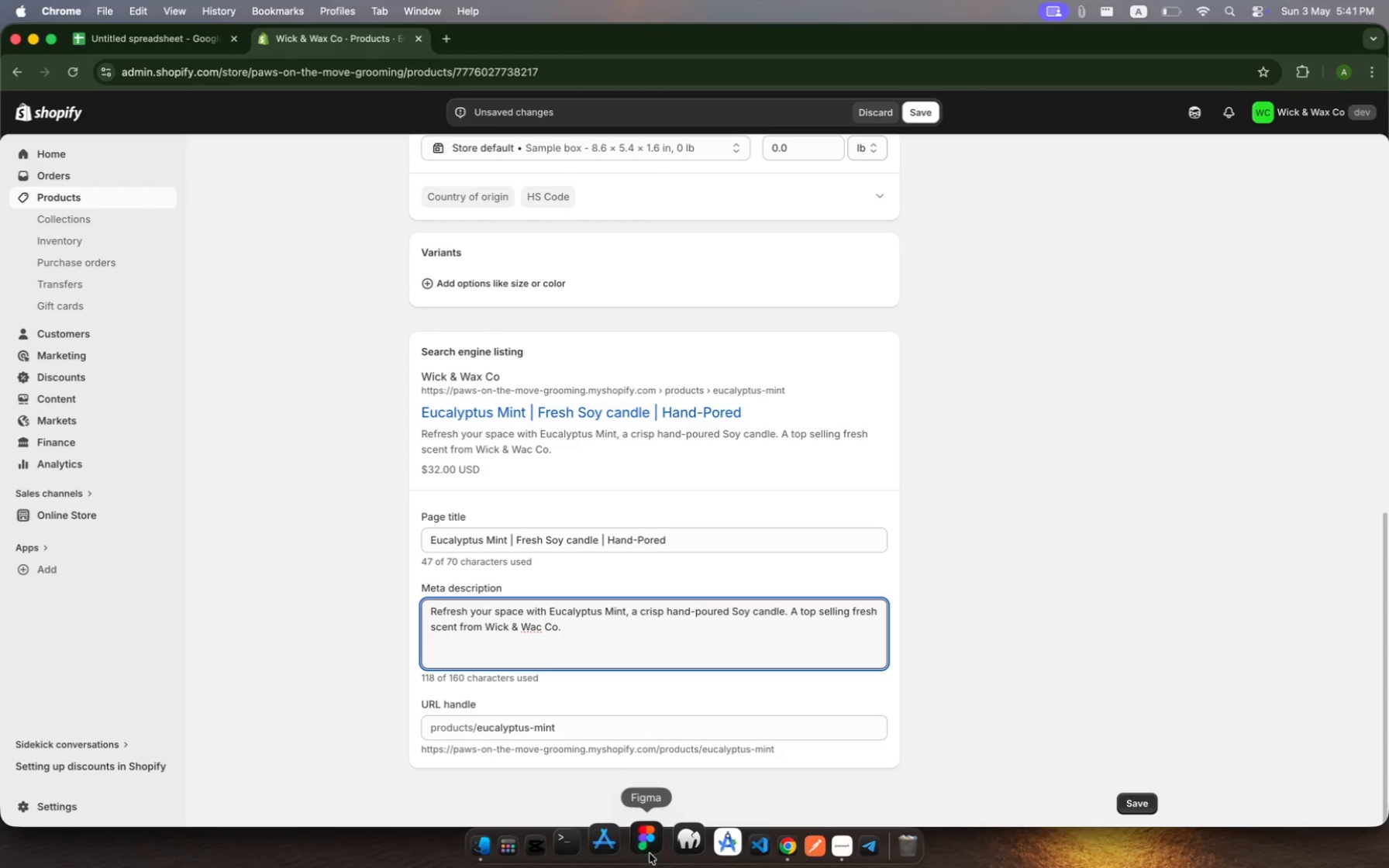 
key(ArrowLeft)
 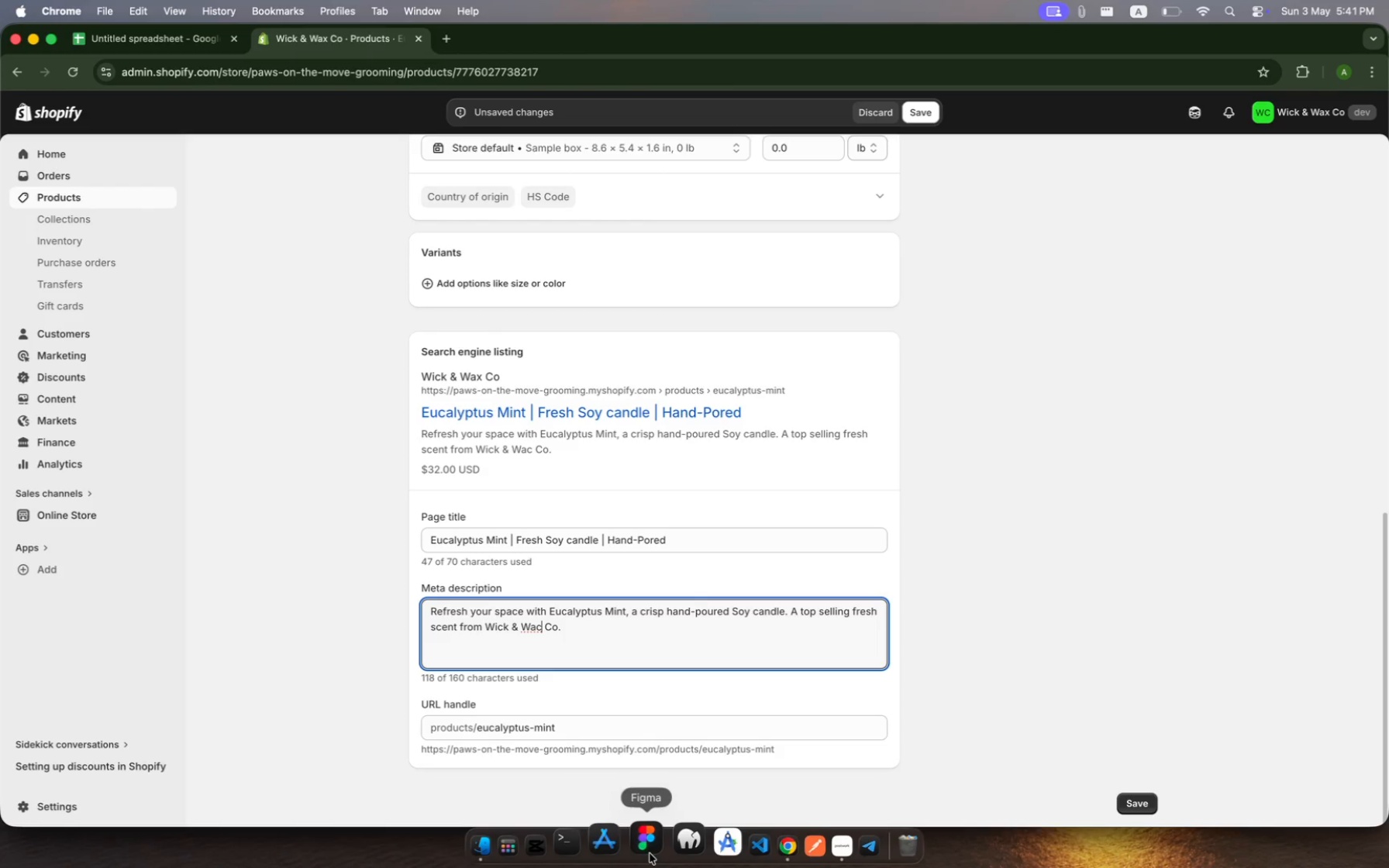 
hold_key(key=Backspace, duration=0.32)
 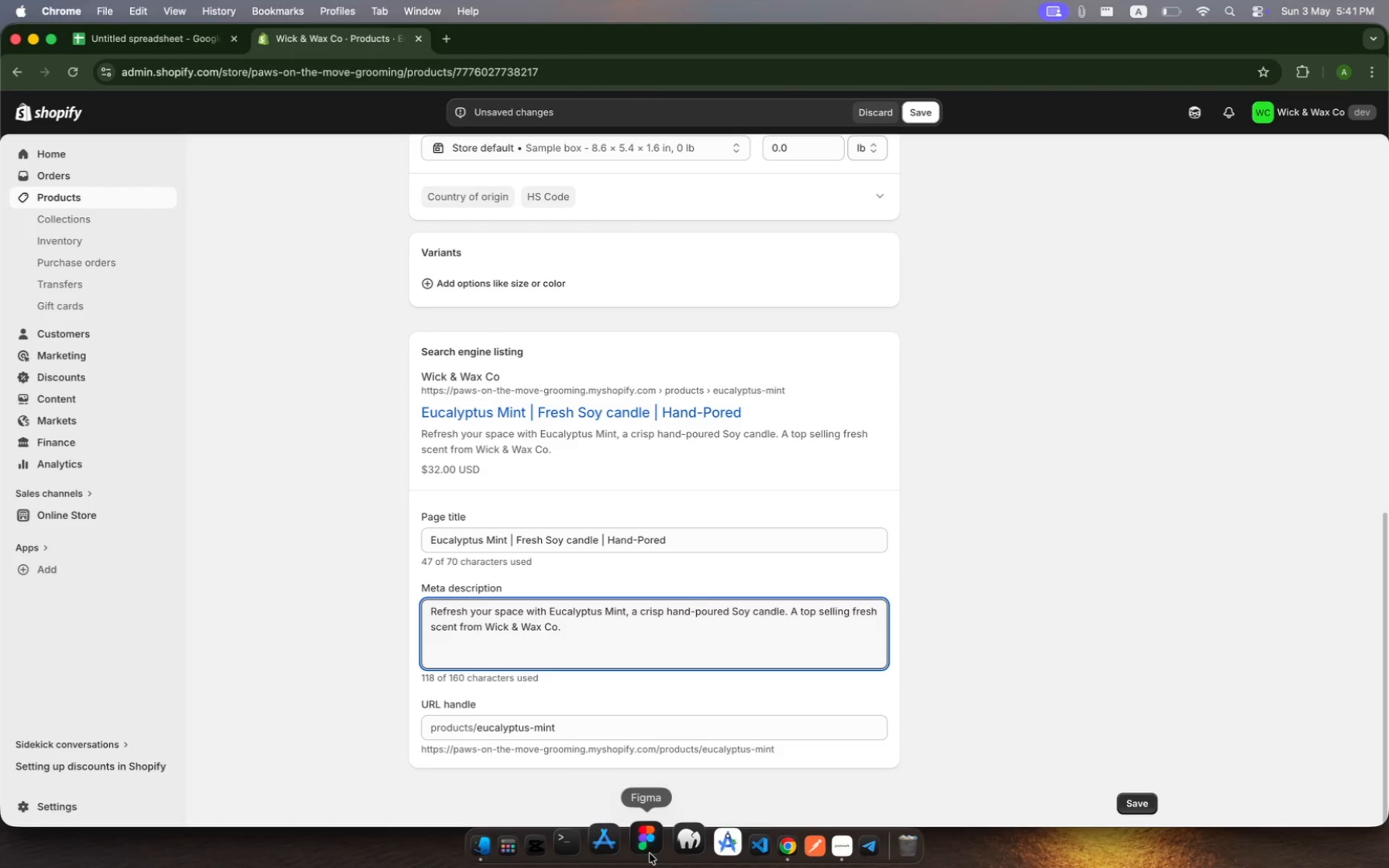 
key(X)
 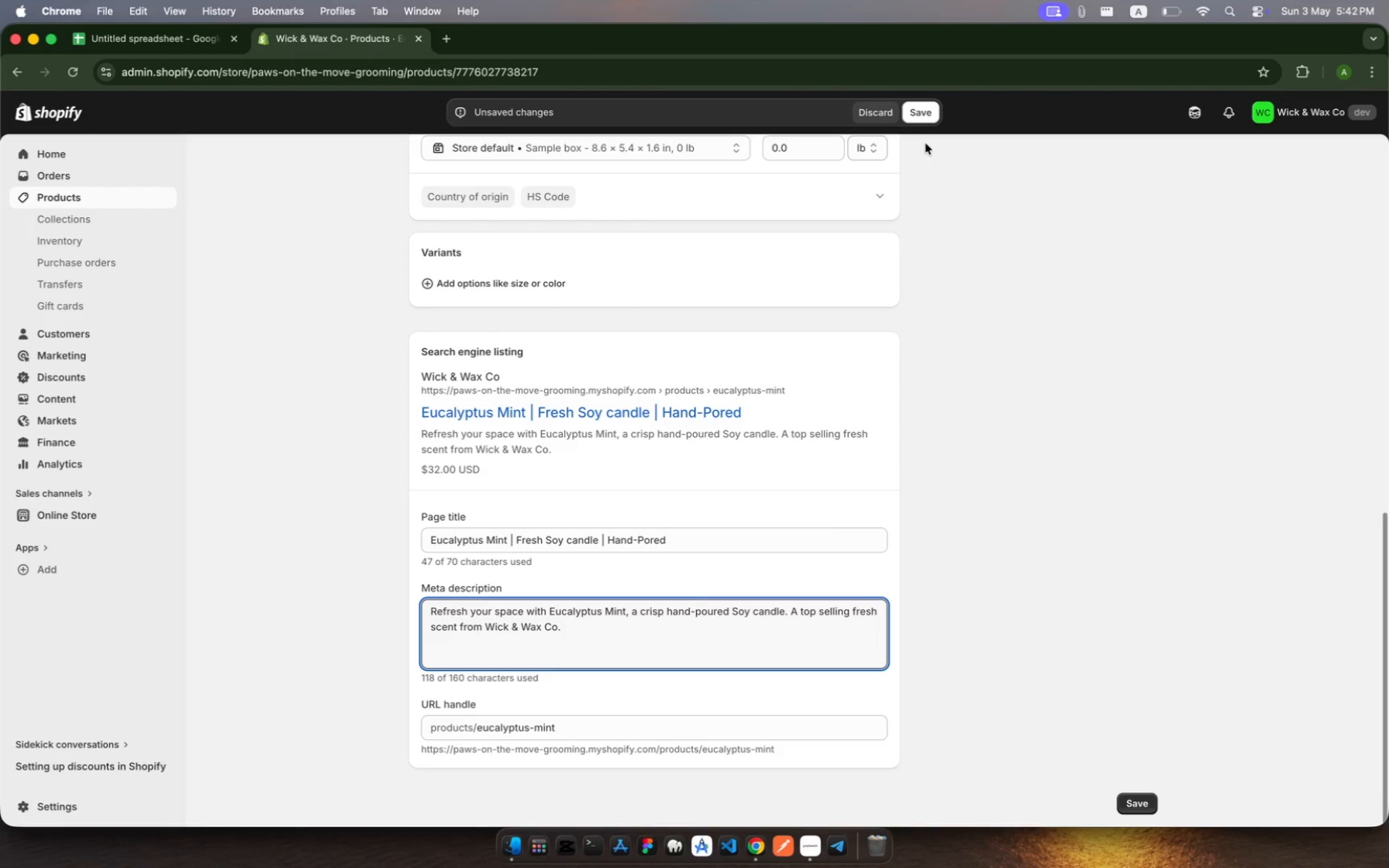 
left_click([927, 111])
 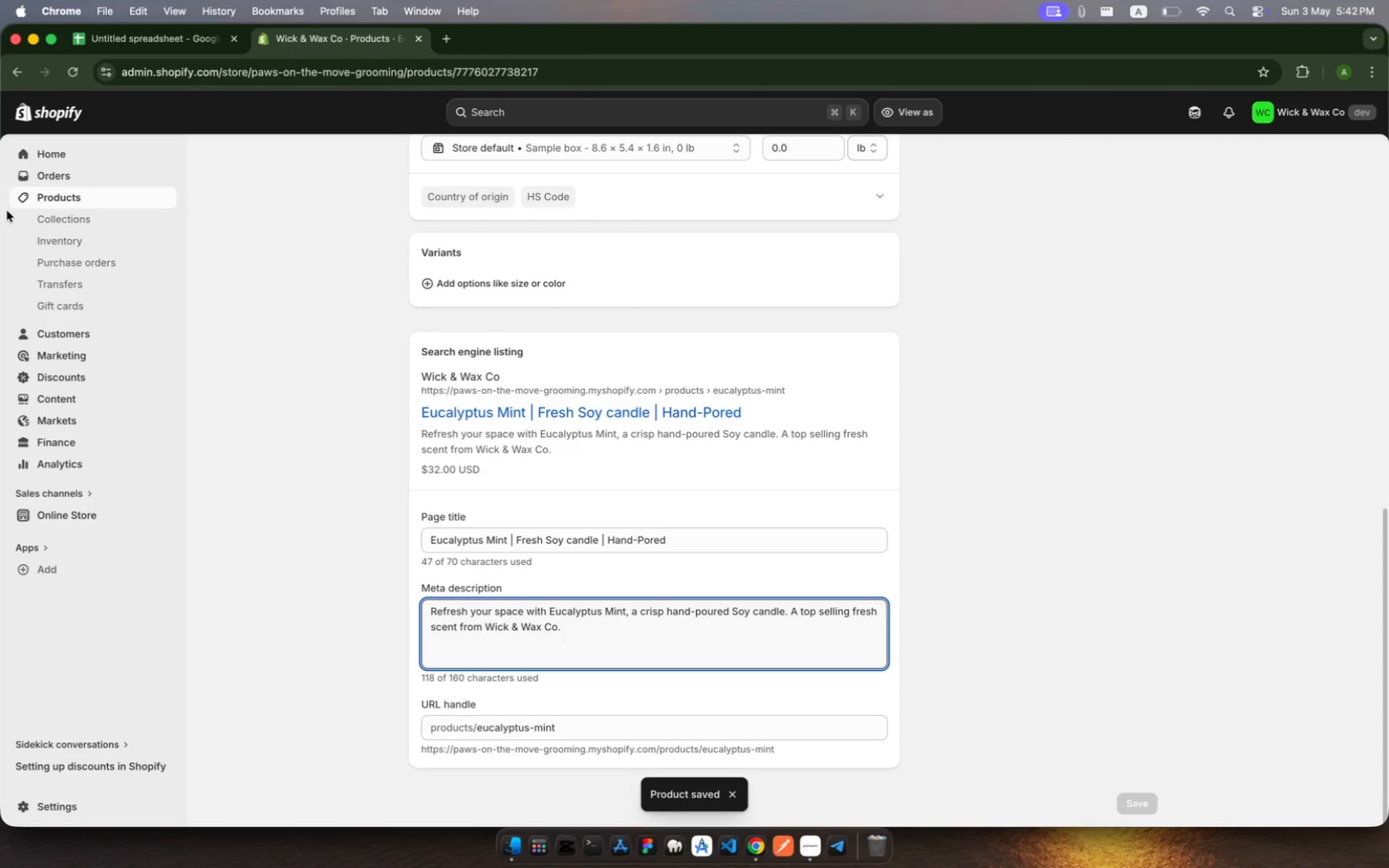 
wait(6.52)
 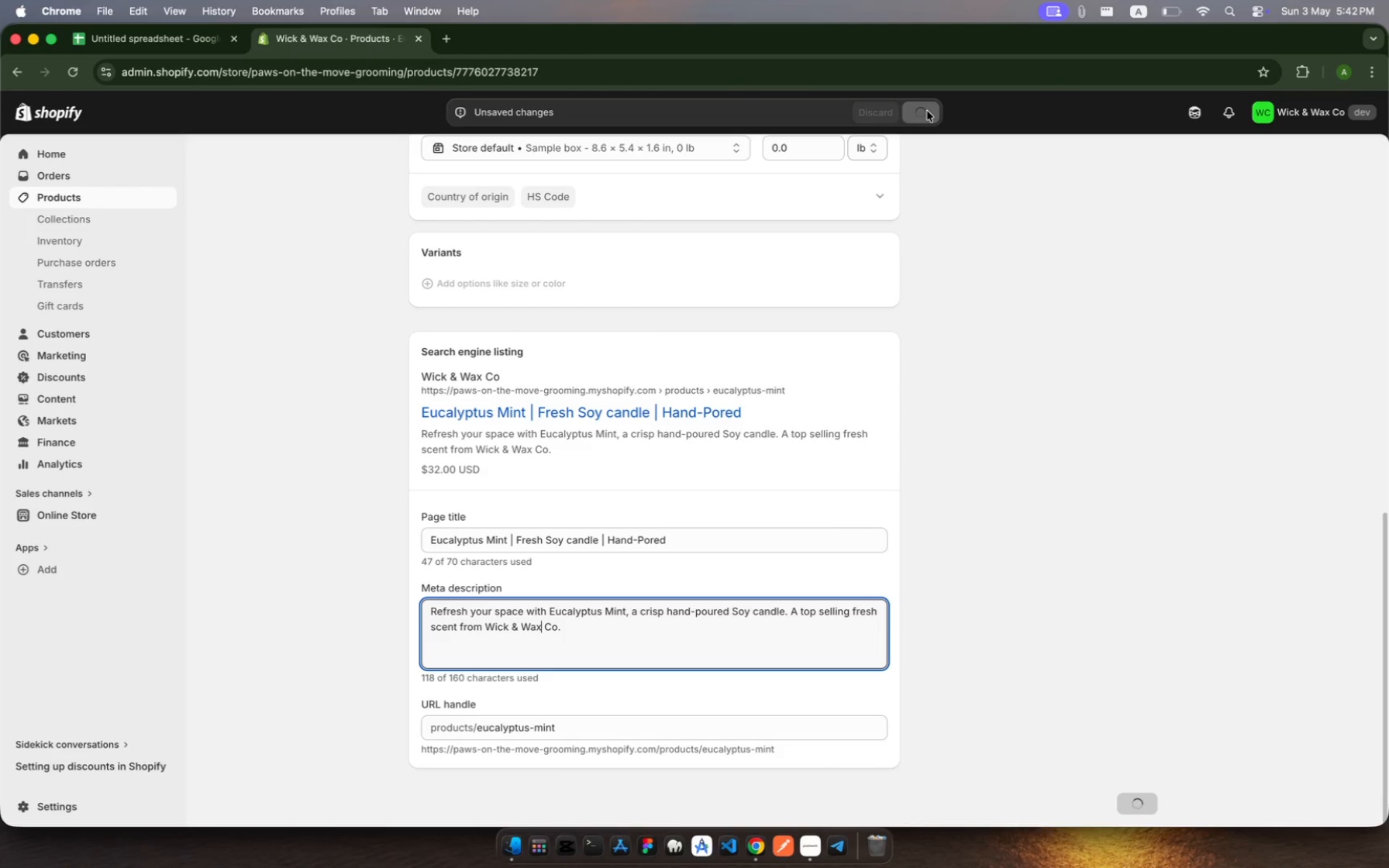 
left_click([71, 198])
 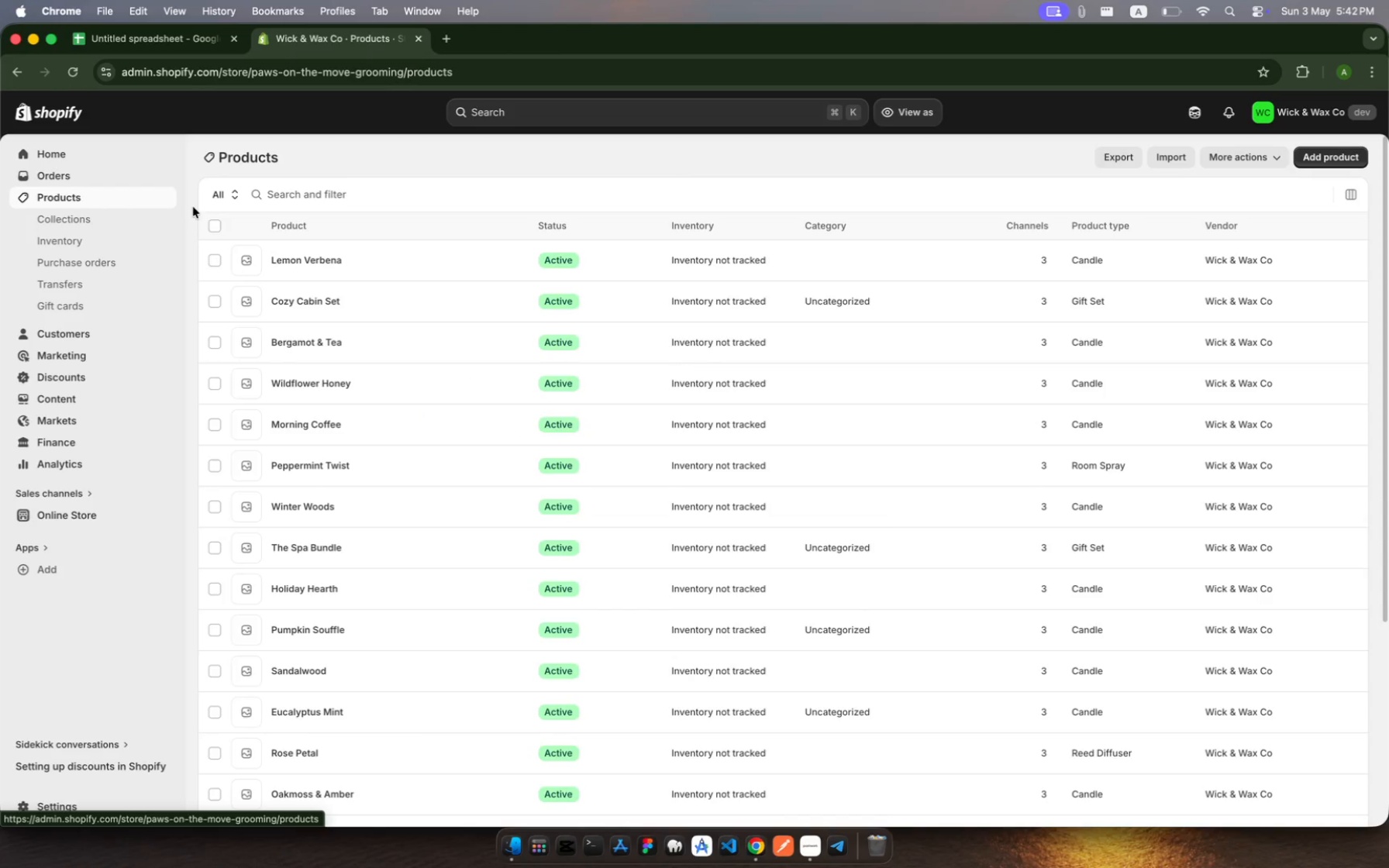 
wait(6.92)
 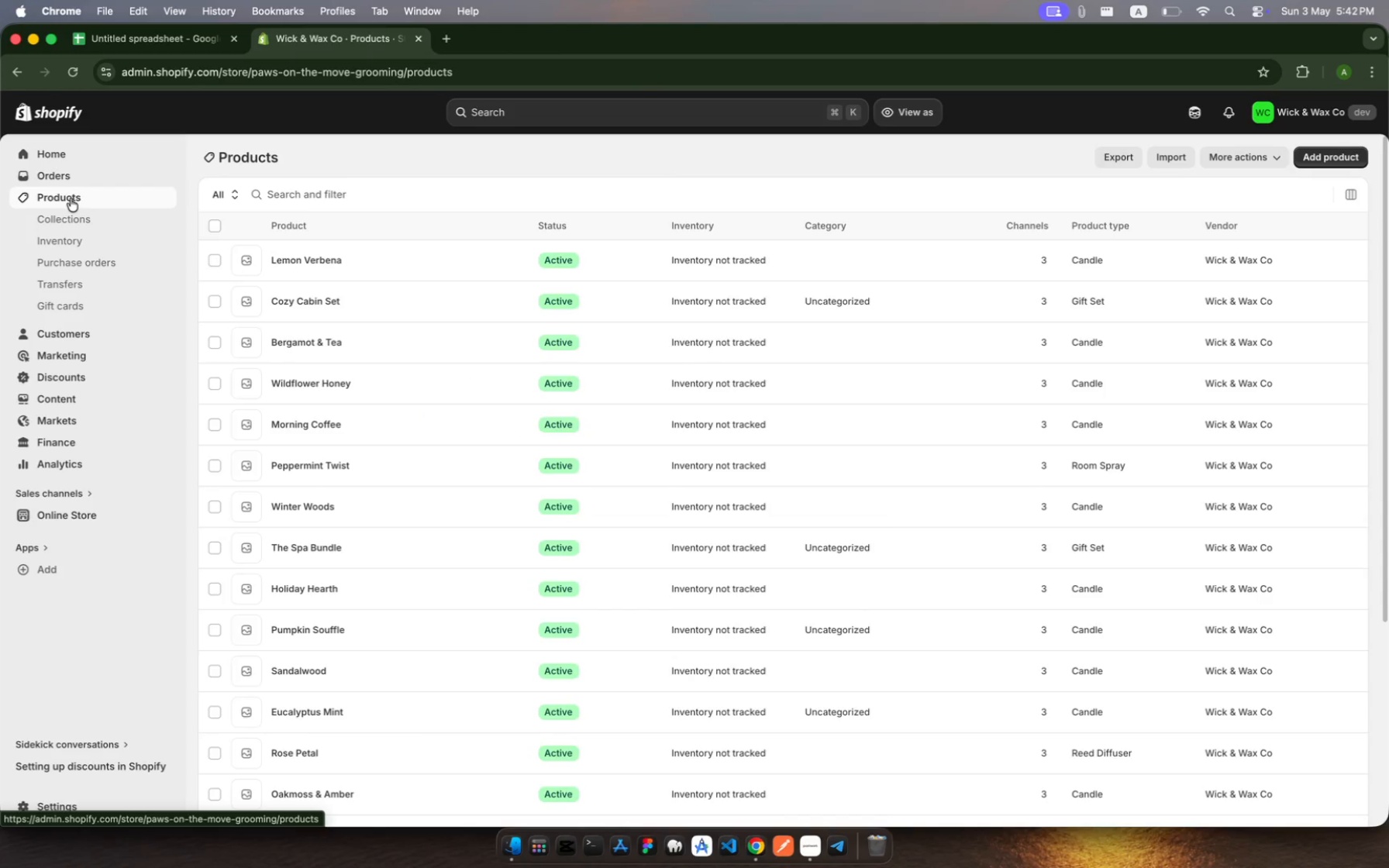 
left_click([366, 188])
 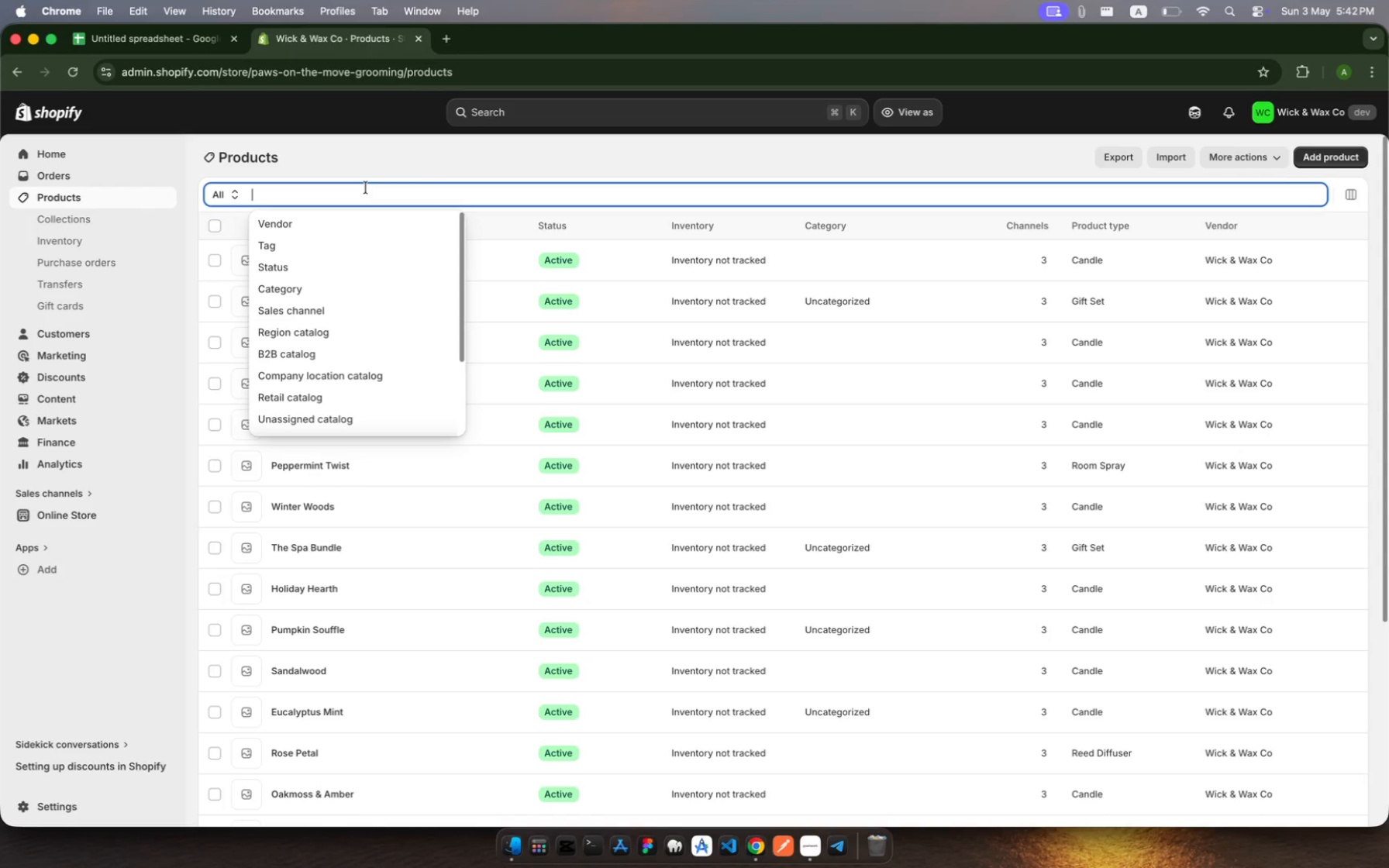 
type(Ok)
 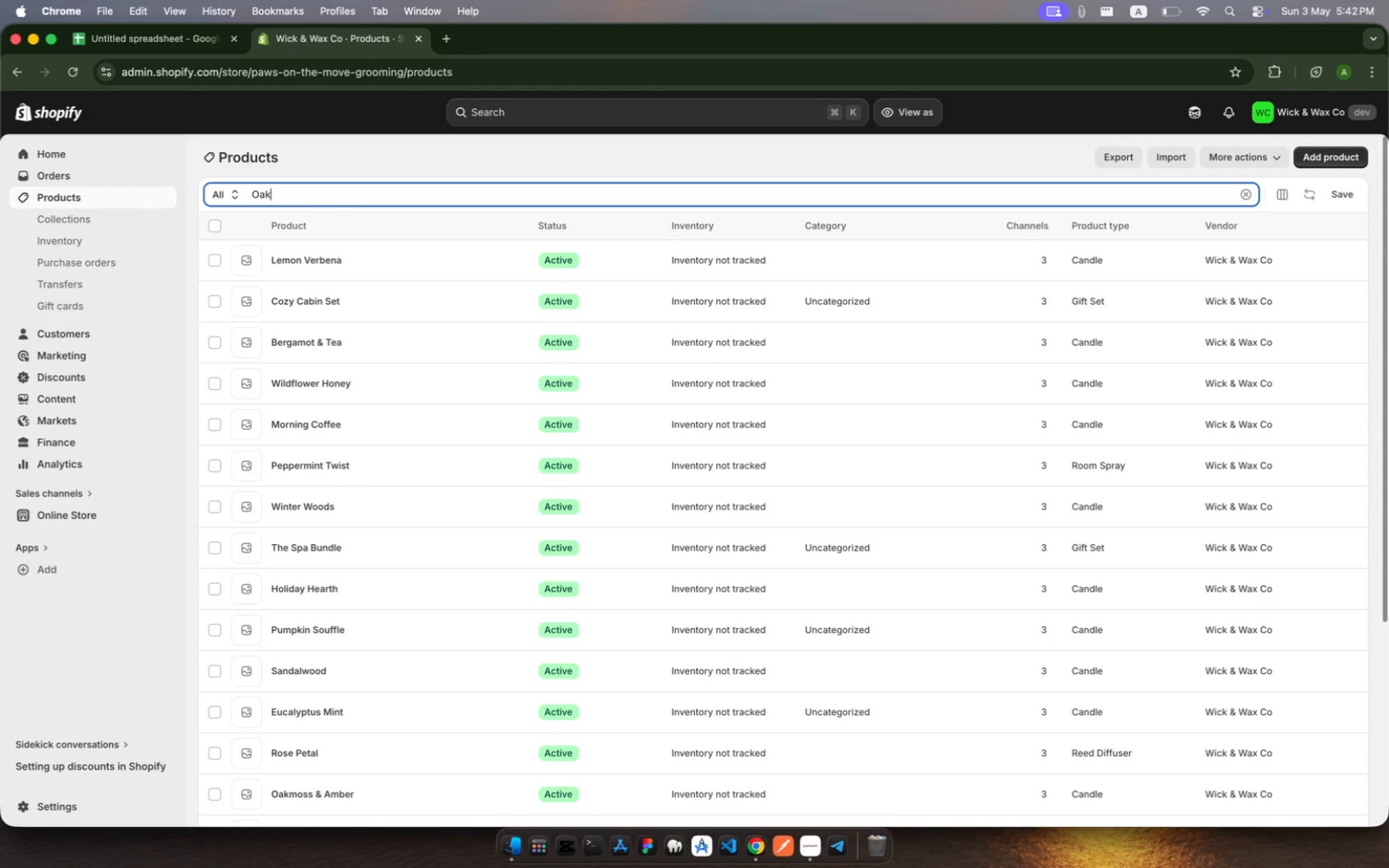 
hold_key(key=A, duration=0.3)
 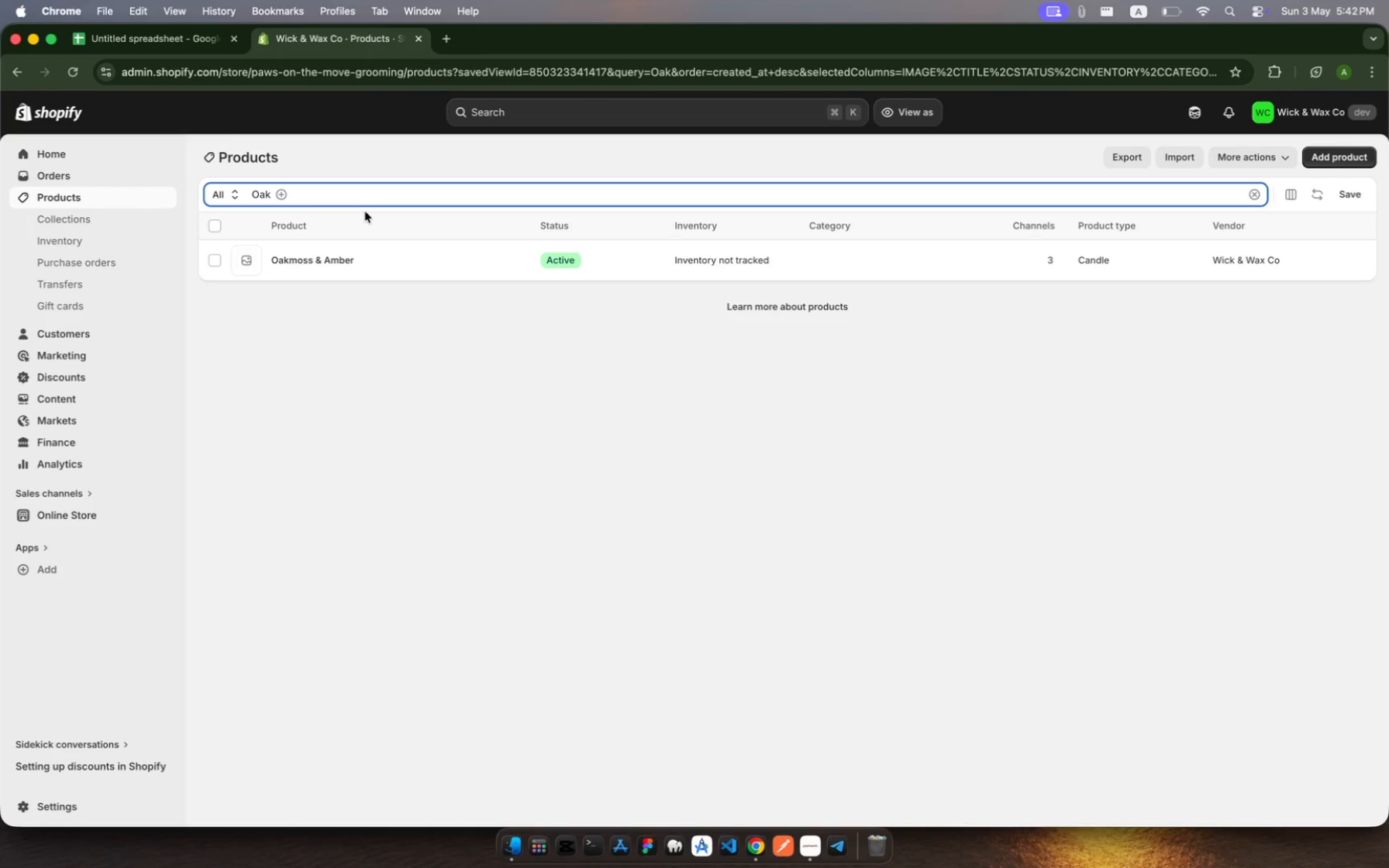 
left_click([381, 248])
 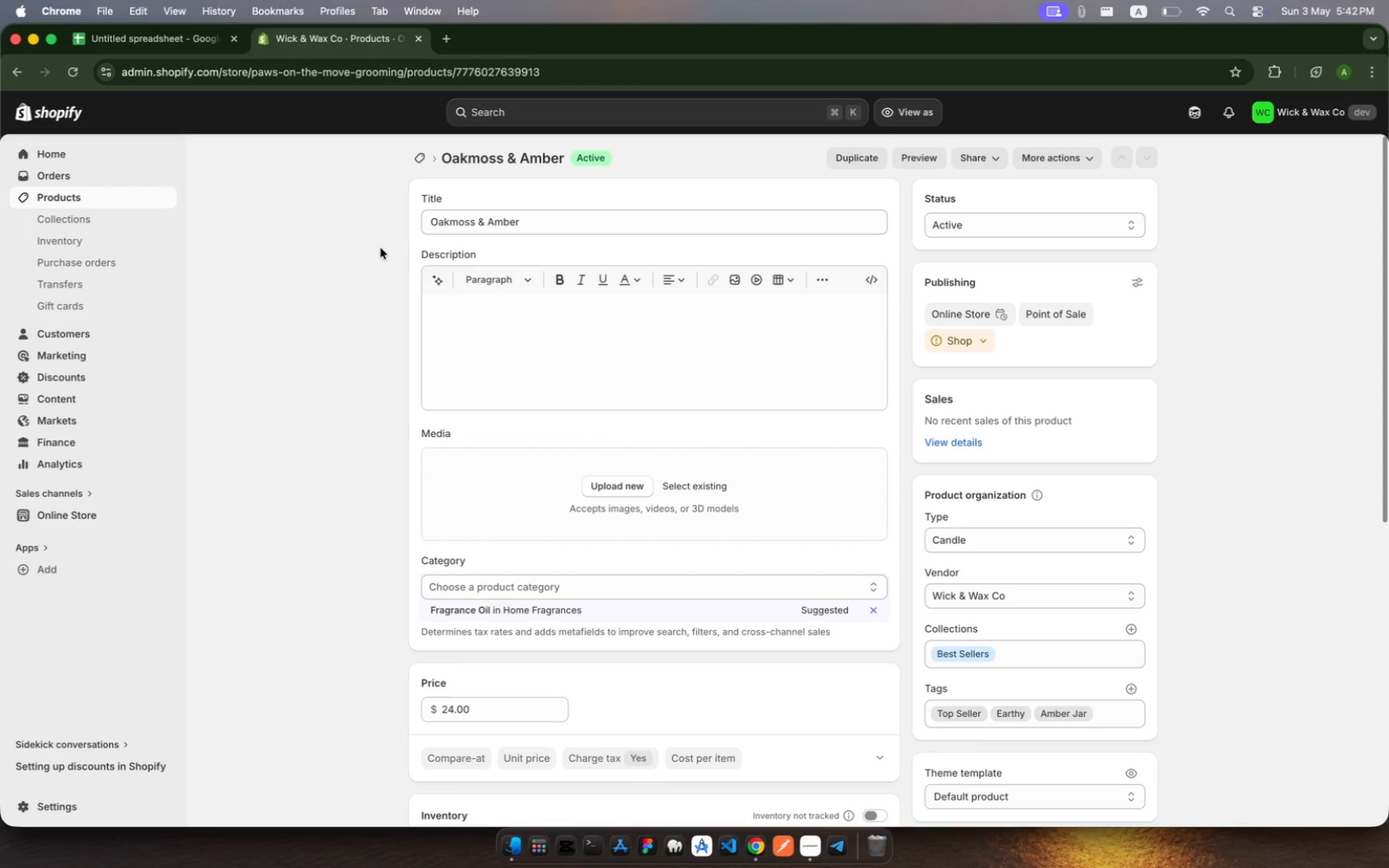 
wait(15.29)
 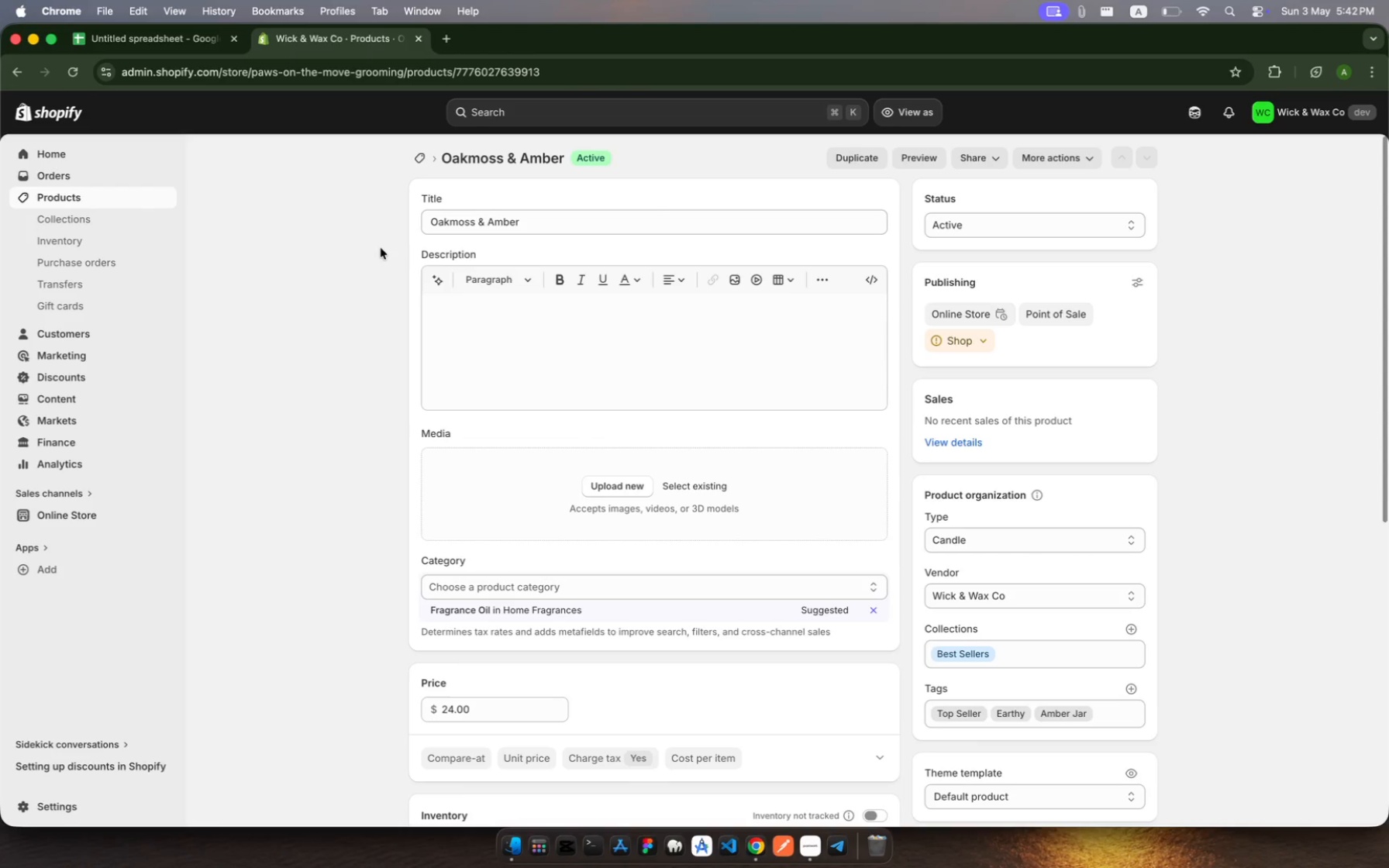 
scroll: coordinate [657, 469], scroll_direction: down, amount: 41.0
 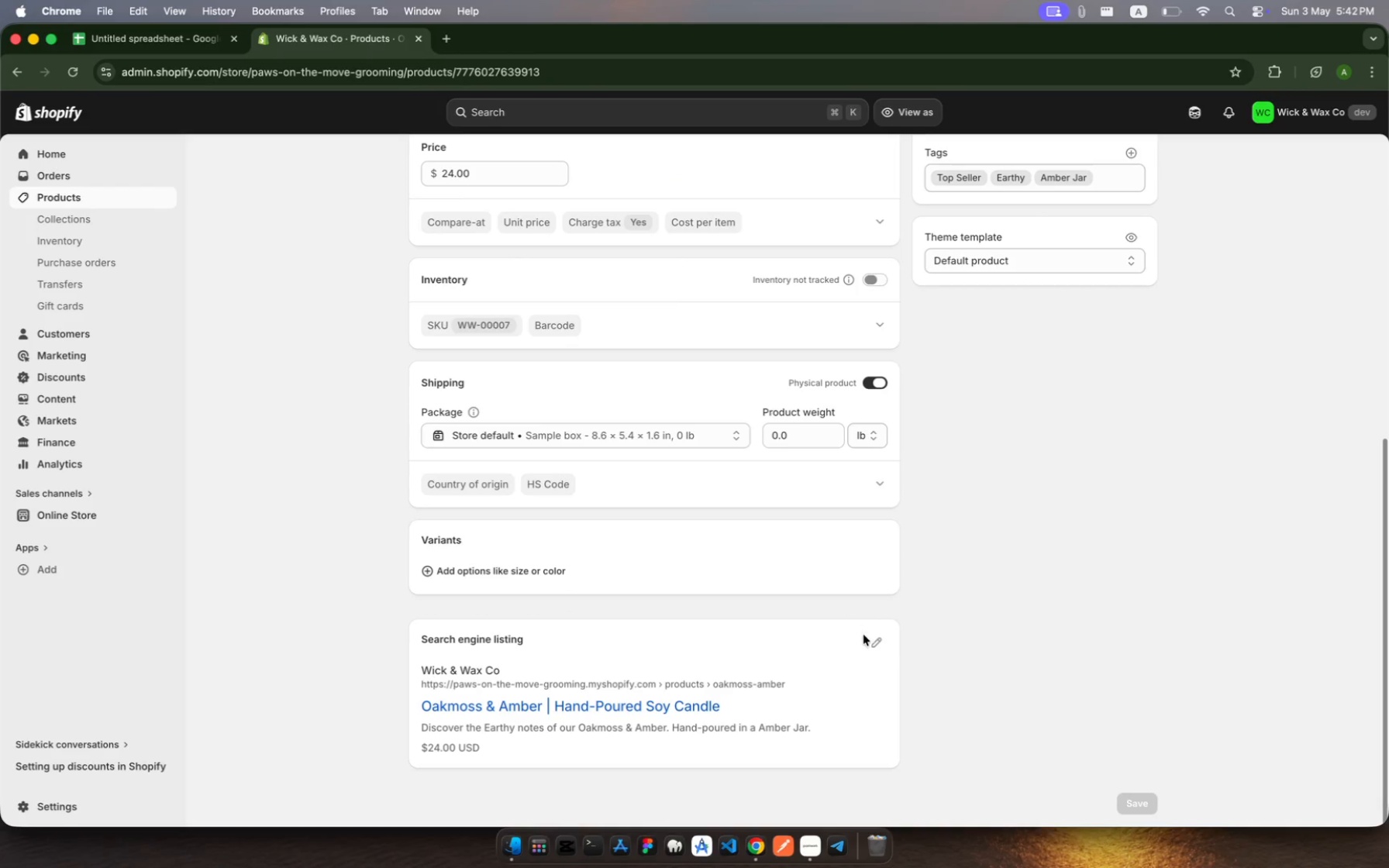 
left_click([877, 644])
 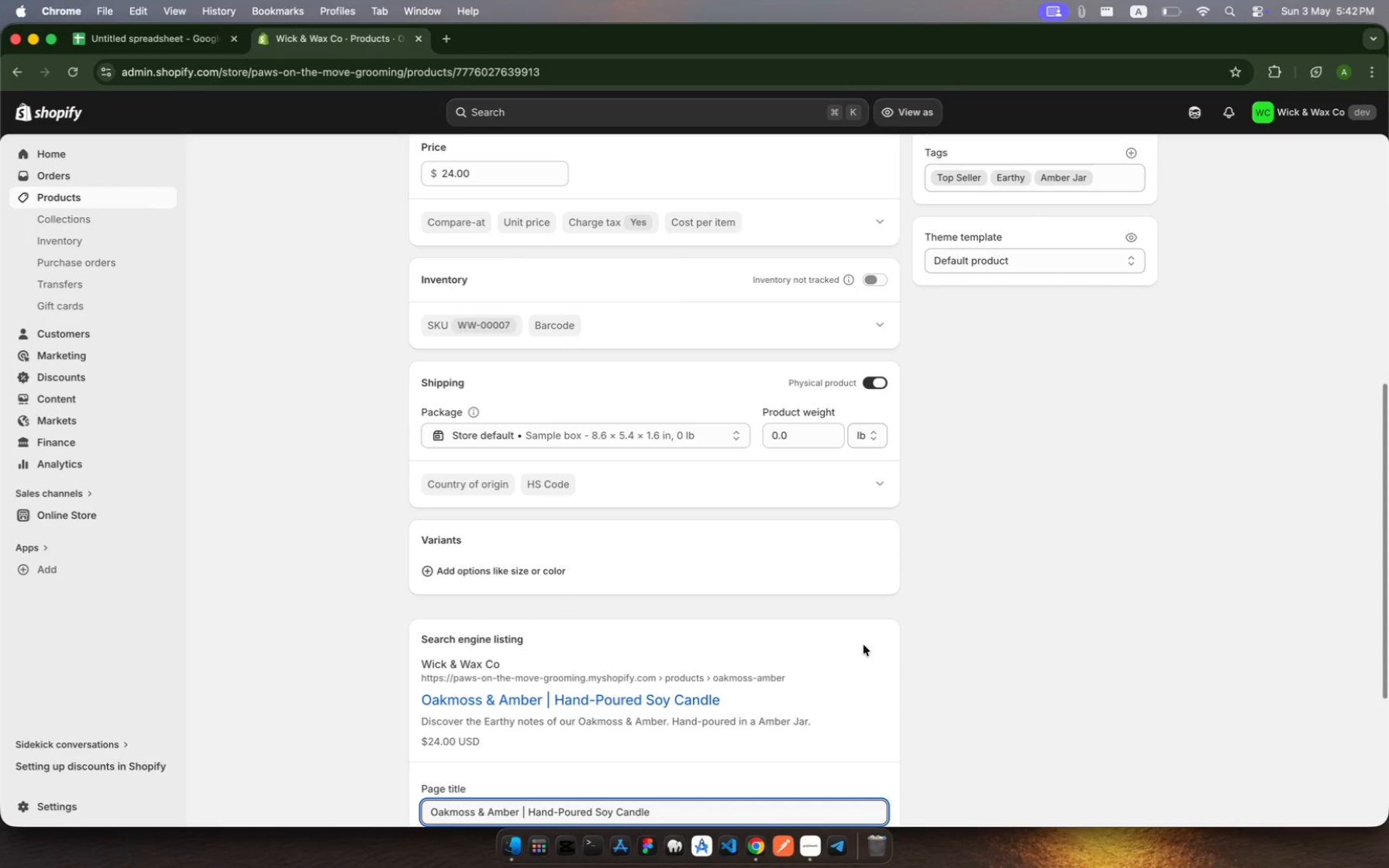 
scroll: coordinate [834, 658], scroll_direction: down, amount: 25.0
 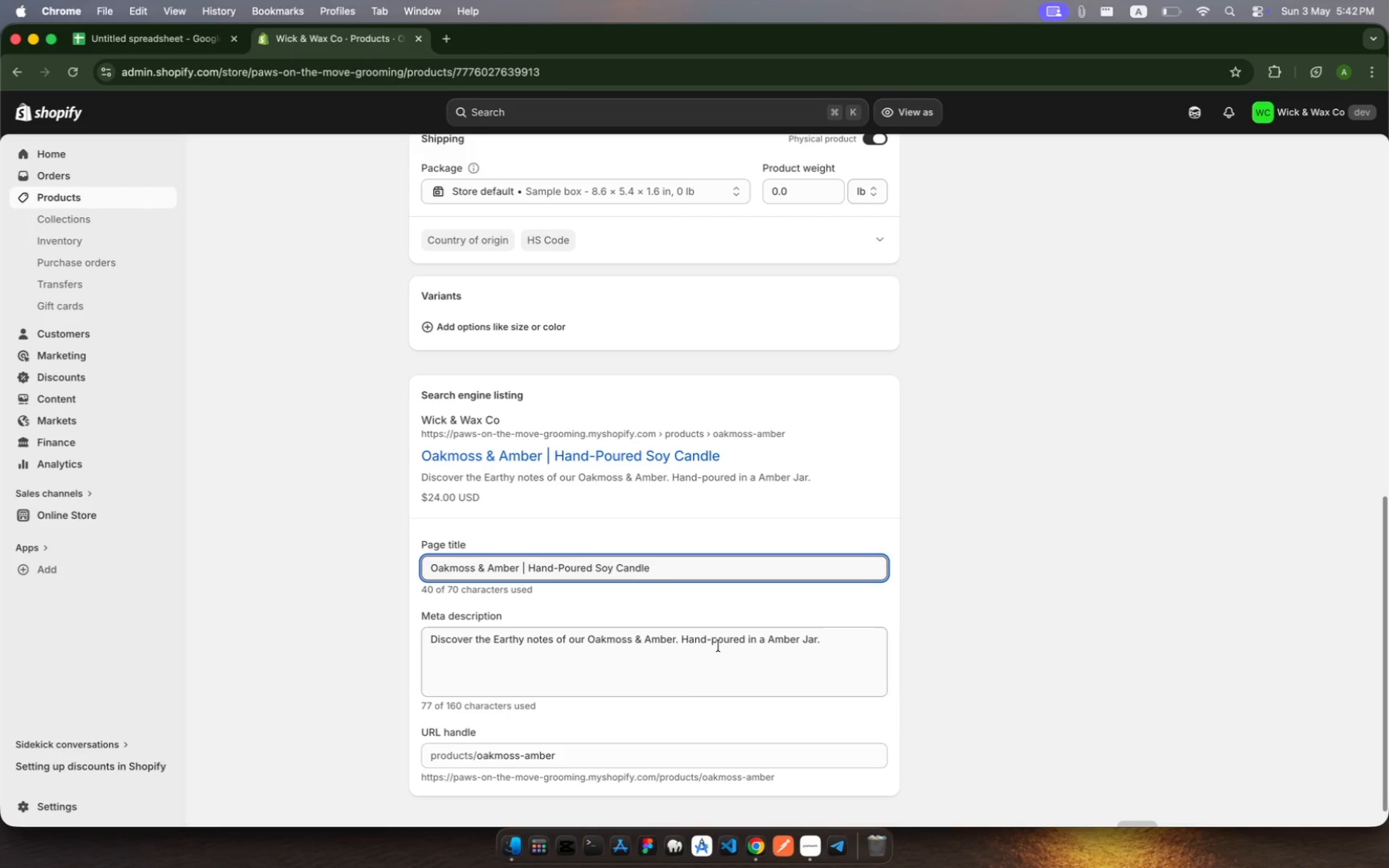 
left_click([740, 571])
 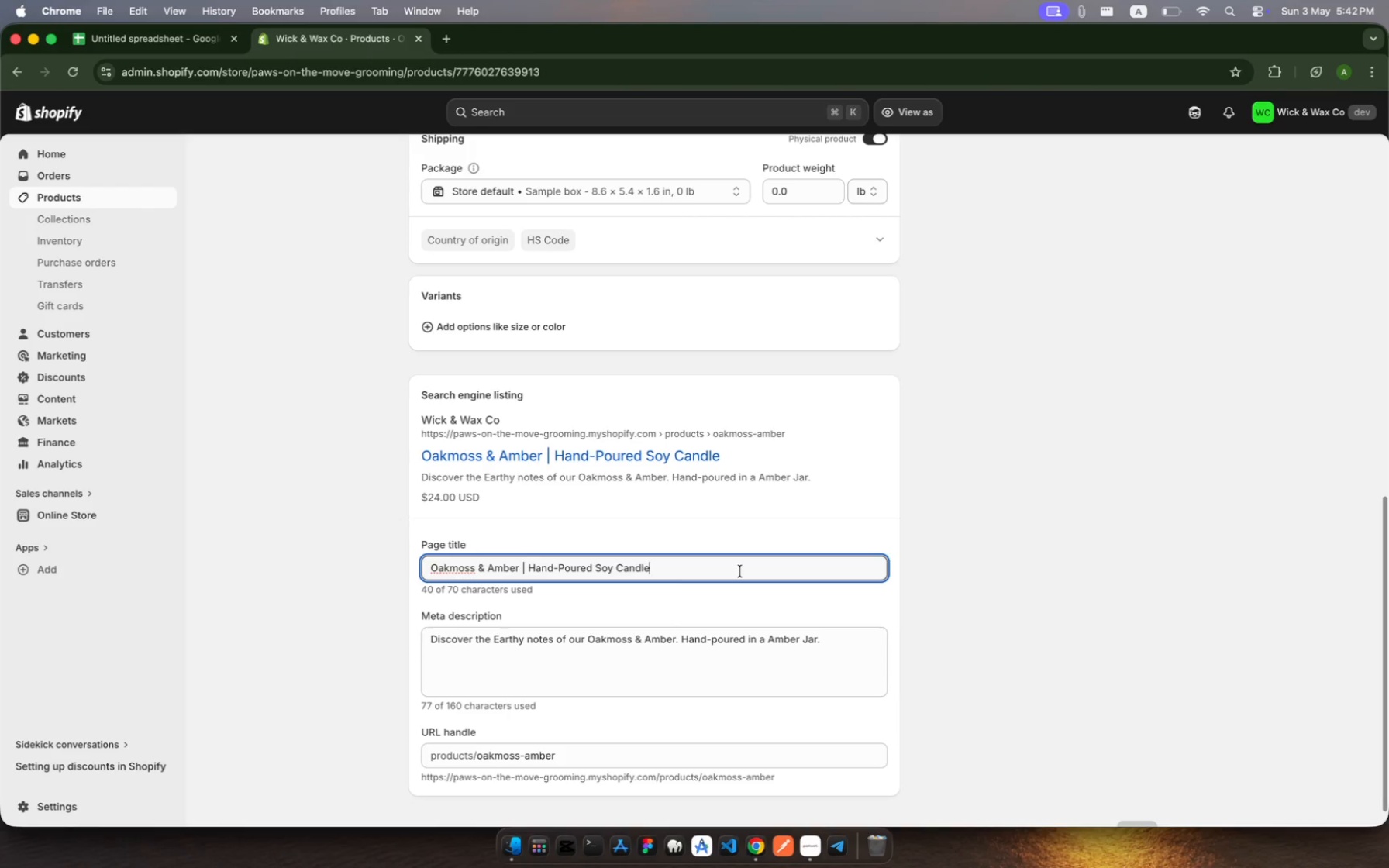 
left_click_drag(start_coordinate=[740, 571], to_coordinate=[529, 575])
 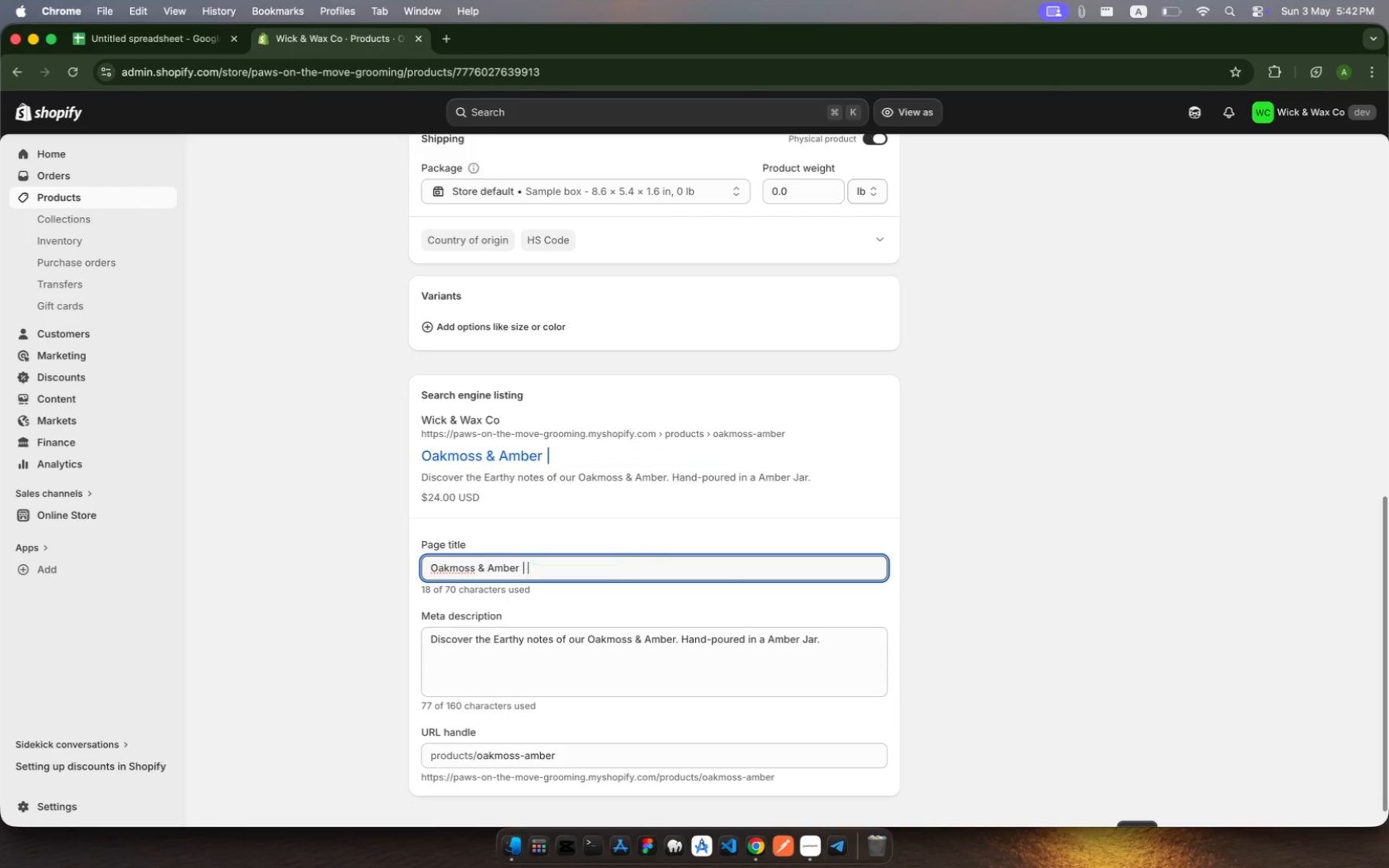 
key(Backspace)
 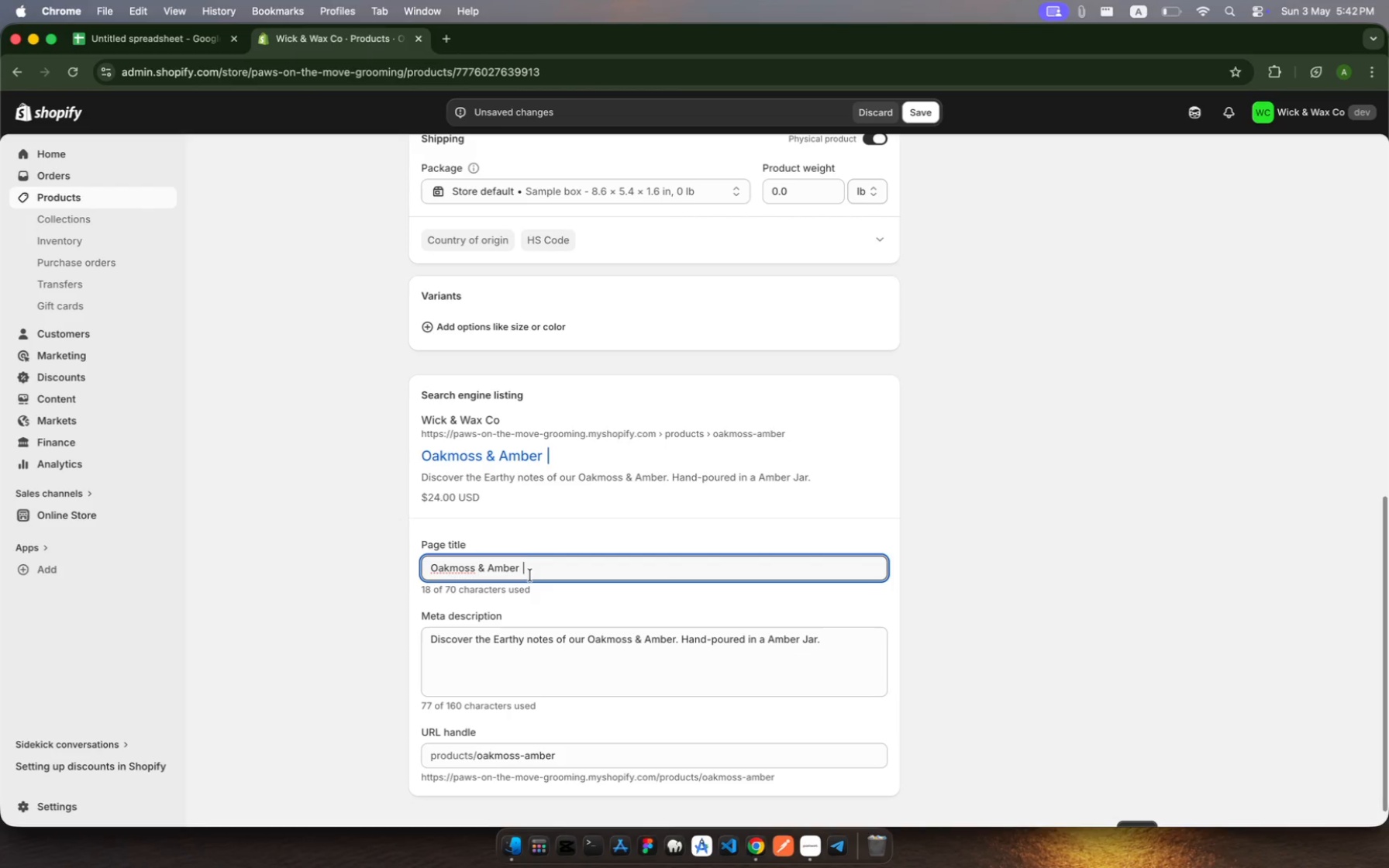 
wait(6.38)
 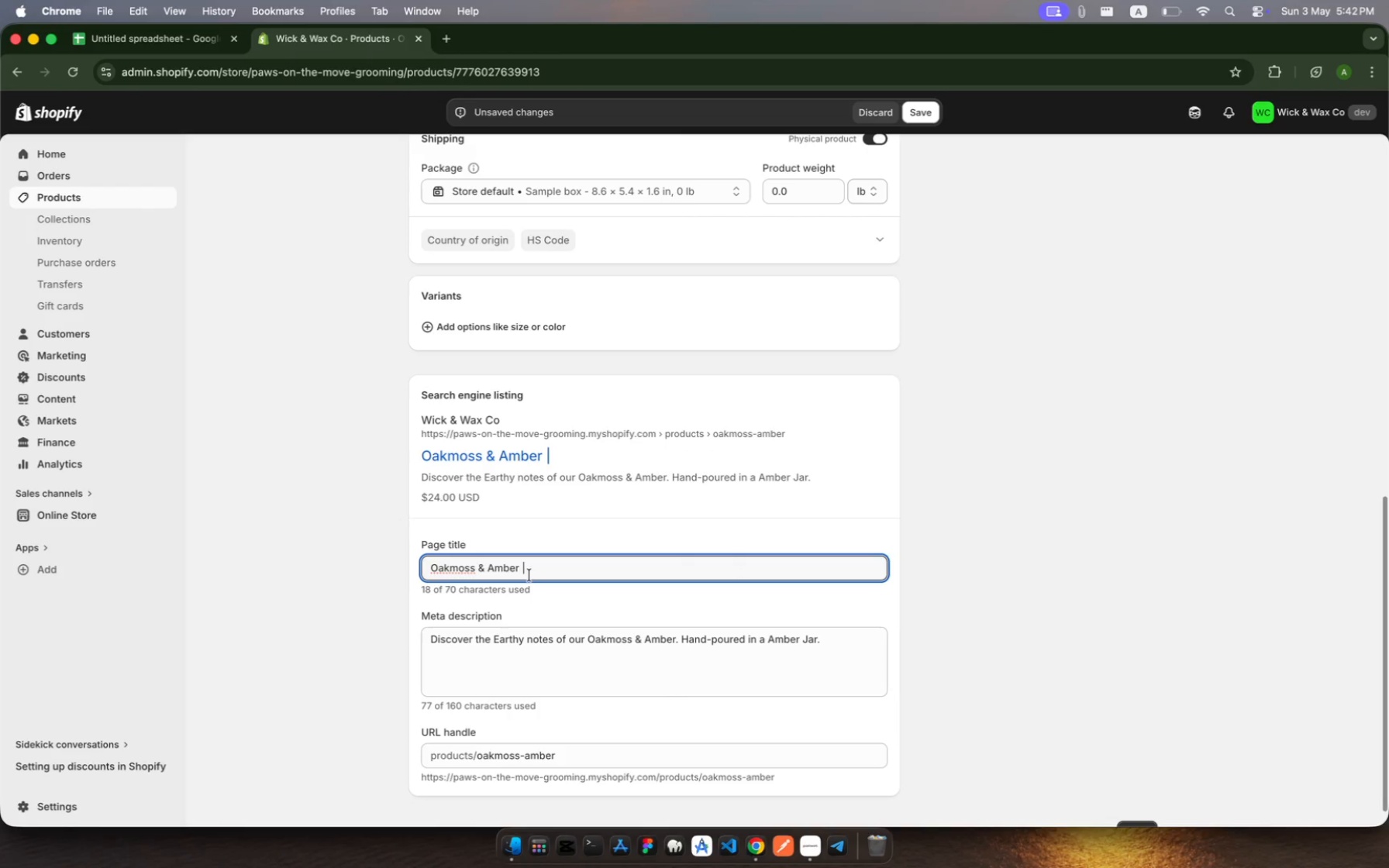 
key(Control+ControlLeft)
 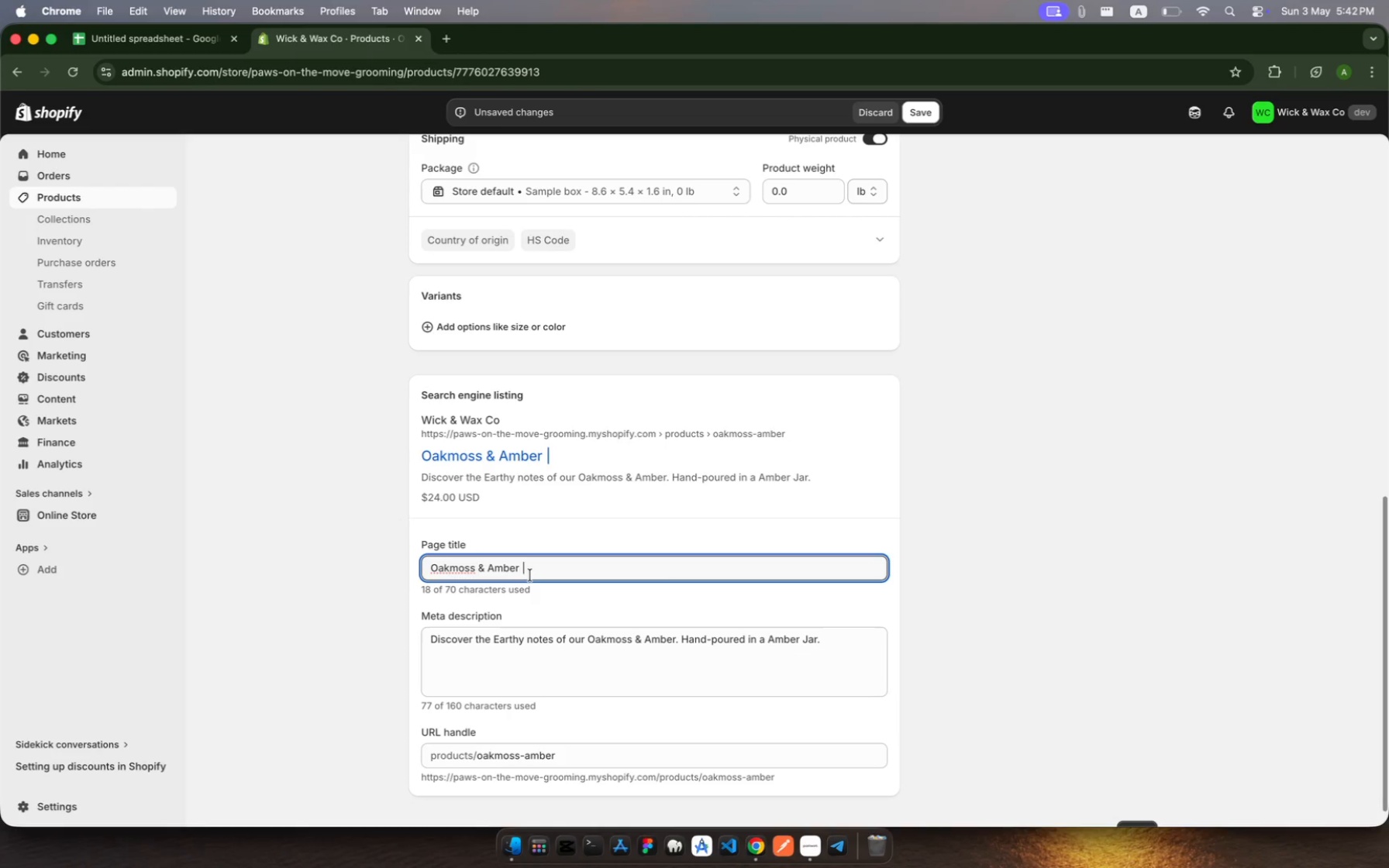 
type(Earthy Soy Candle )
 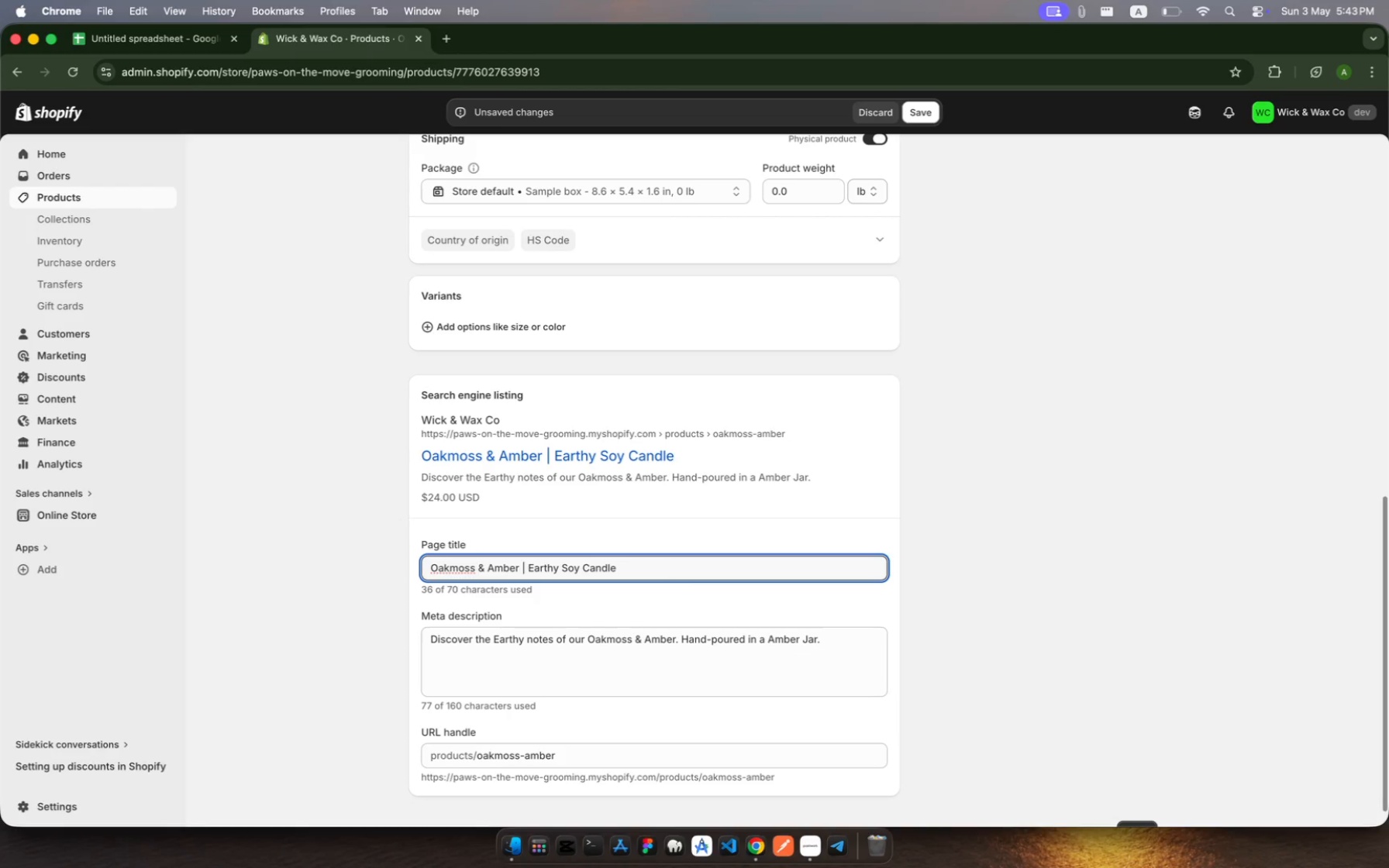 
key(Shift+Backslash)
 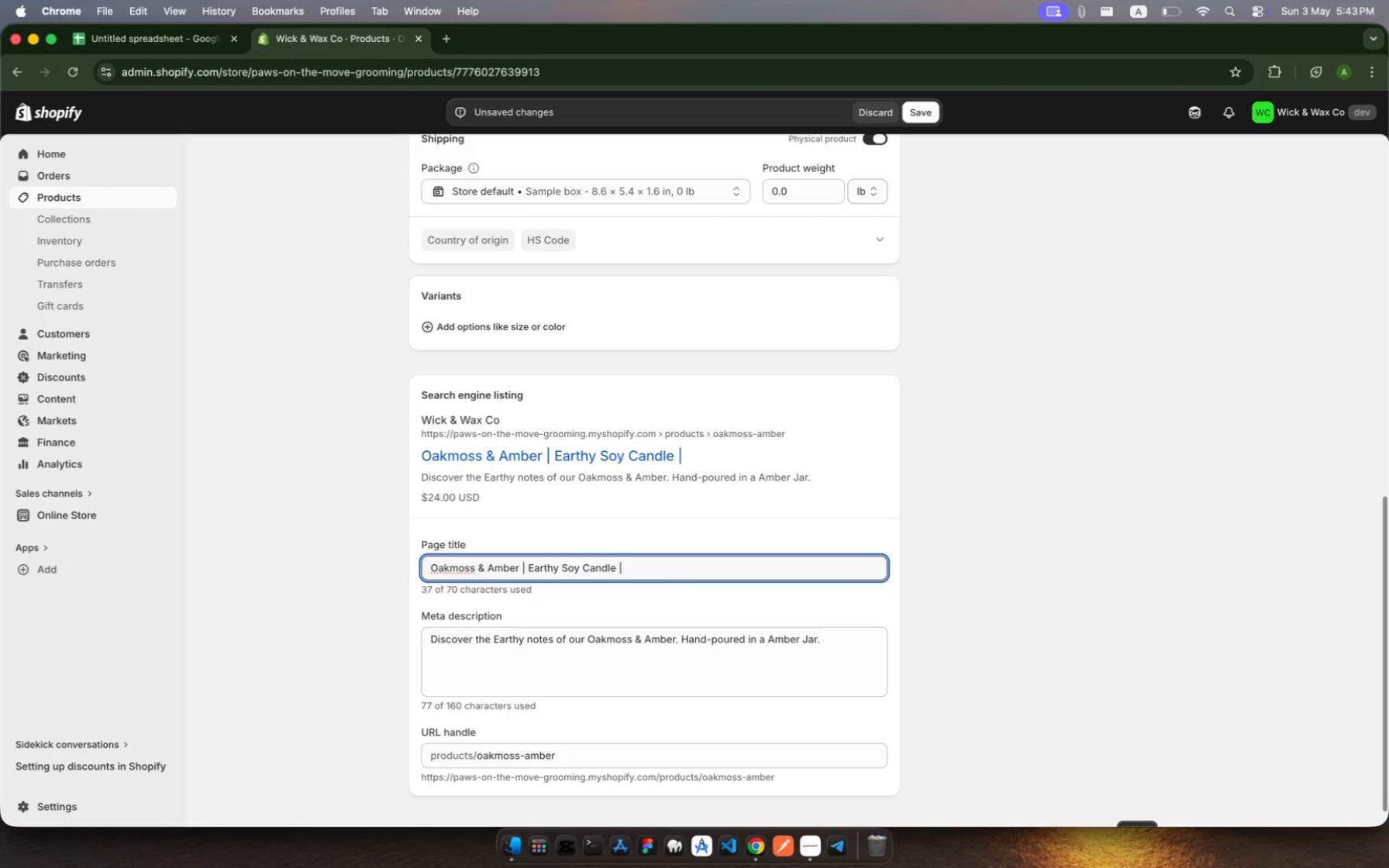 
key(Space)
 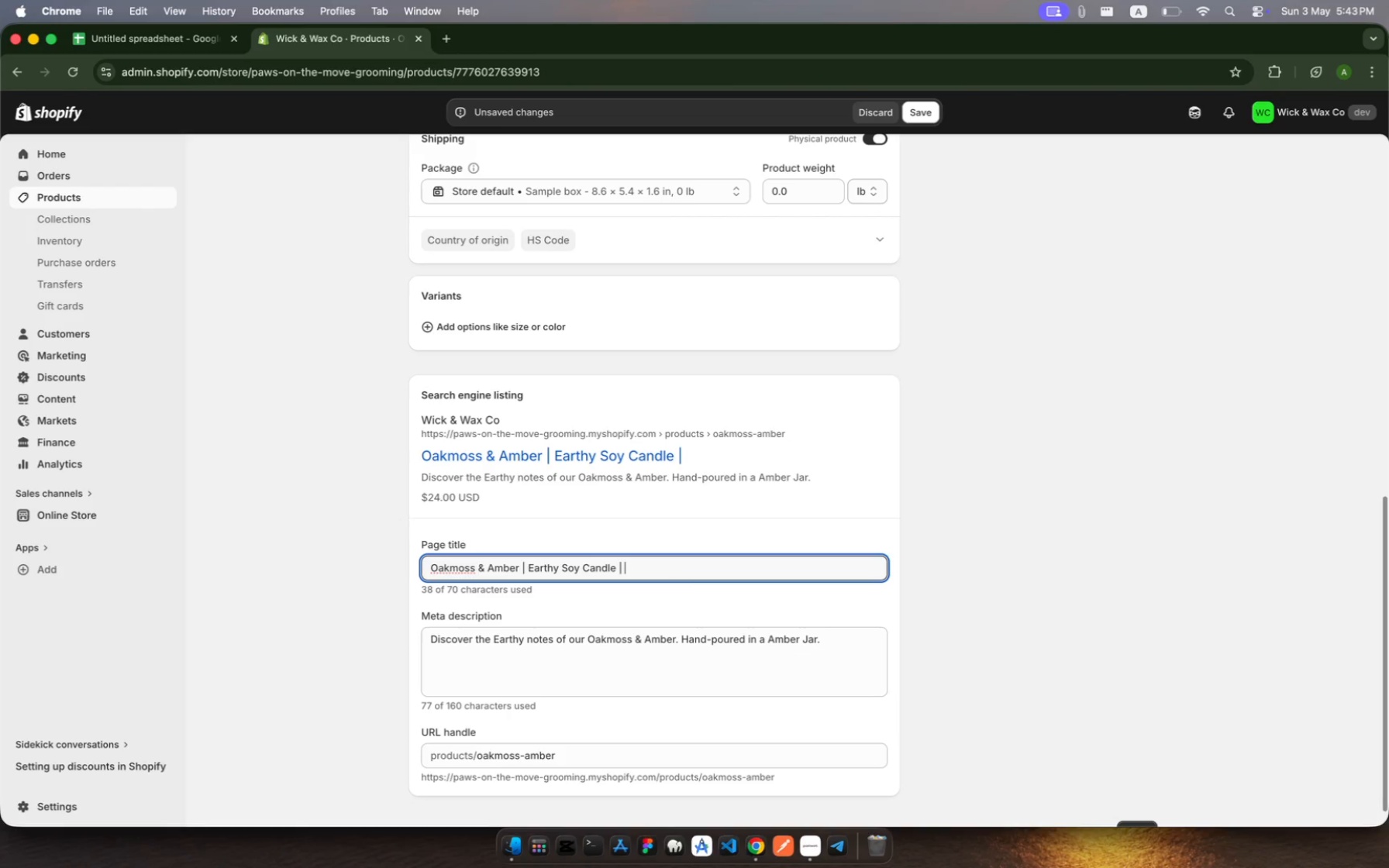 
type(Hand-Poured)
 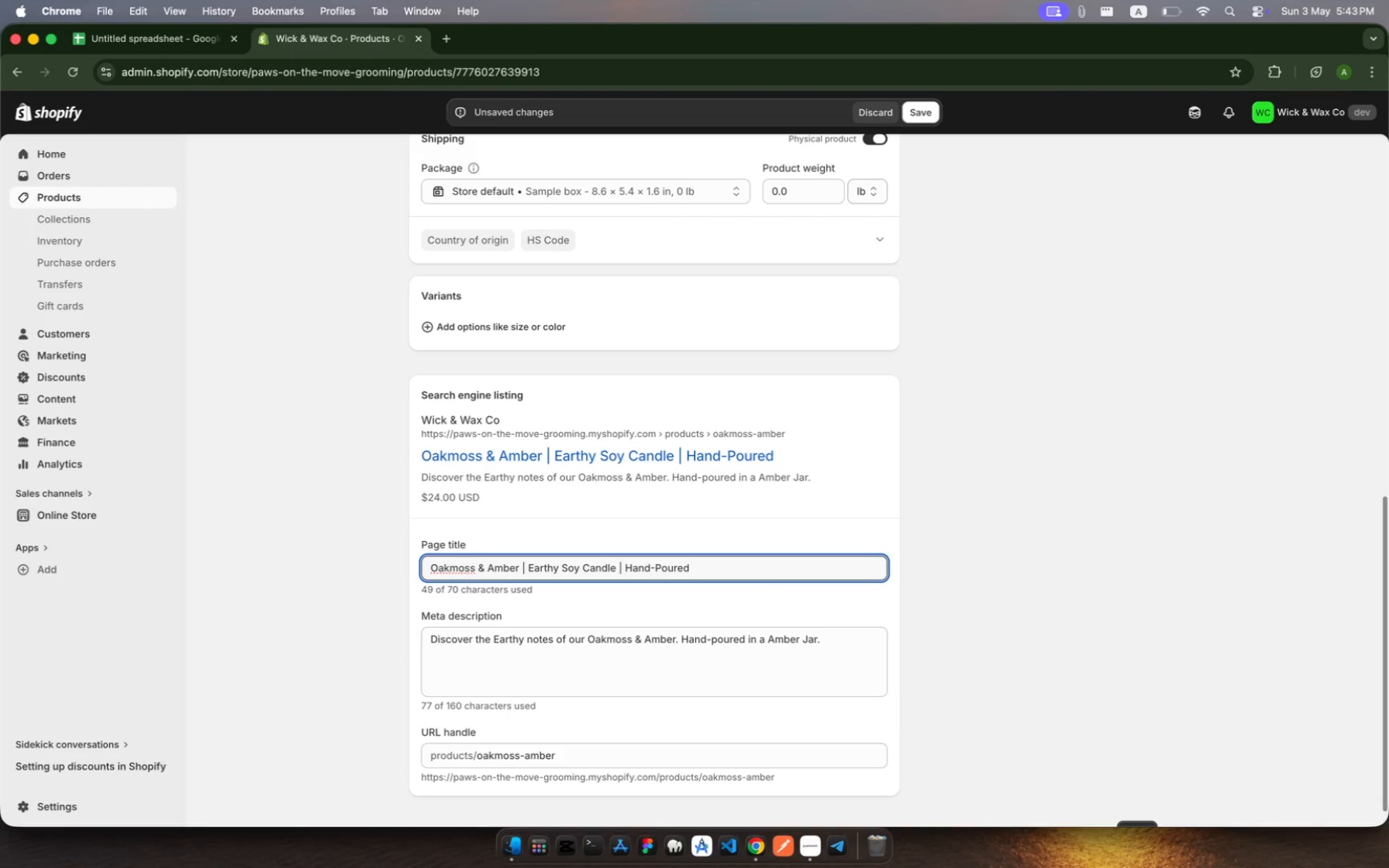 
left_click([550, 673])
 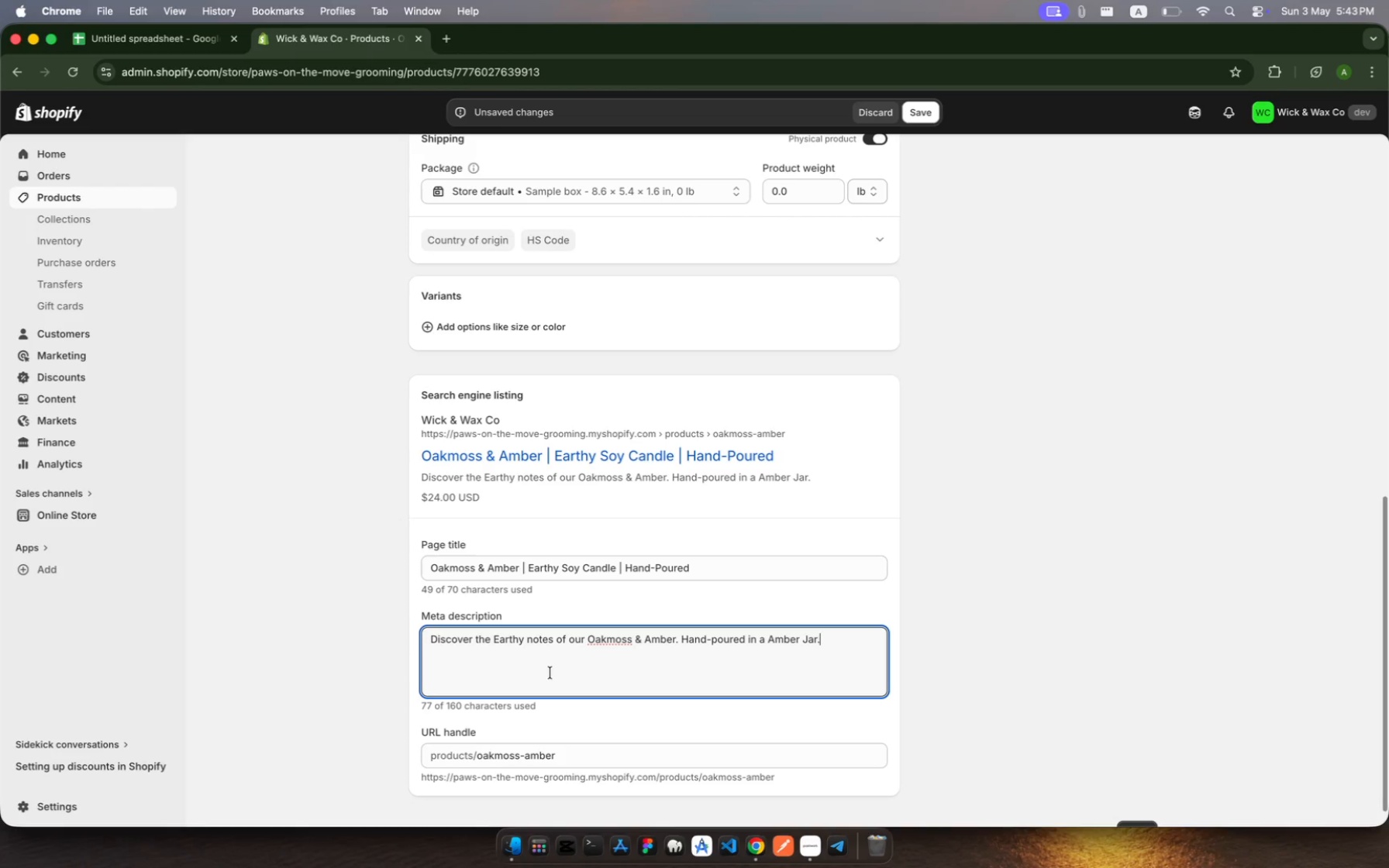 
key(Meta+A)
 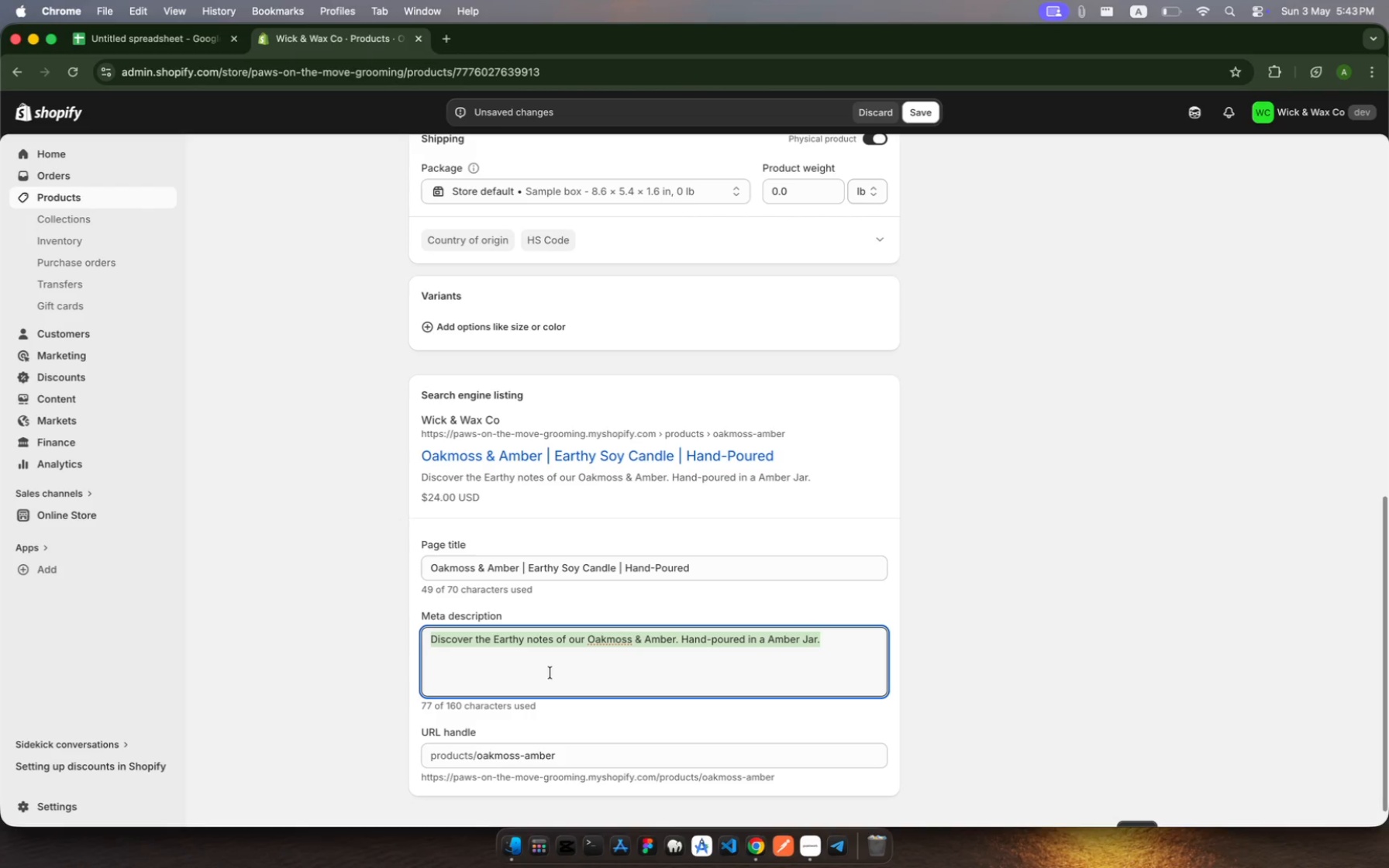 
type(Ground Your )
 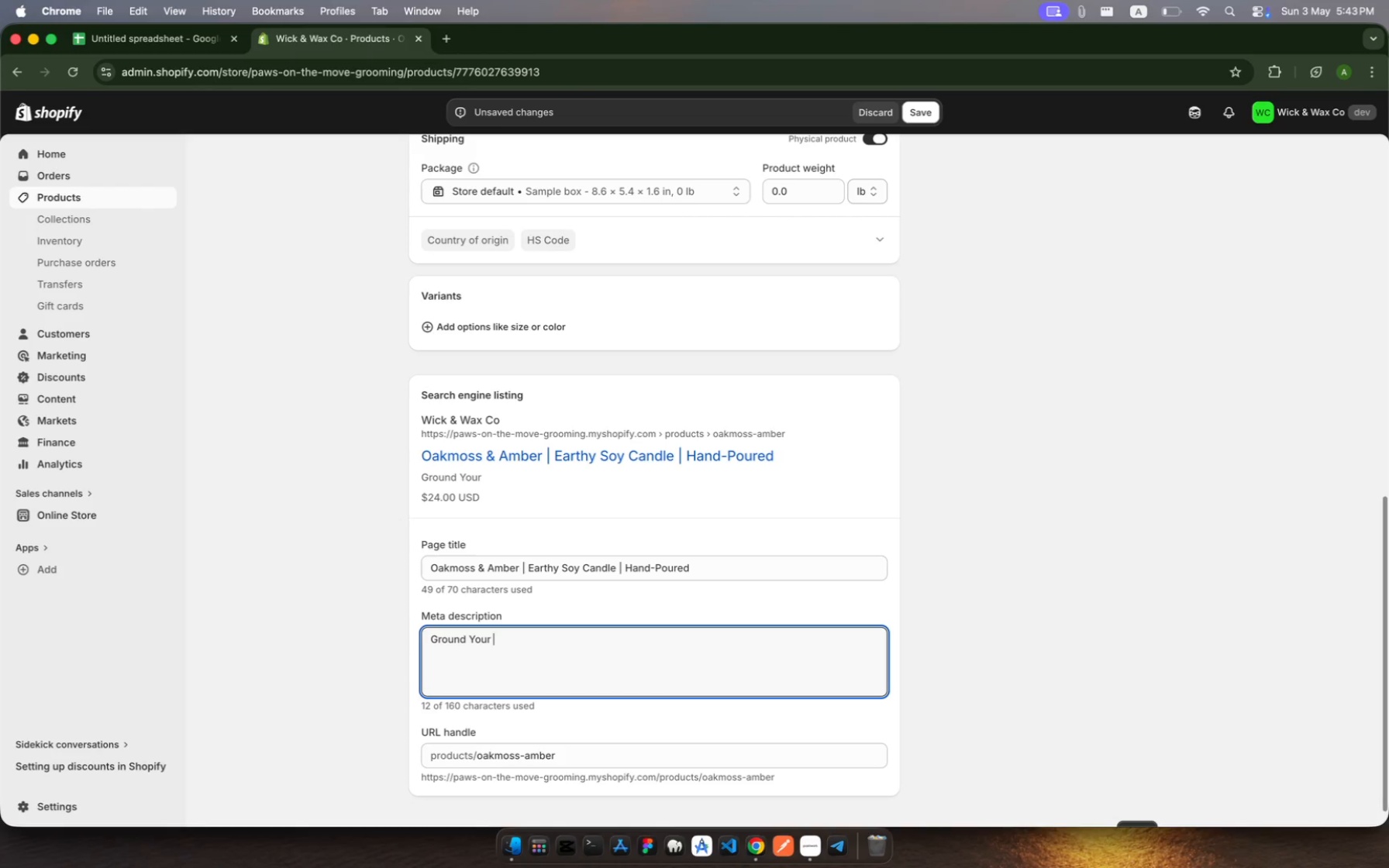 
 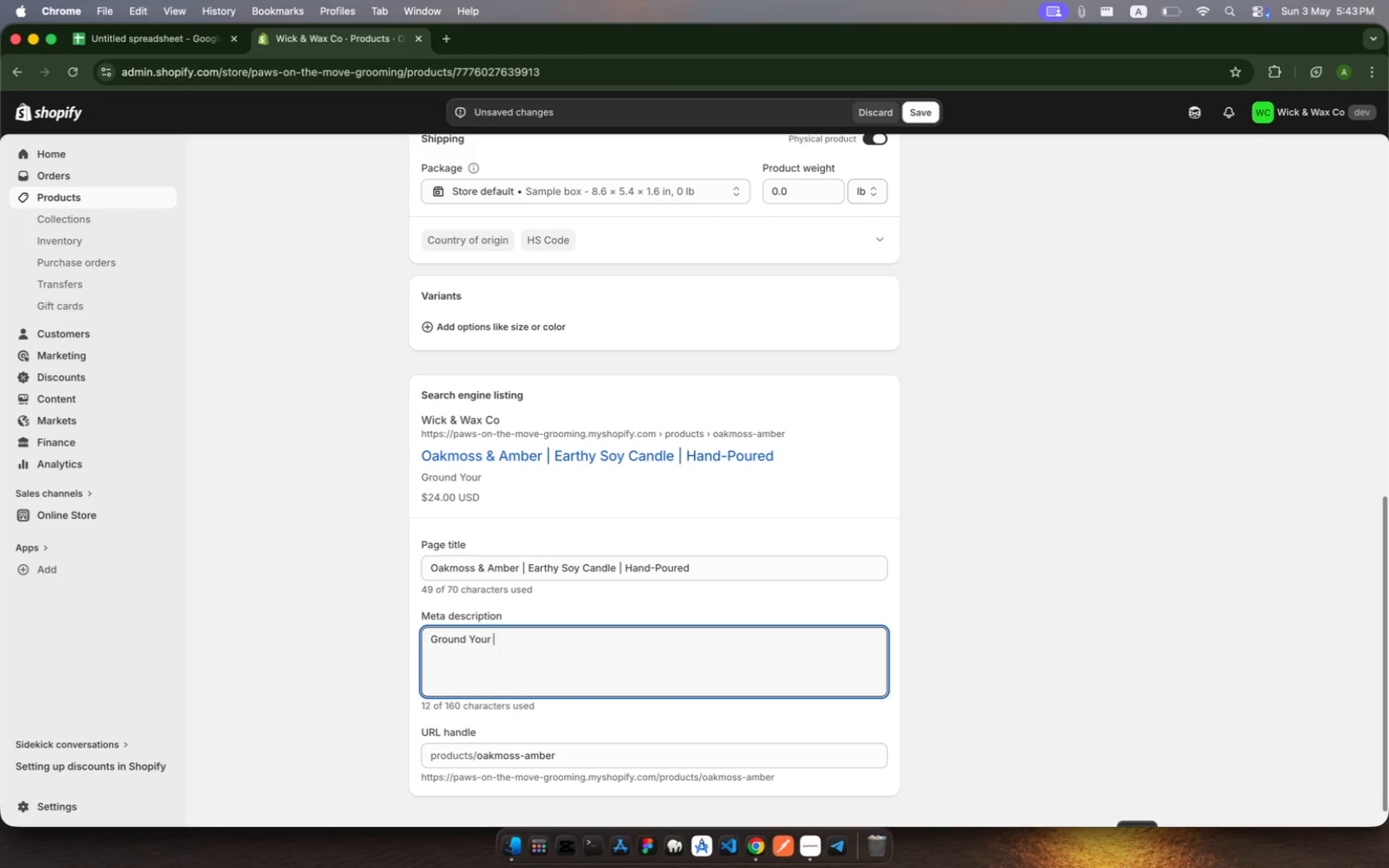 
hold_key(key=ShiftLeft, duration=0.56)
 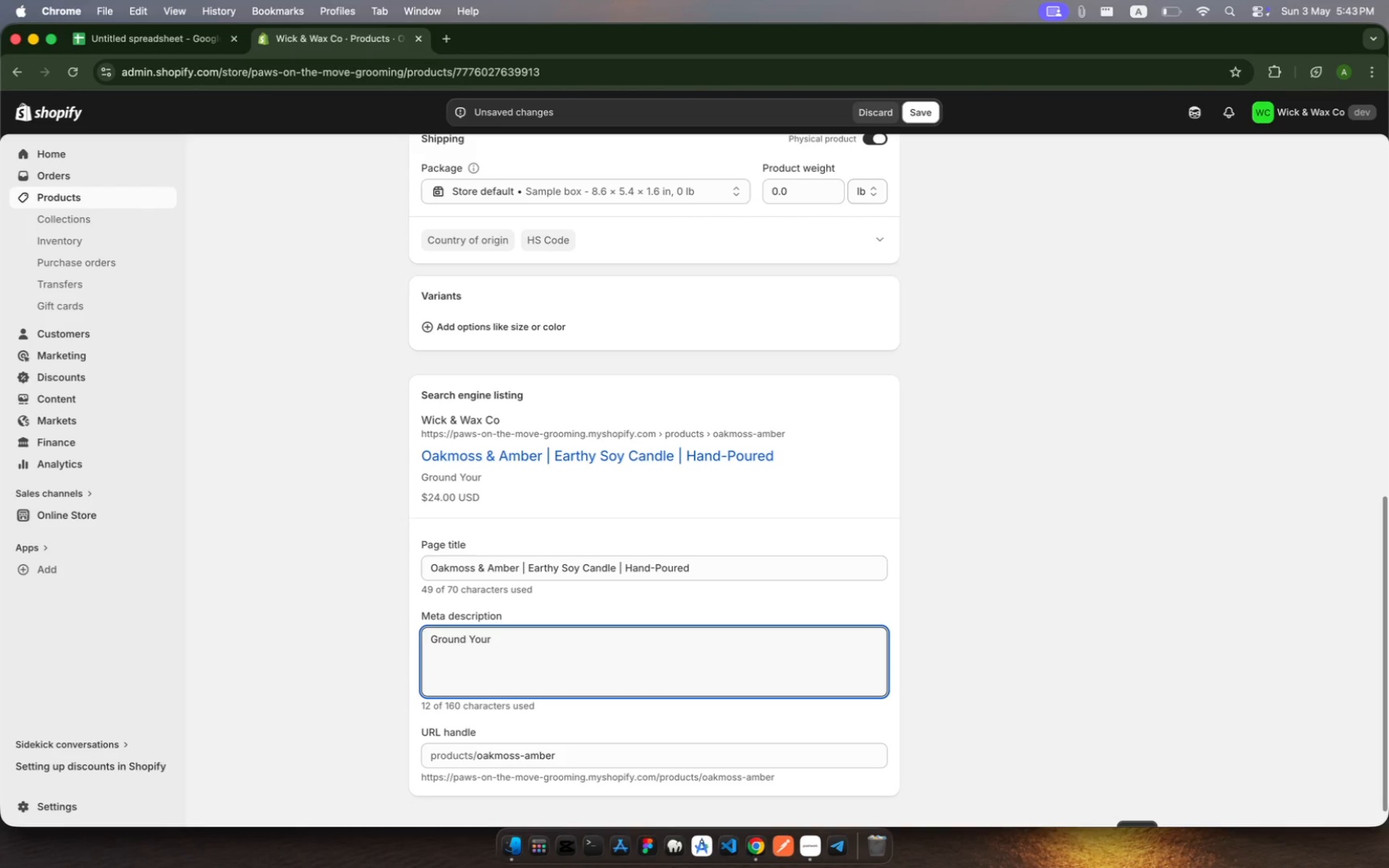 
key(Backspace)
key(Backspace)
key(Backspace)
key(Backspace)
key(Backspace)
type(yorn )
key(Backspace)
key(Backspace)
type(self with )
 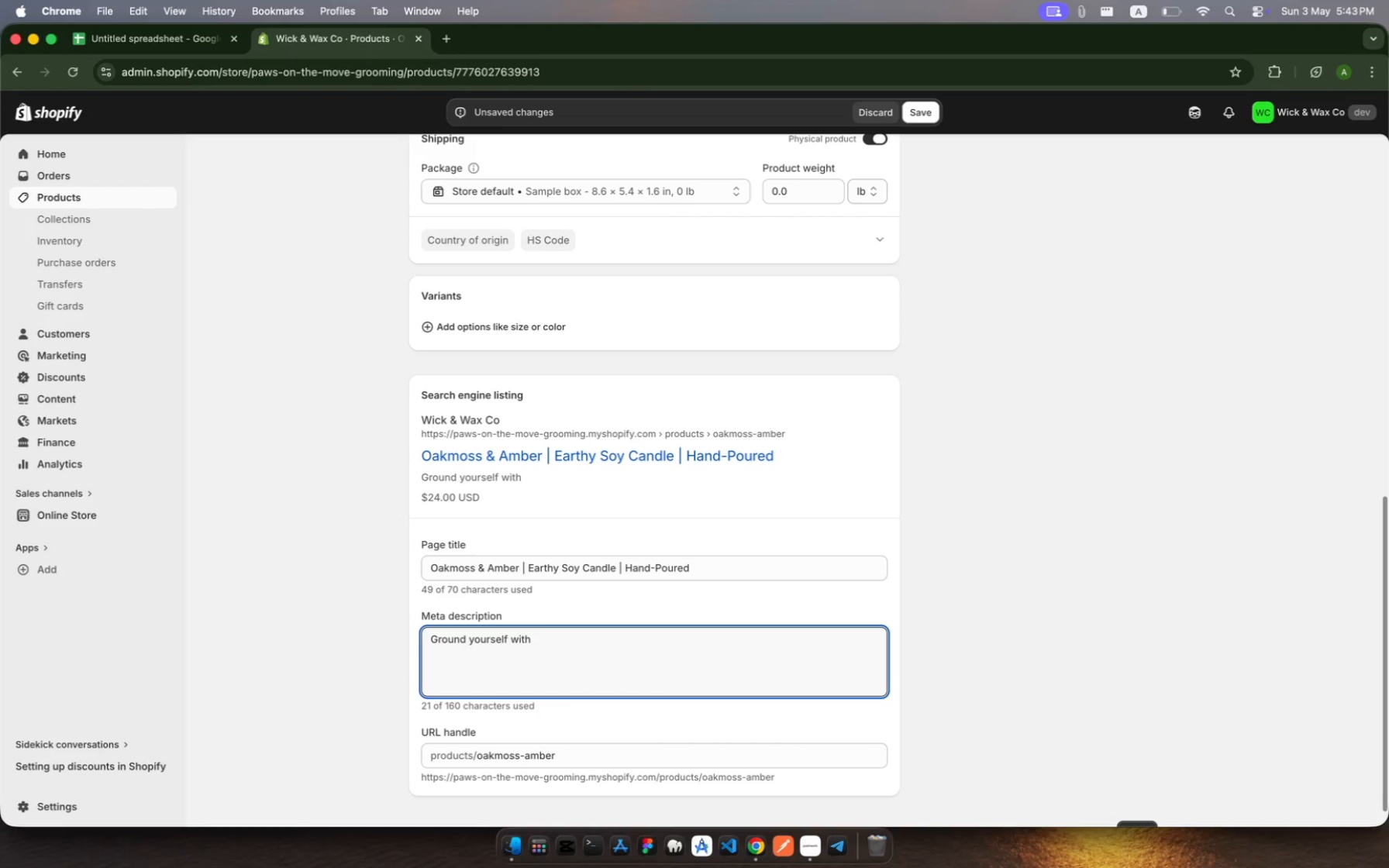 
hold_key(key=U, duration=0.32)
 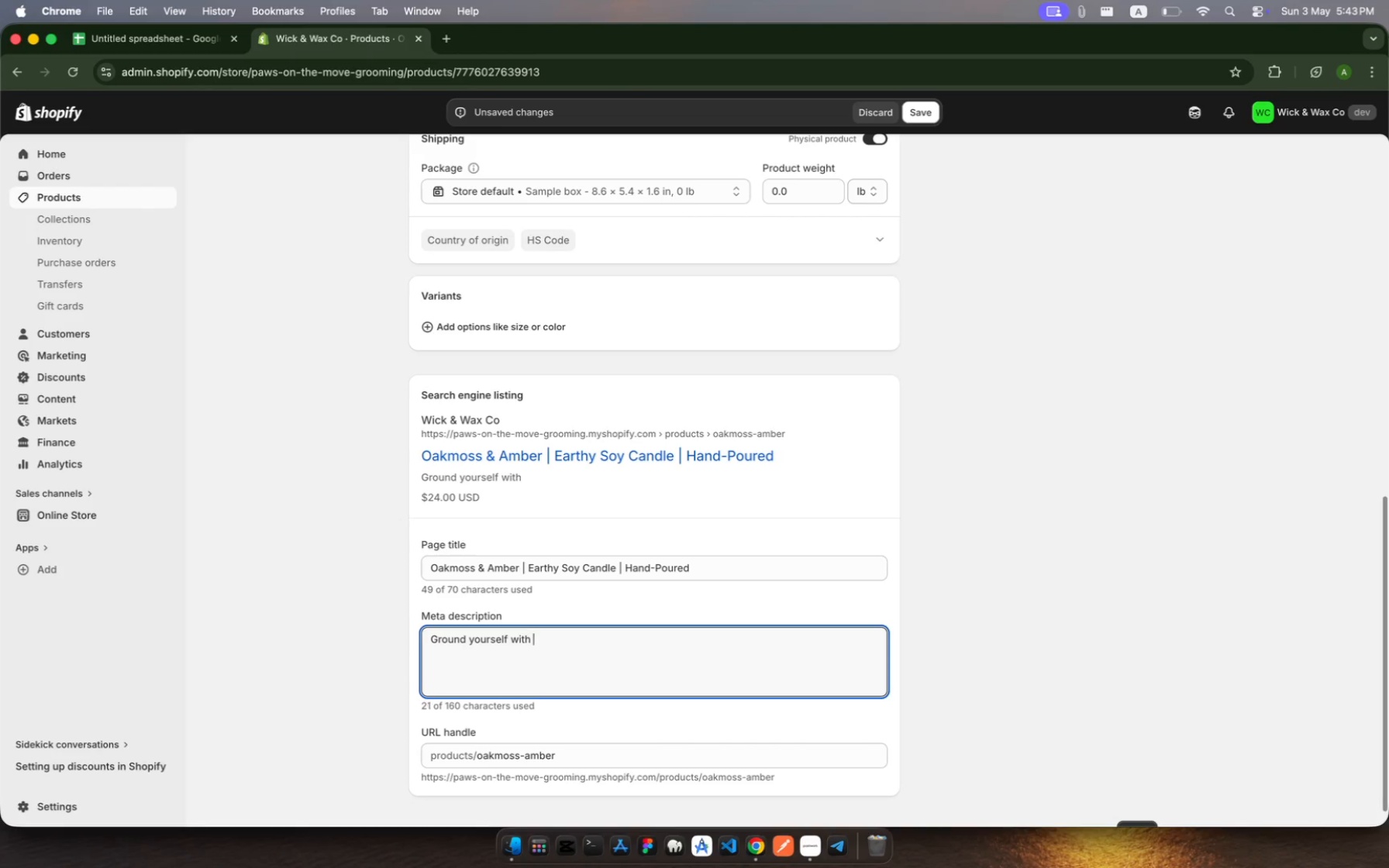 
wait(5.17)
 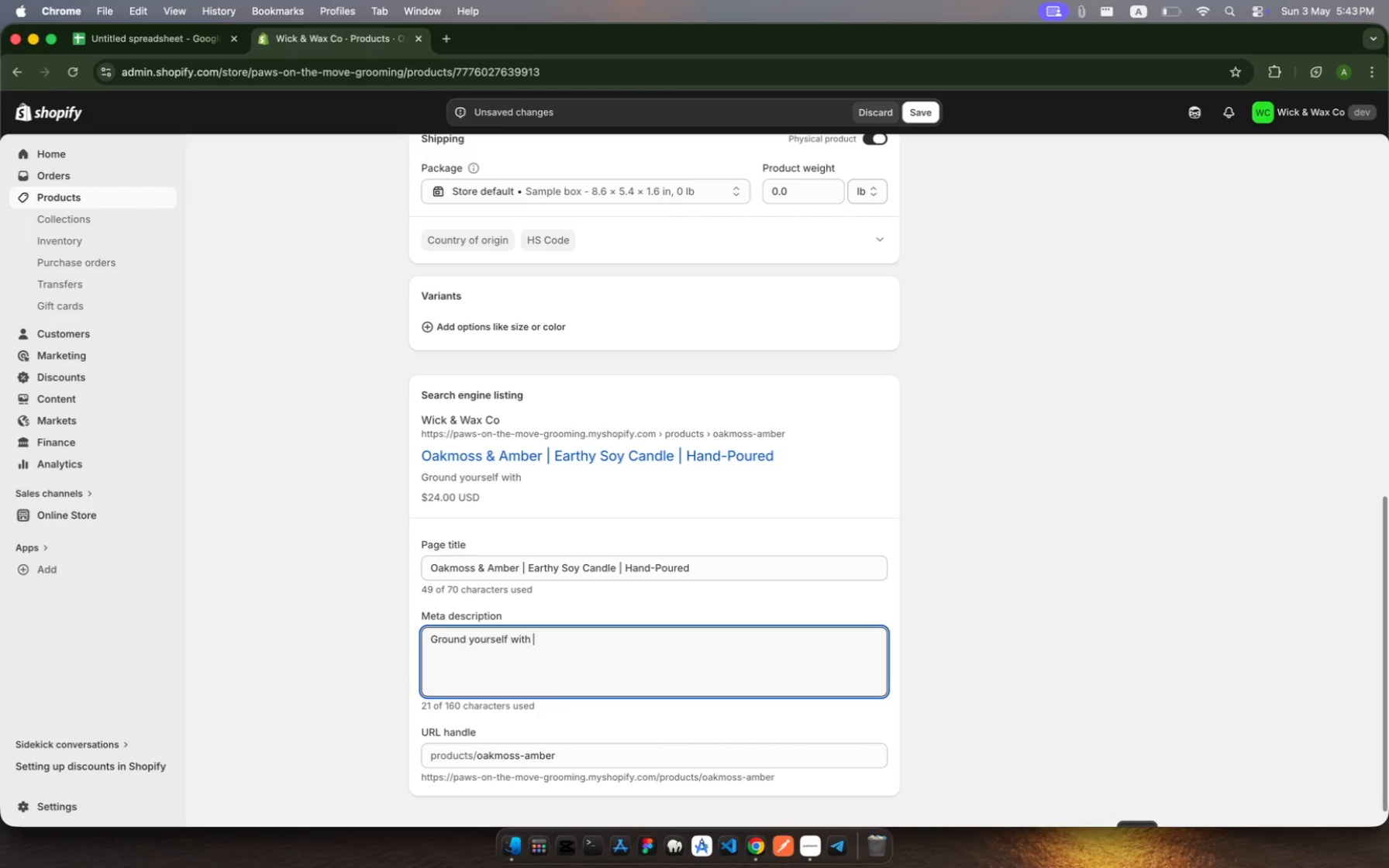 
type(Oakmoss )
 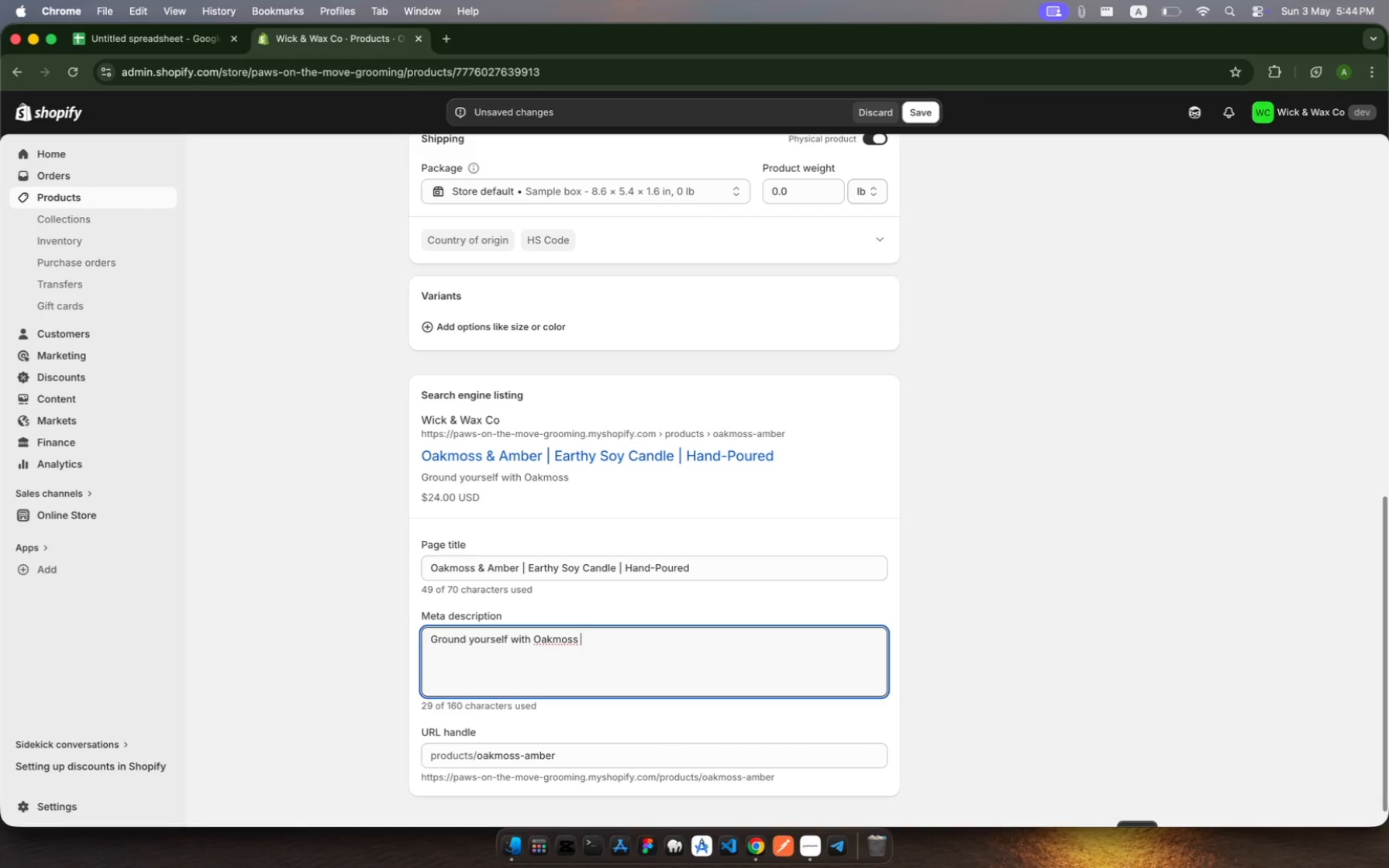 
type(& Amber )
key(Backspace)
type(, an earthy )
 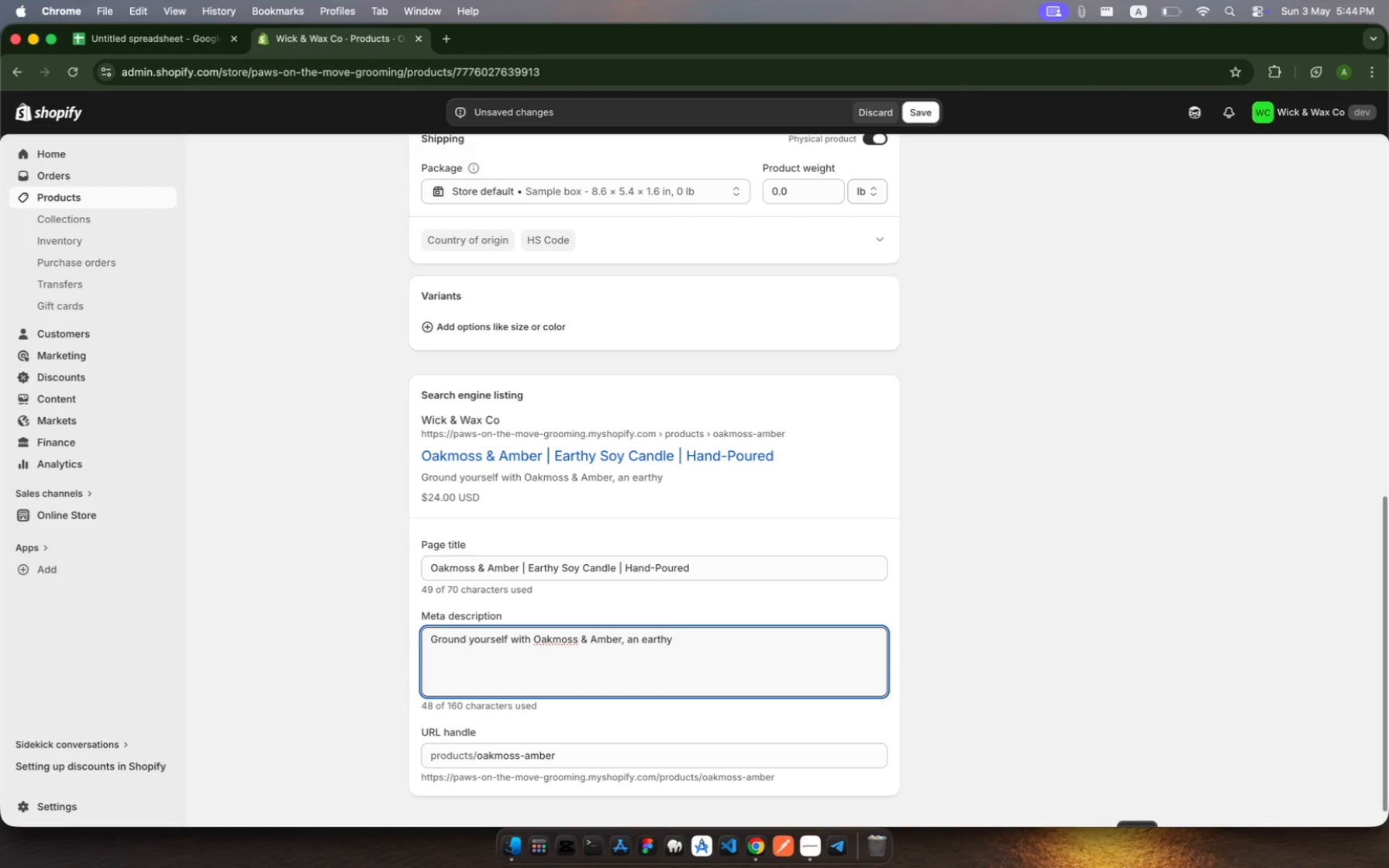 
type(hand-poured soy candle)
 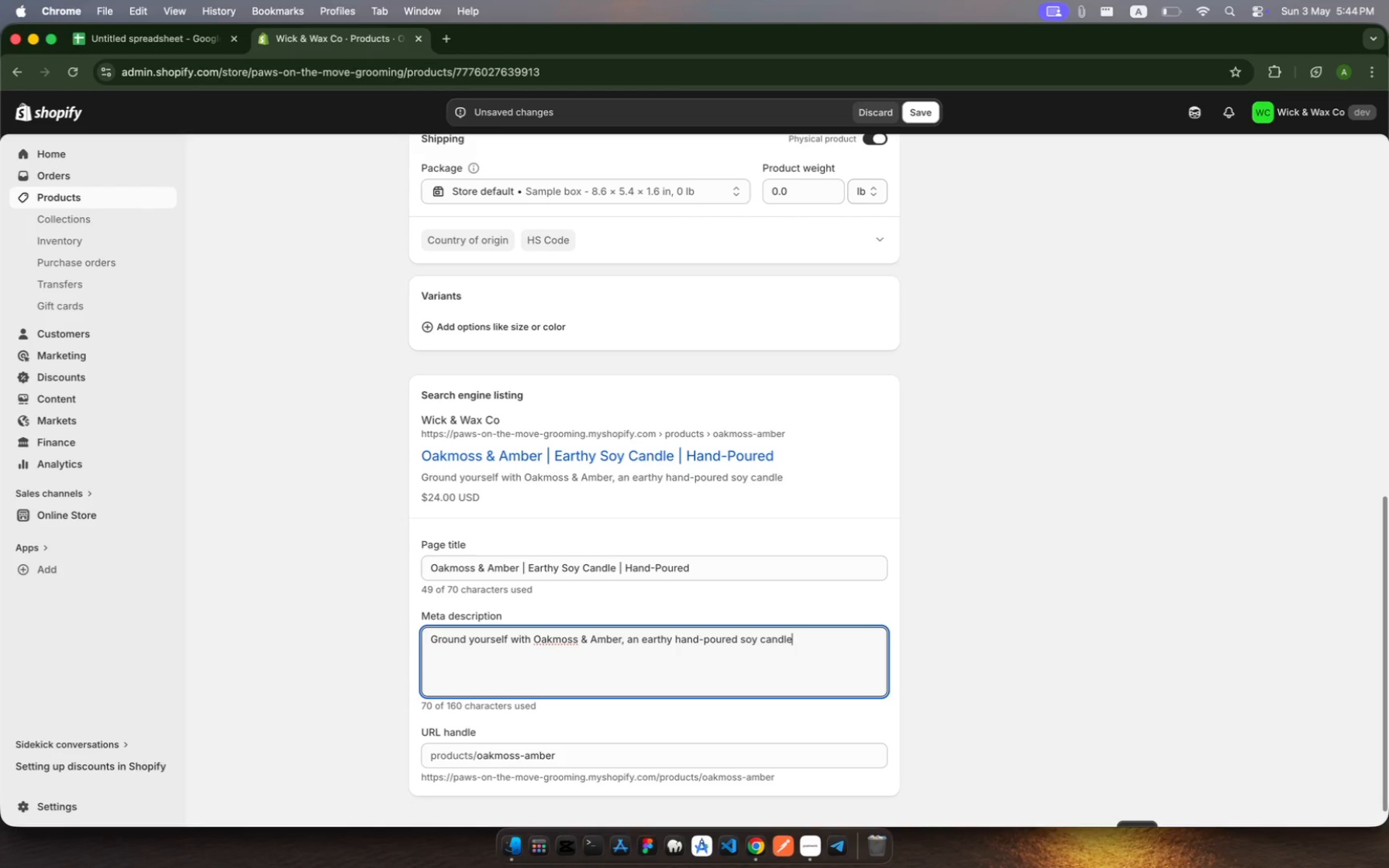 
wait(5.84)
 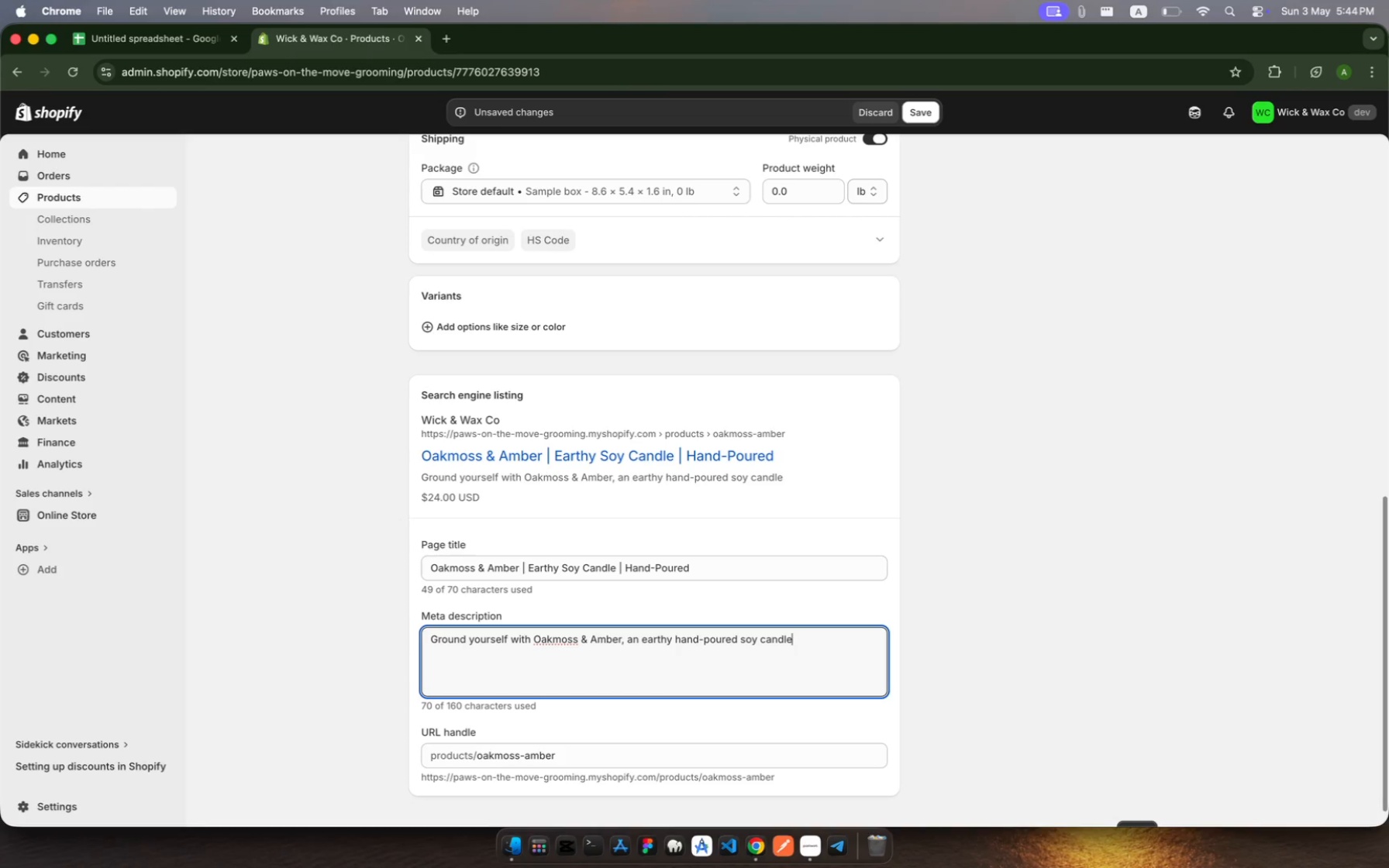 
type( in amber )
 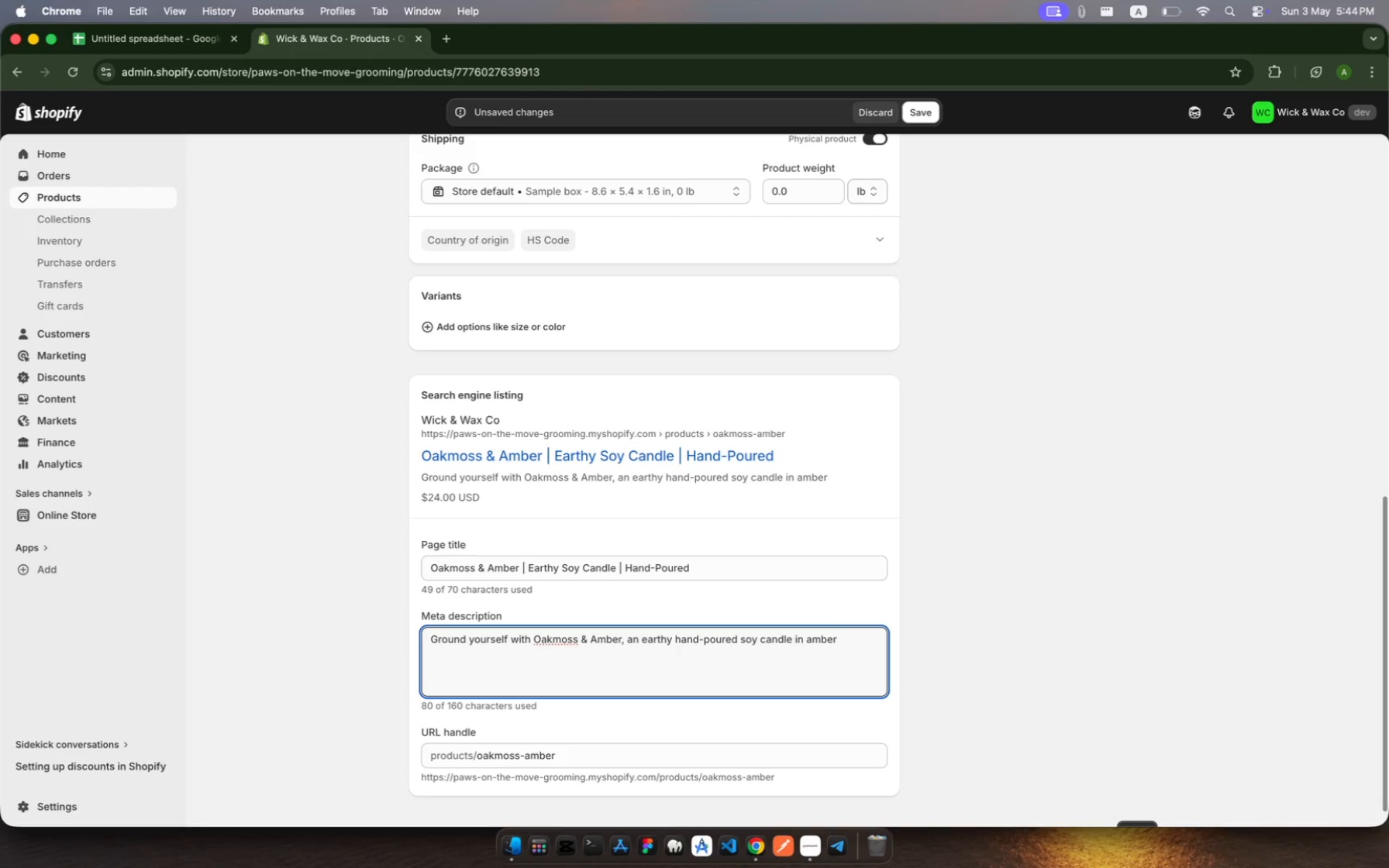 
type(jar.)
 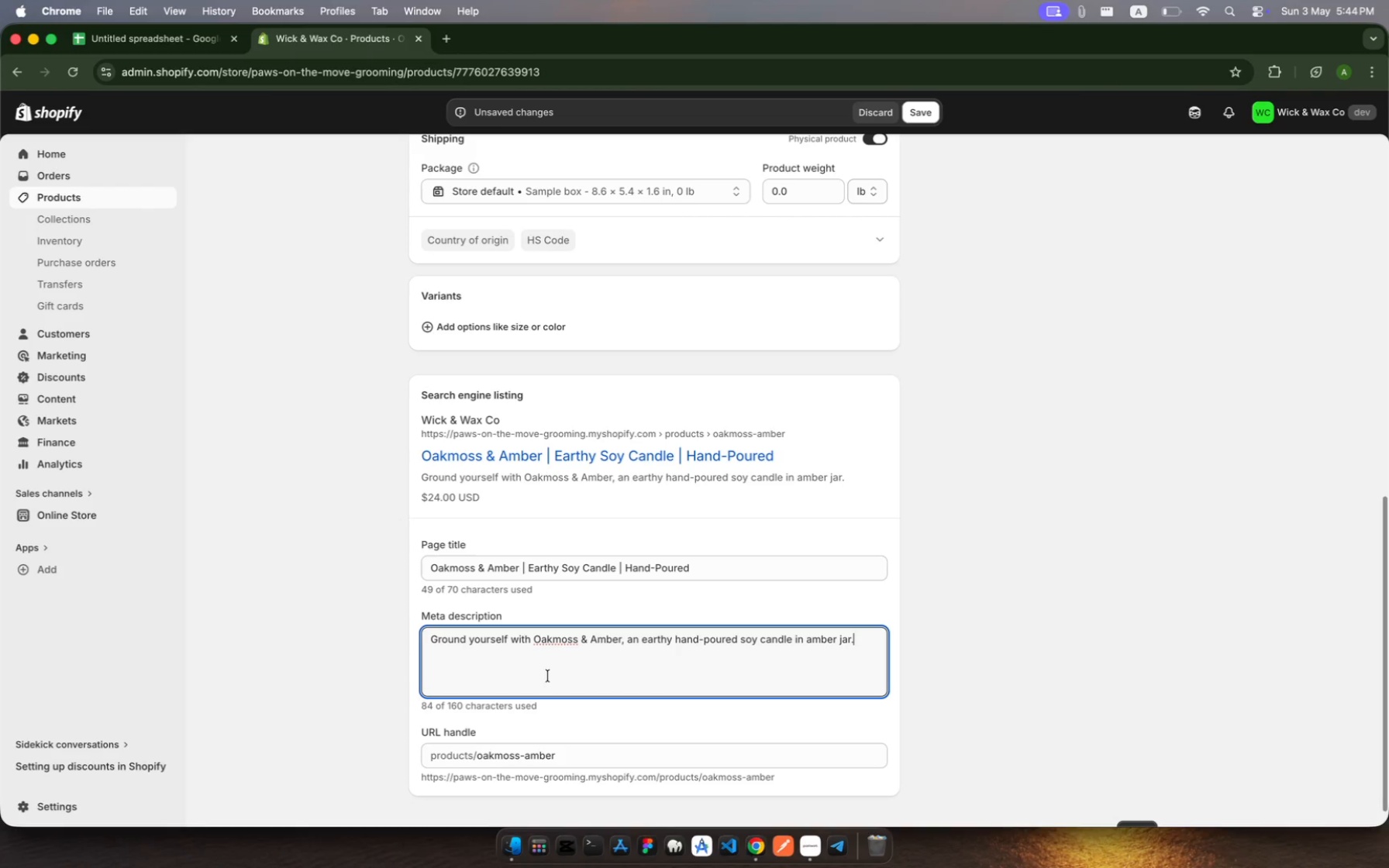 
type( one of or most beloved )
 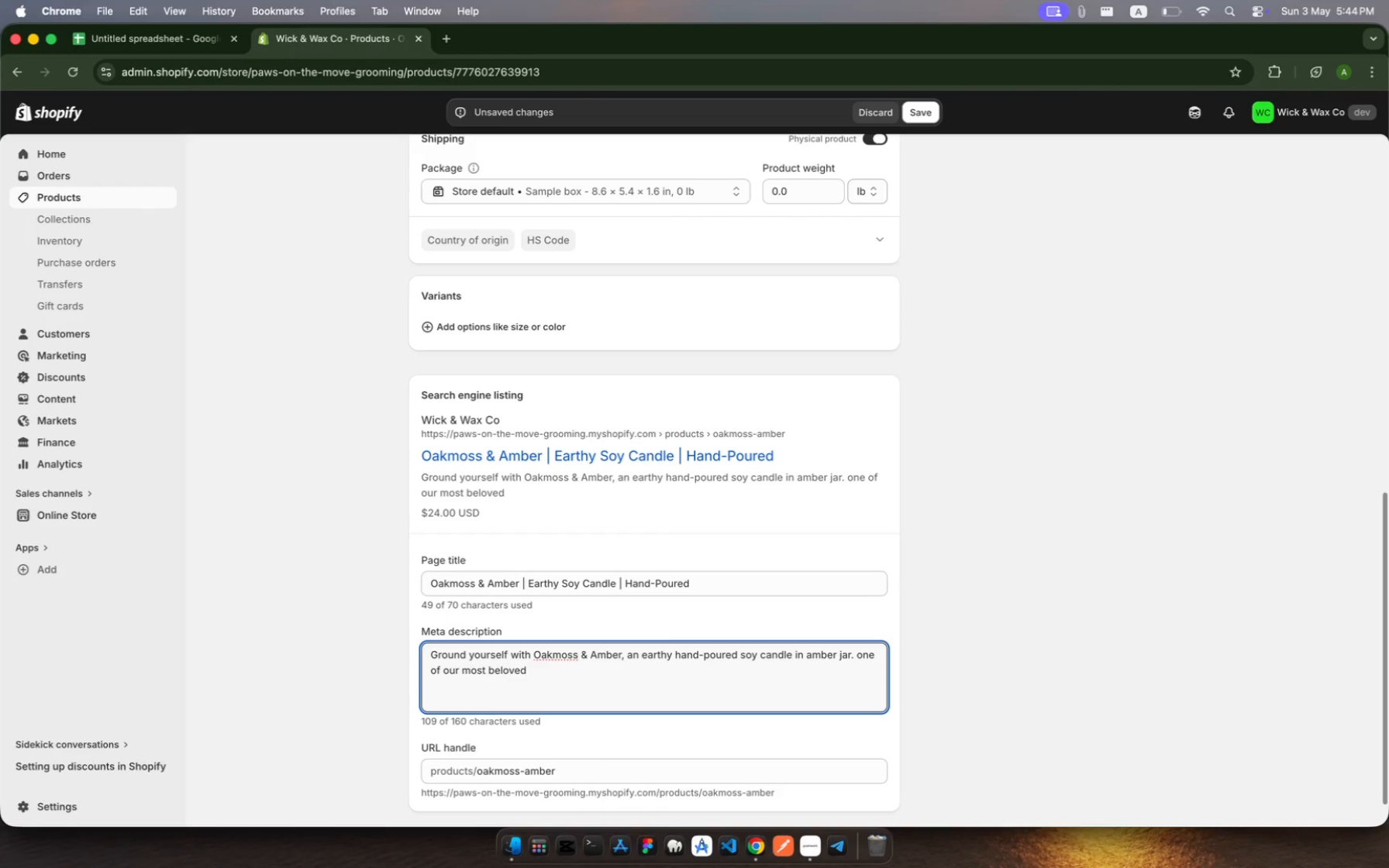 
hold_key(key=U, duration=0.3)
 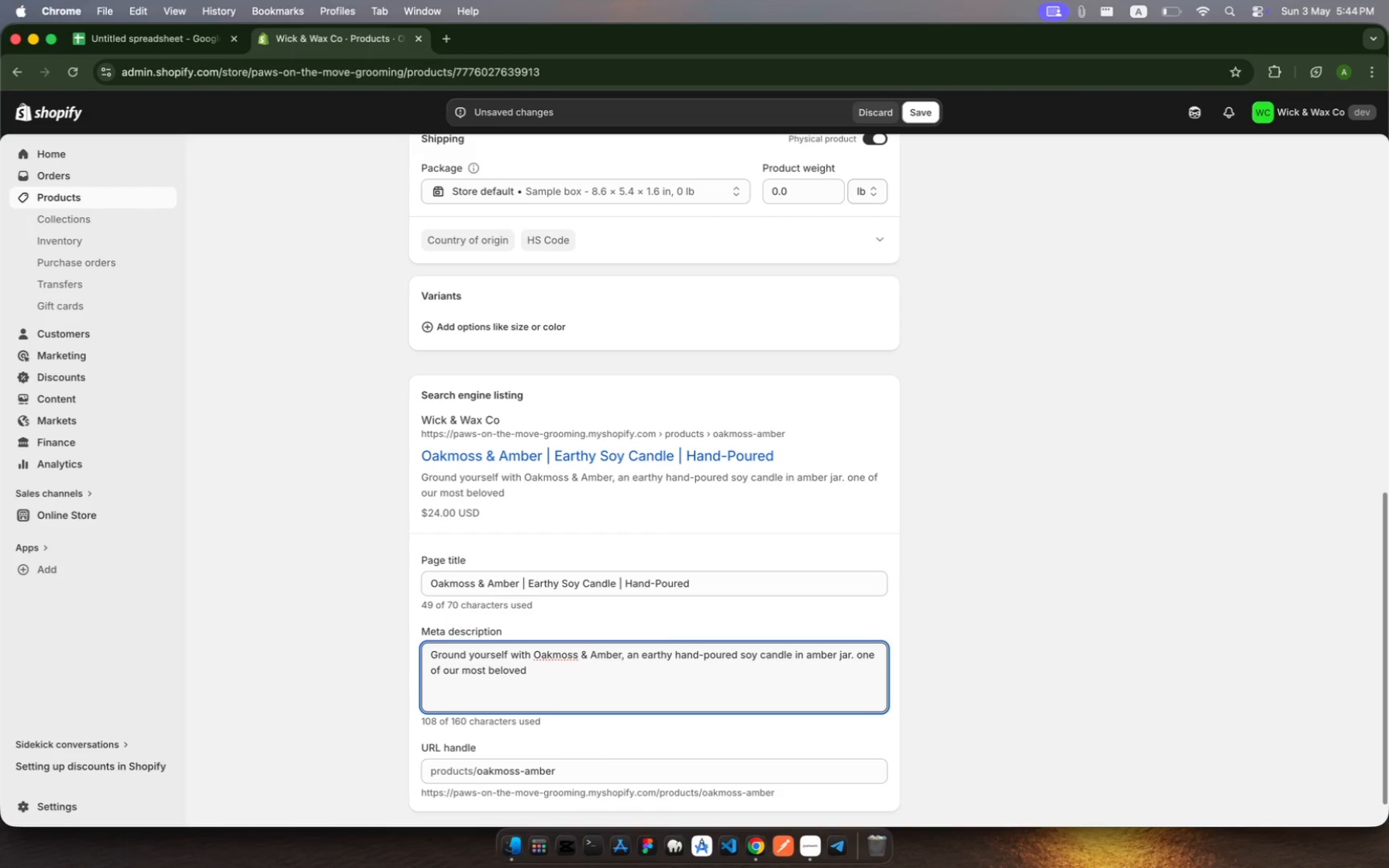 
type(best selling )
 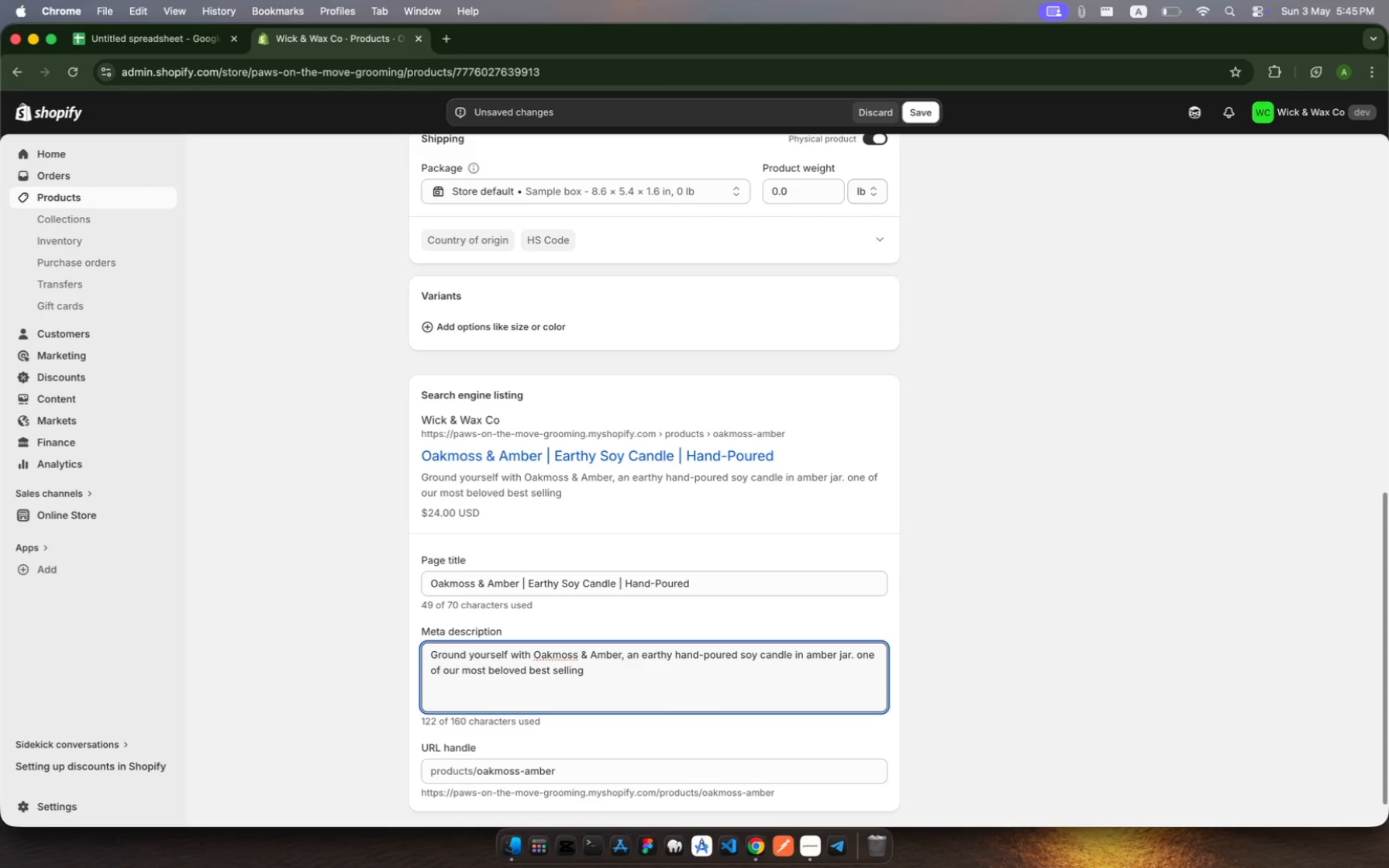 
wait(5.02)
 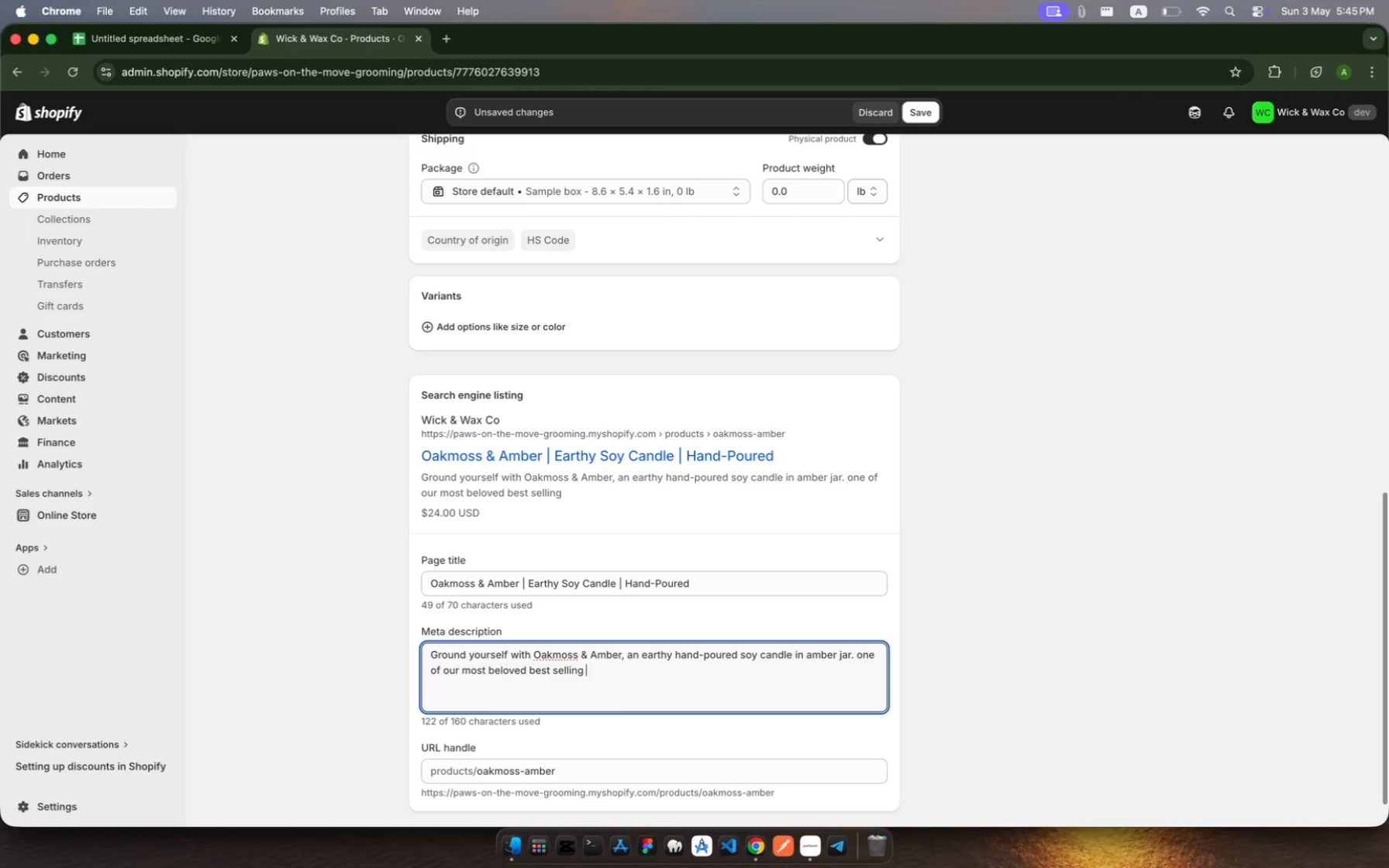 
type(S)
key(Backspace)
type(scents)
 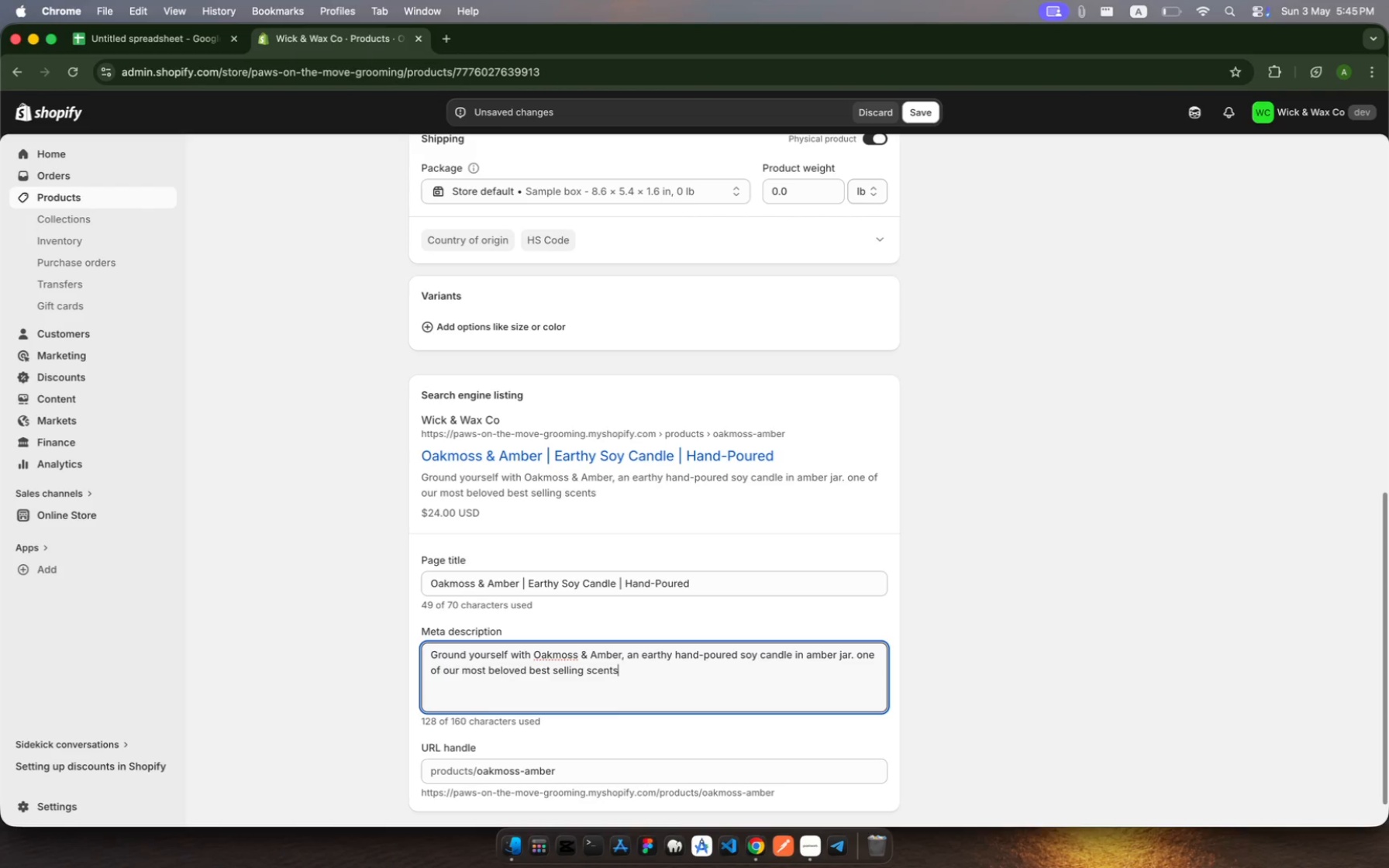 
key(Period)
 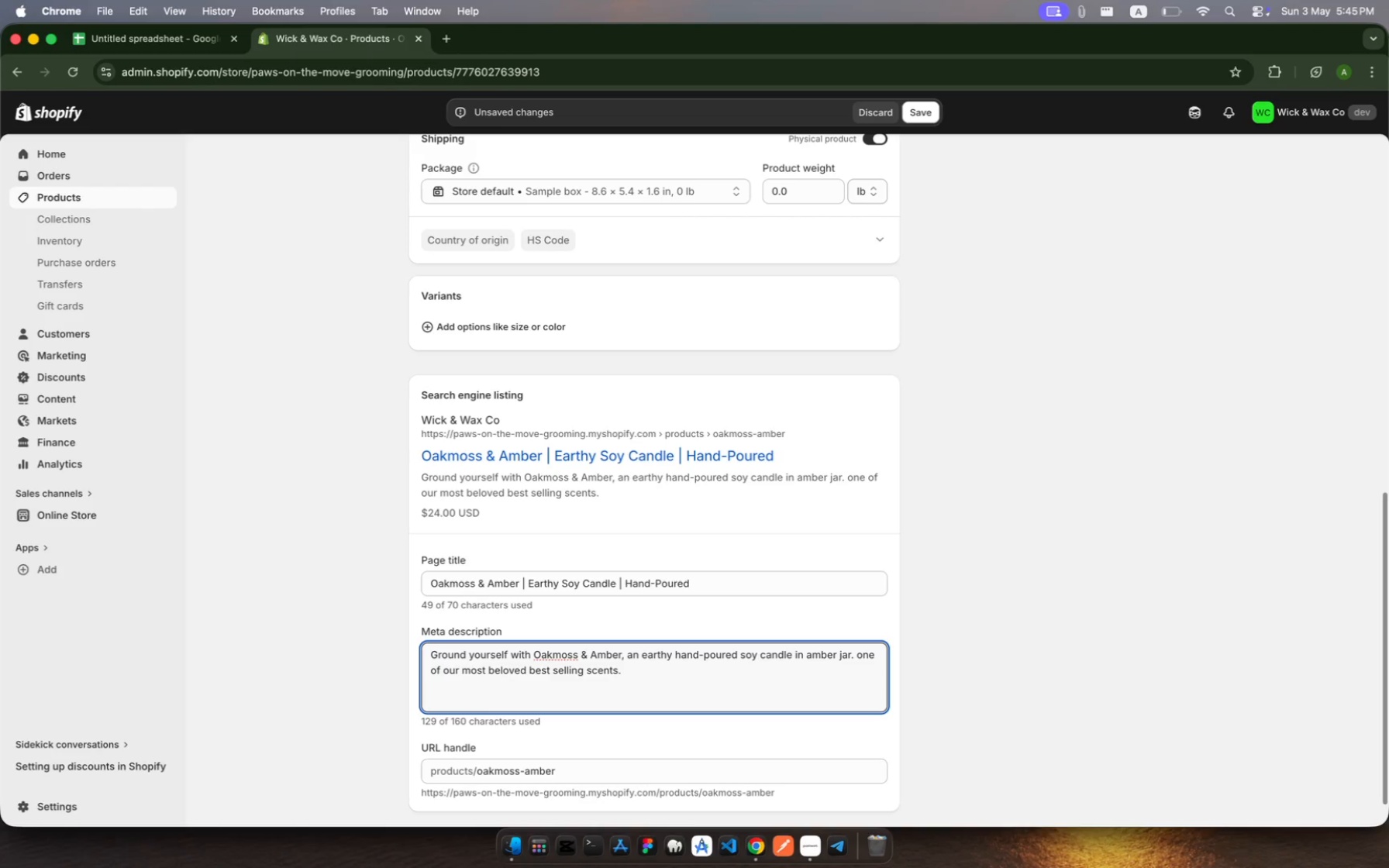 
wait(8.67)
 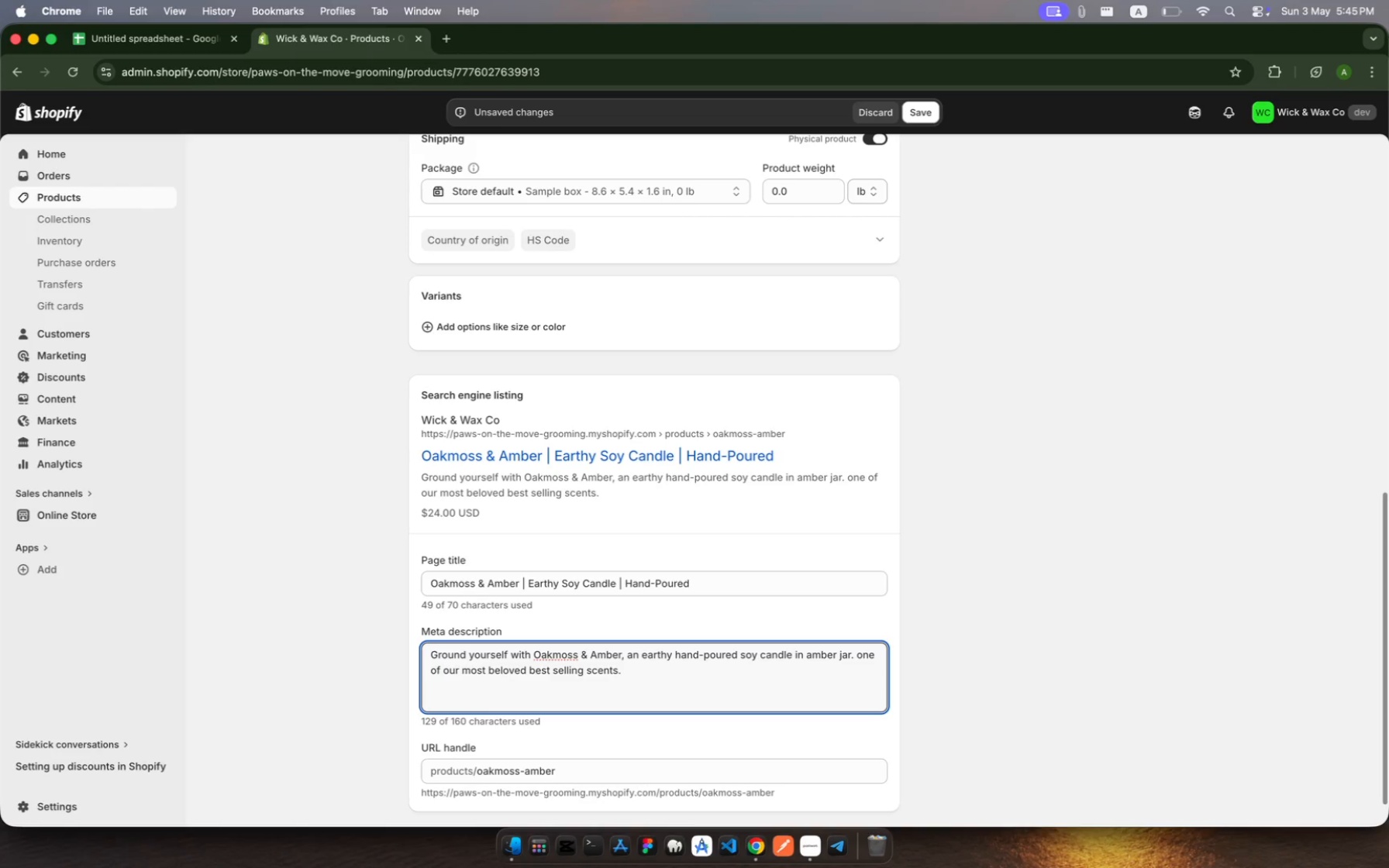 
left_click([925, 118])
 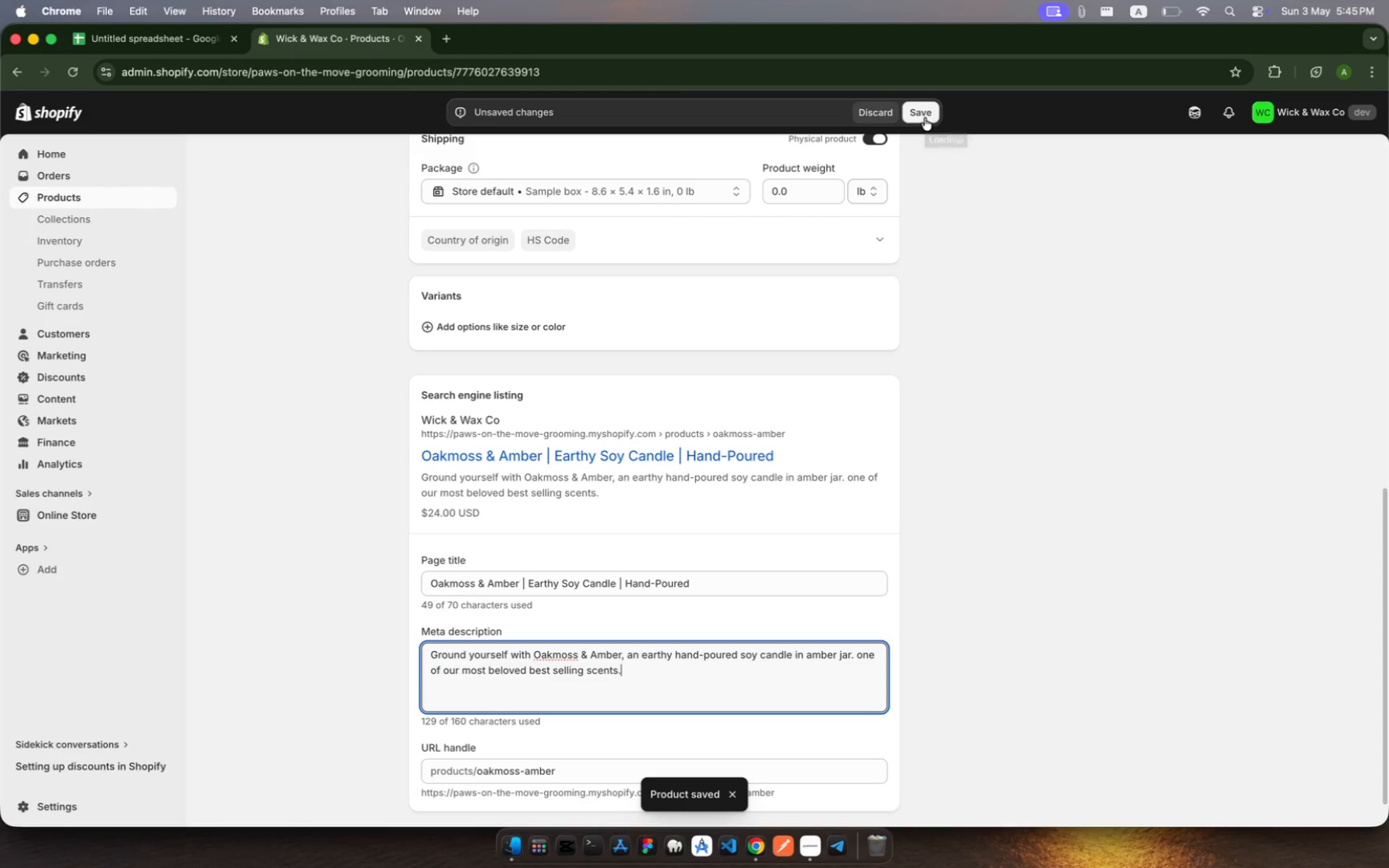 
wait(8.88)
 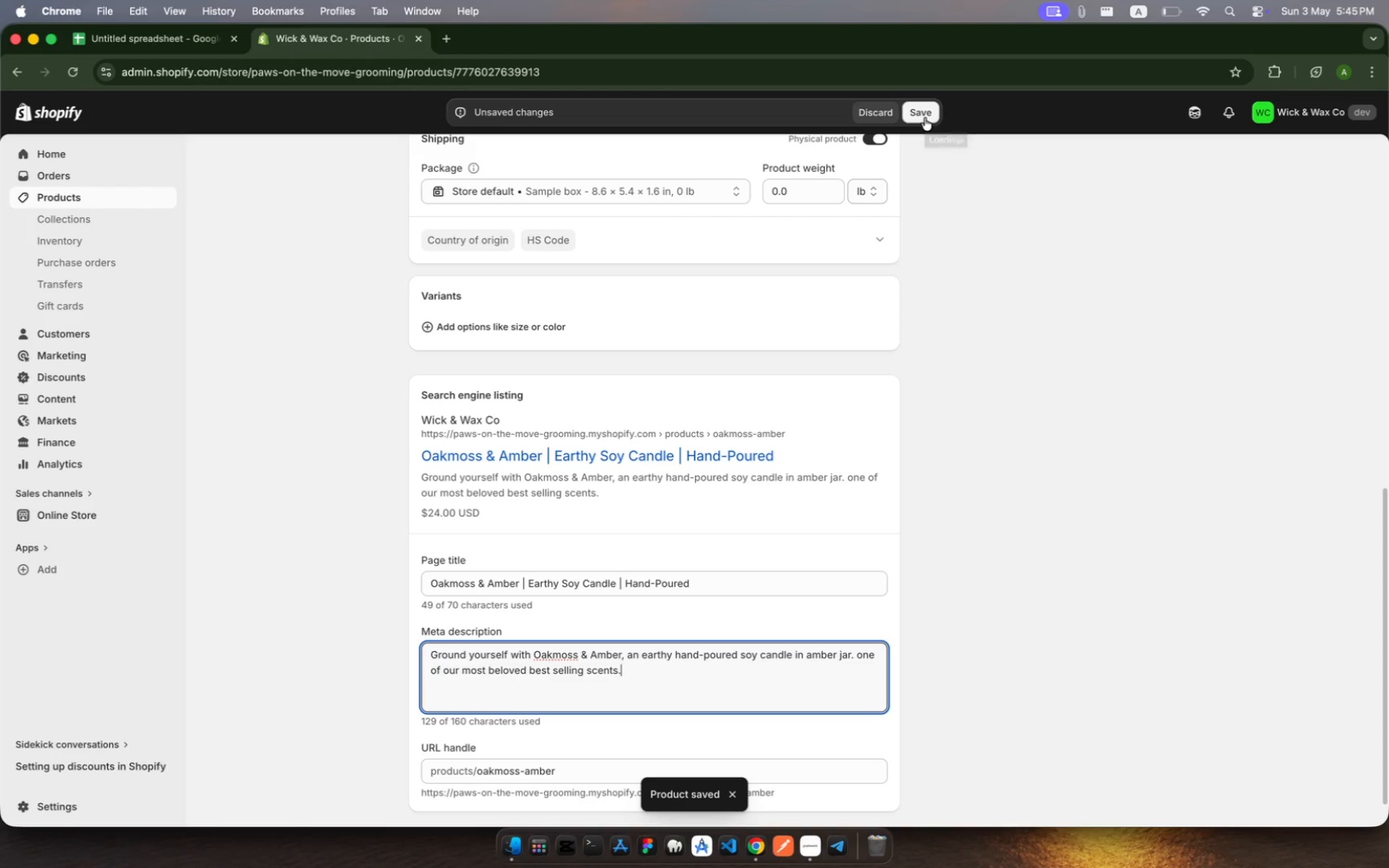 
scroll: coordinate [712, 402], scroll_direction: up, amount: 622.0
 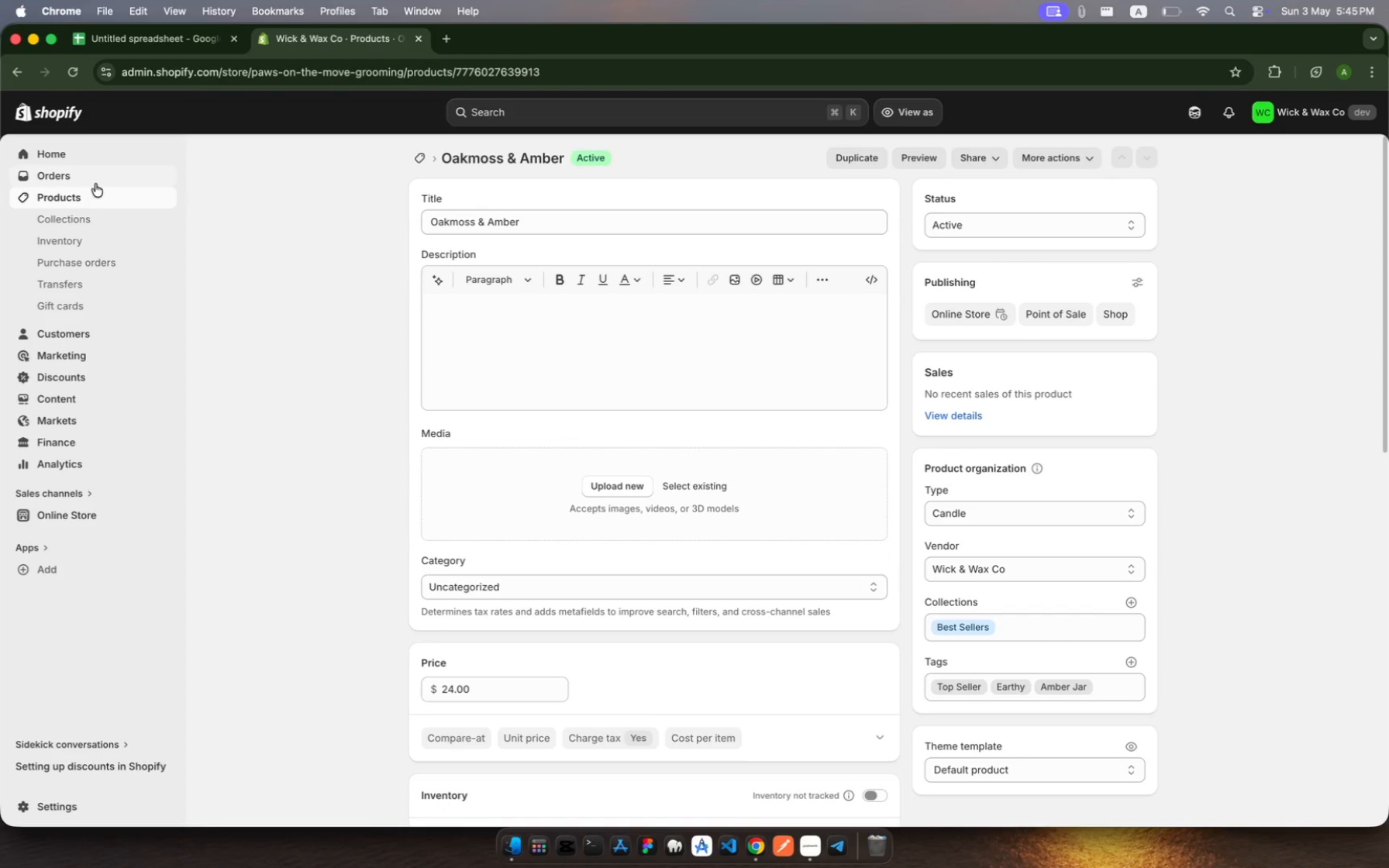 
left_click([93, 201])
 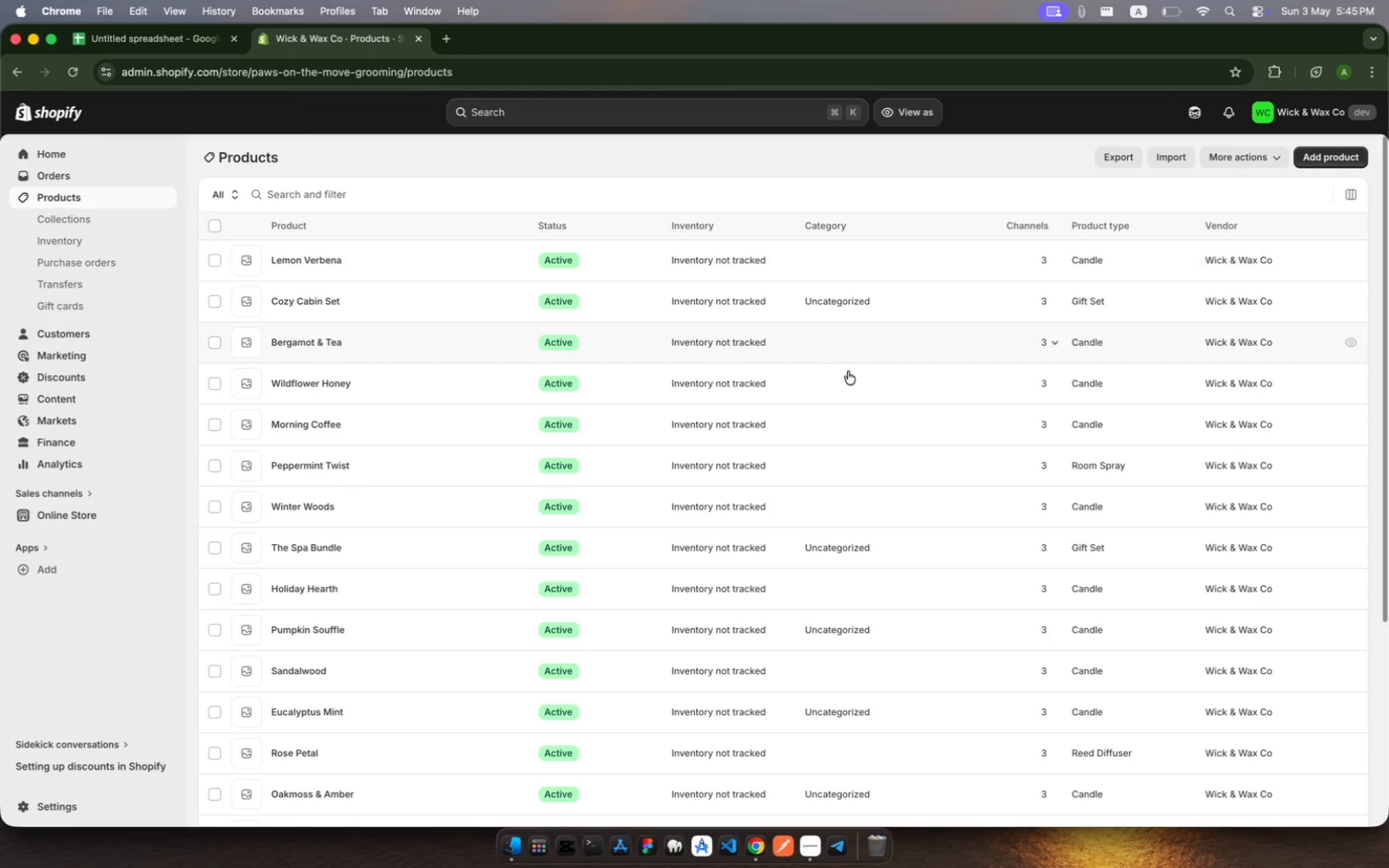 
wait(7.57)
 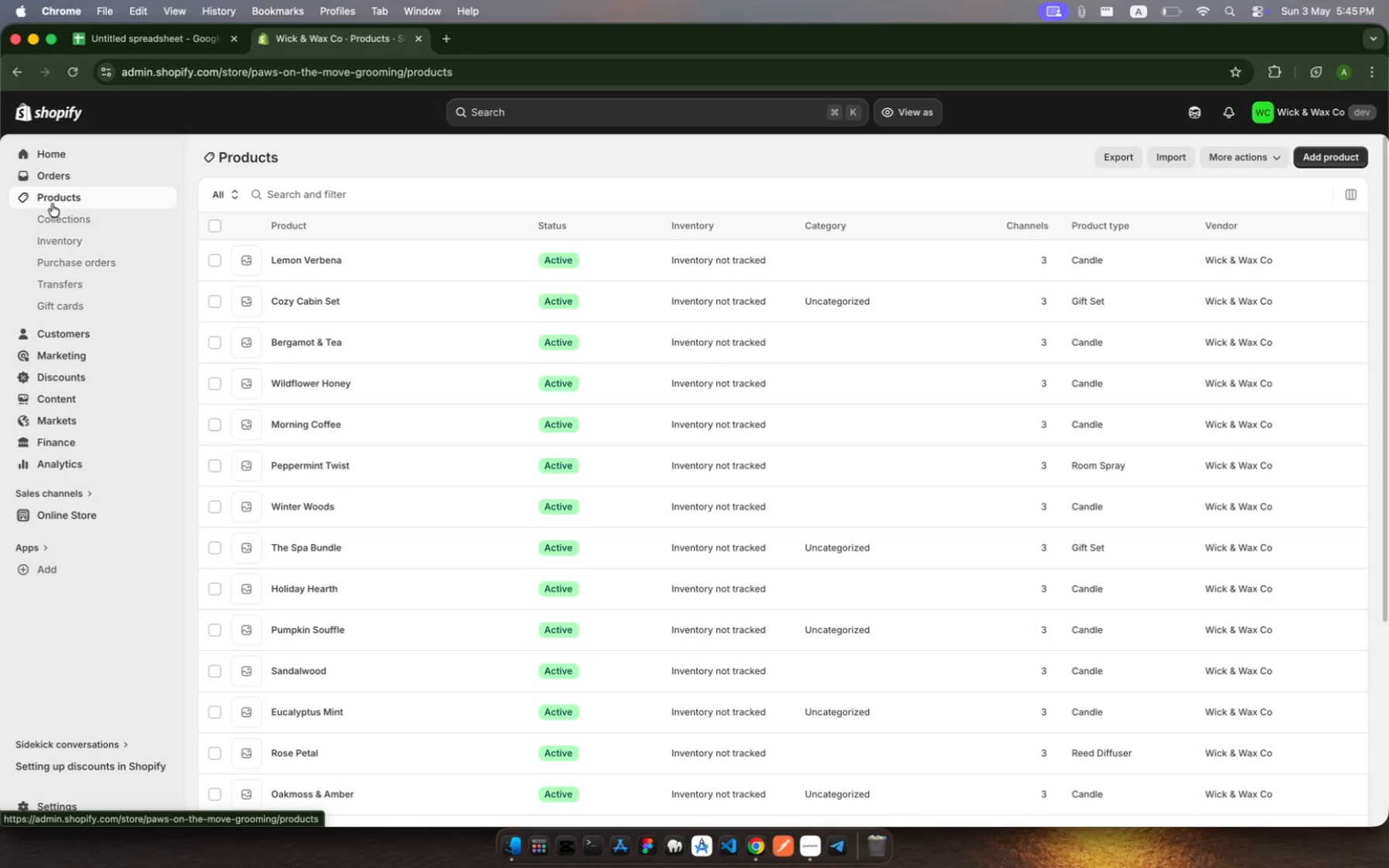 
left_click([372, 197])
 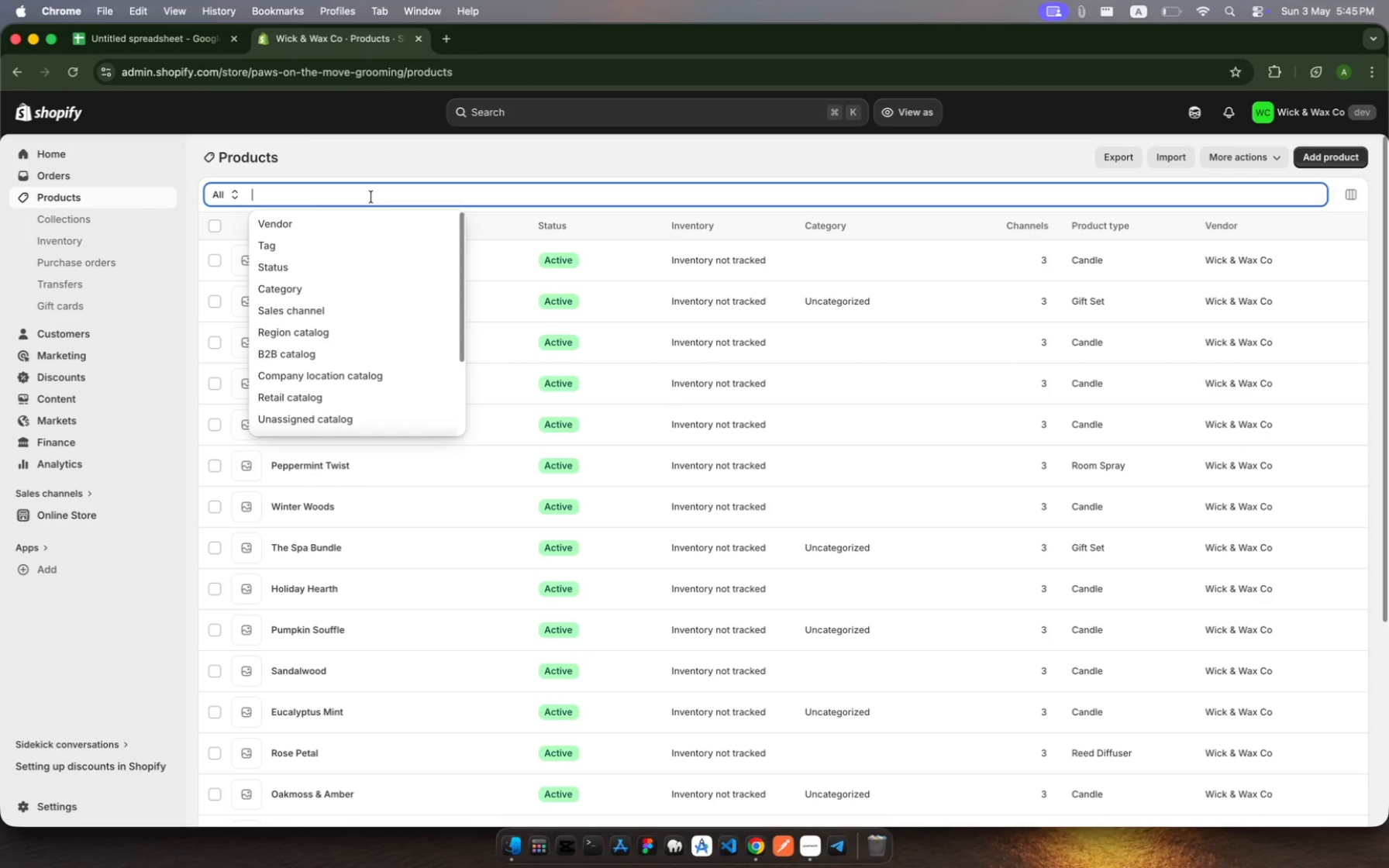 
type(snda)
 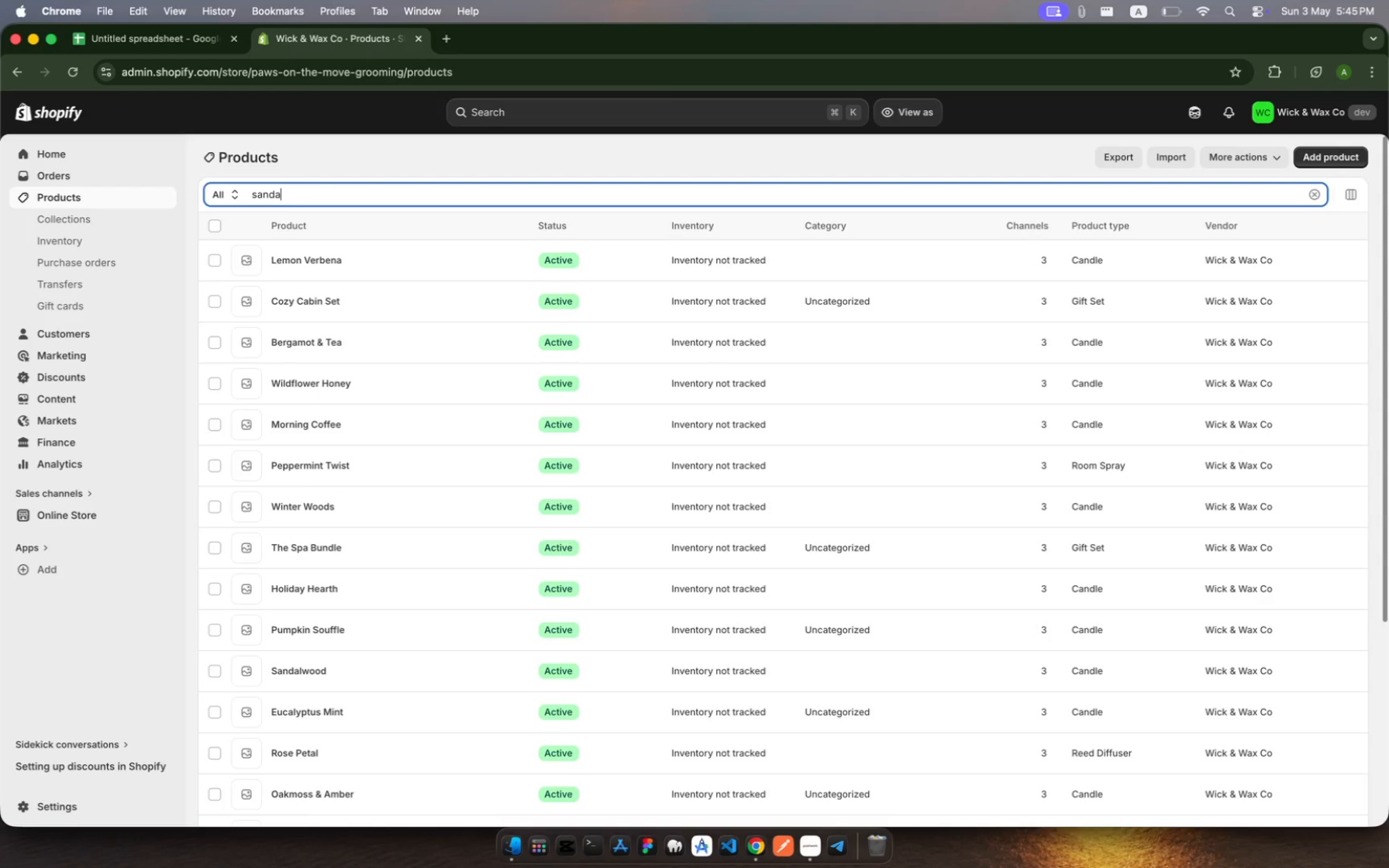 
left_click([398, 257])
 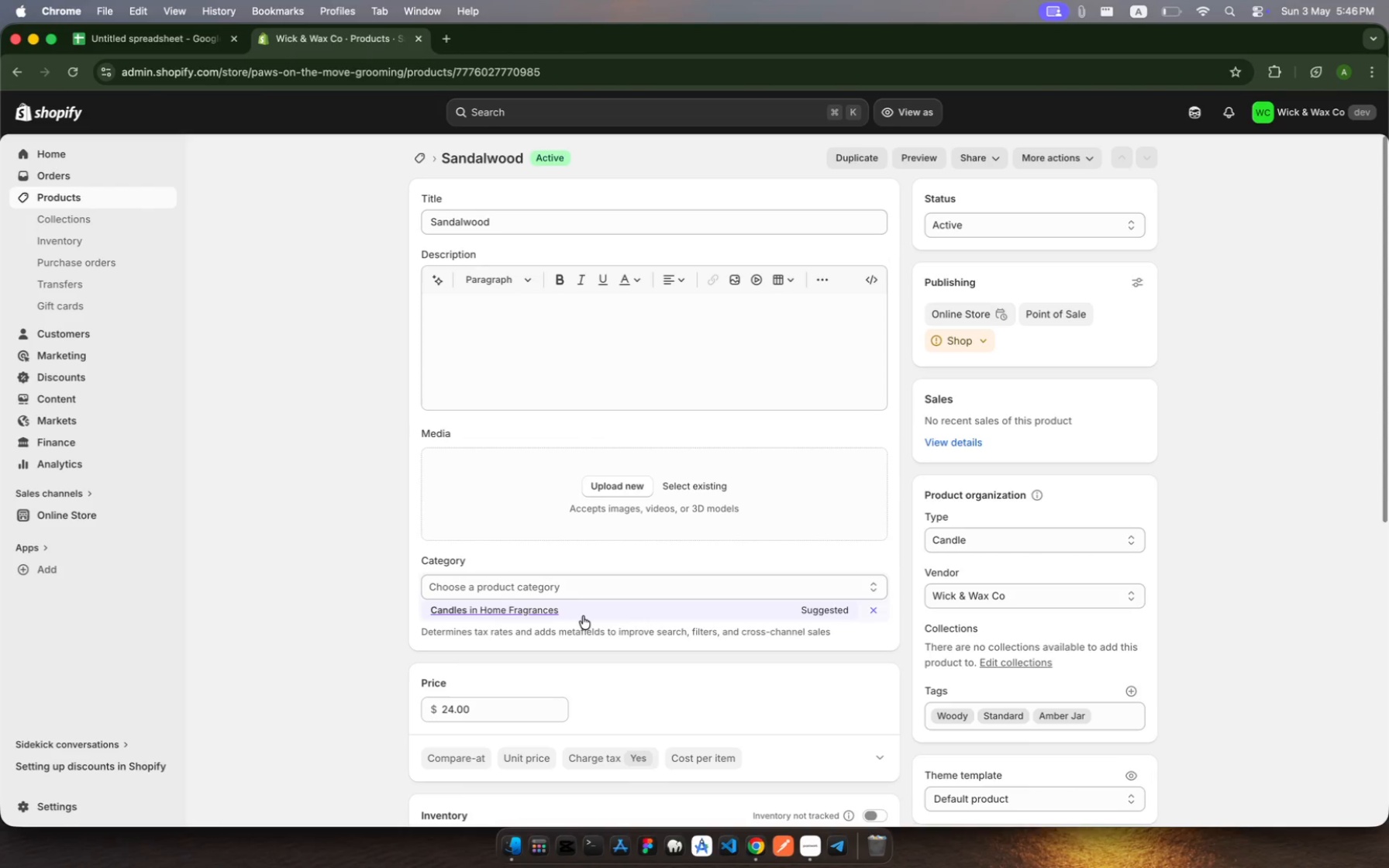 
wait(18.8)
 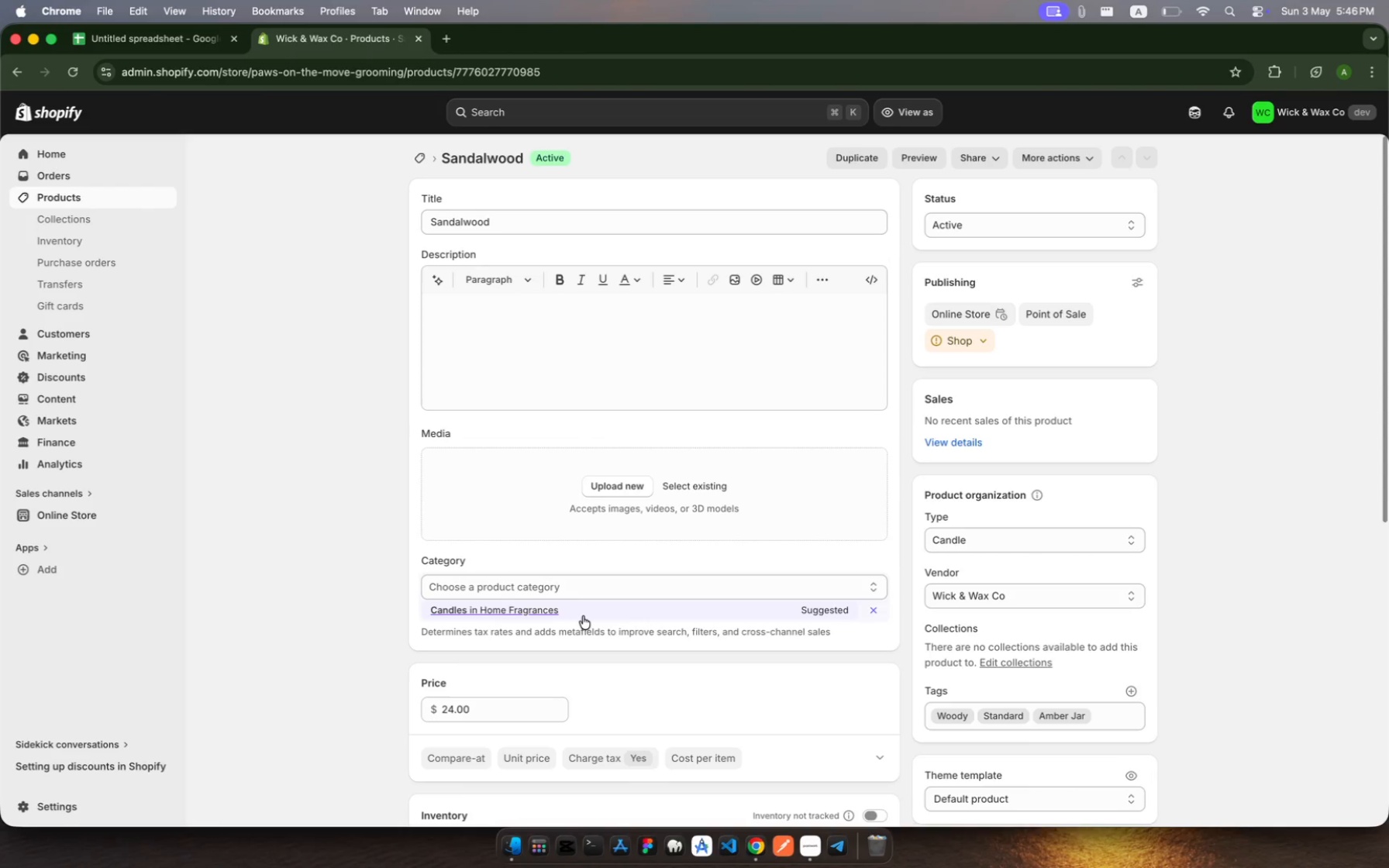 
scroll: coordinate [591, 605], scroll_direction: down, amount: 40.0
 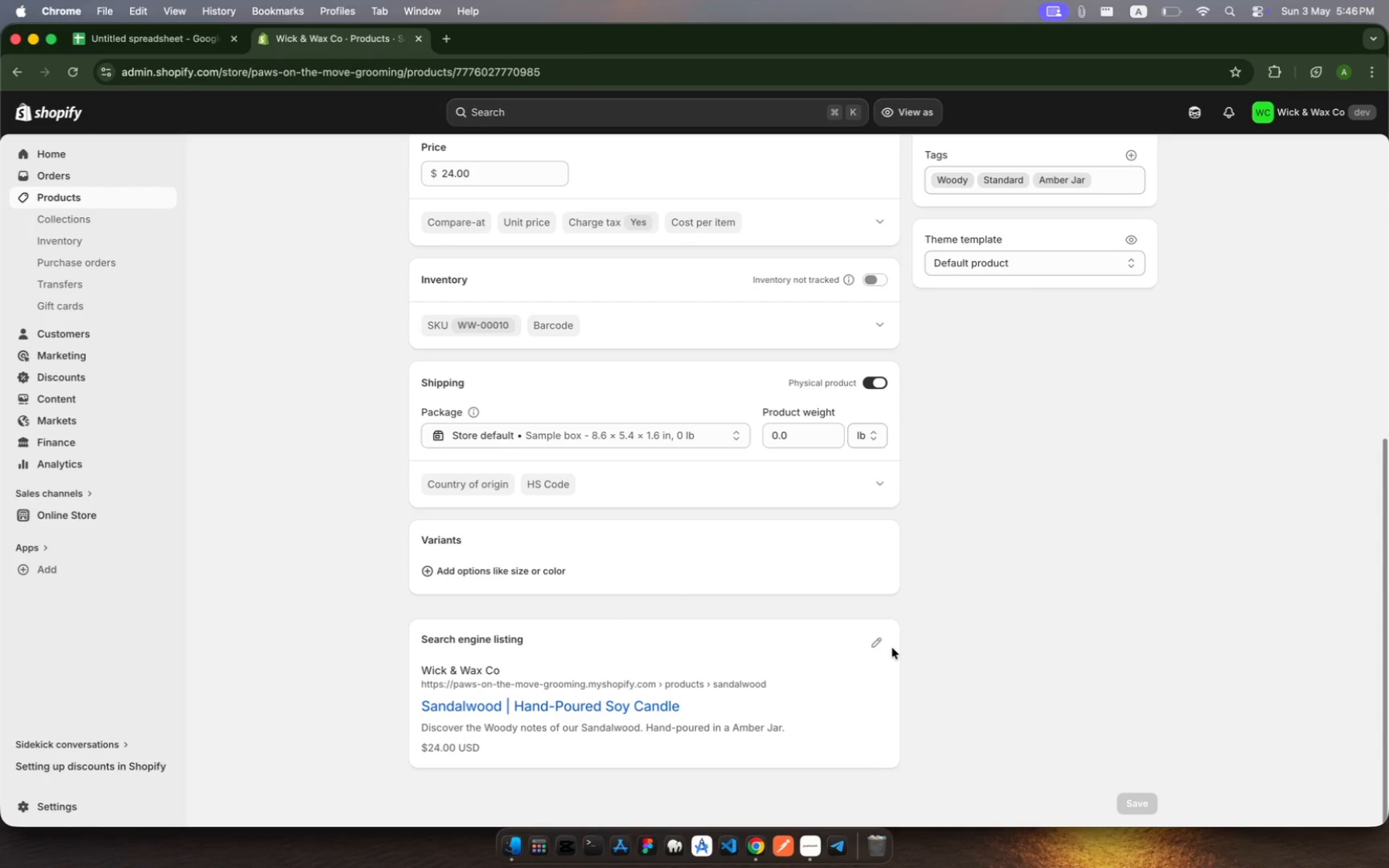 
left_click([877, 642])
 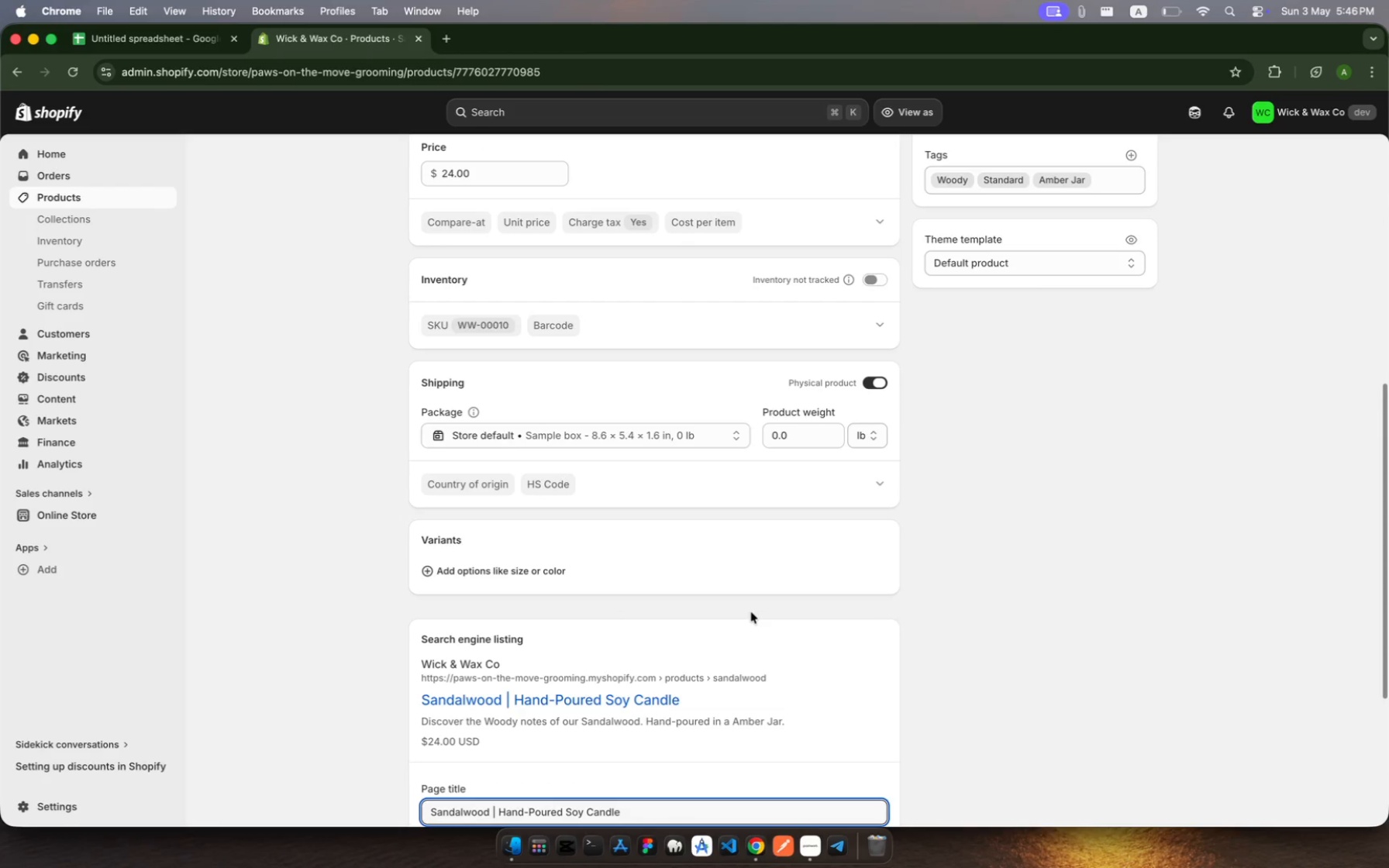 
scroll: coordinate [686, 620], scroll_direction: down, amount: 14.0
 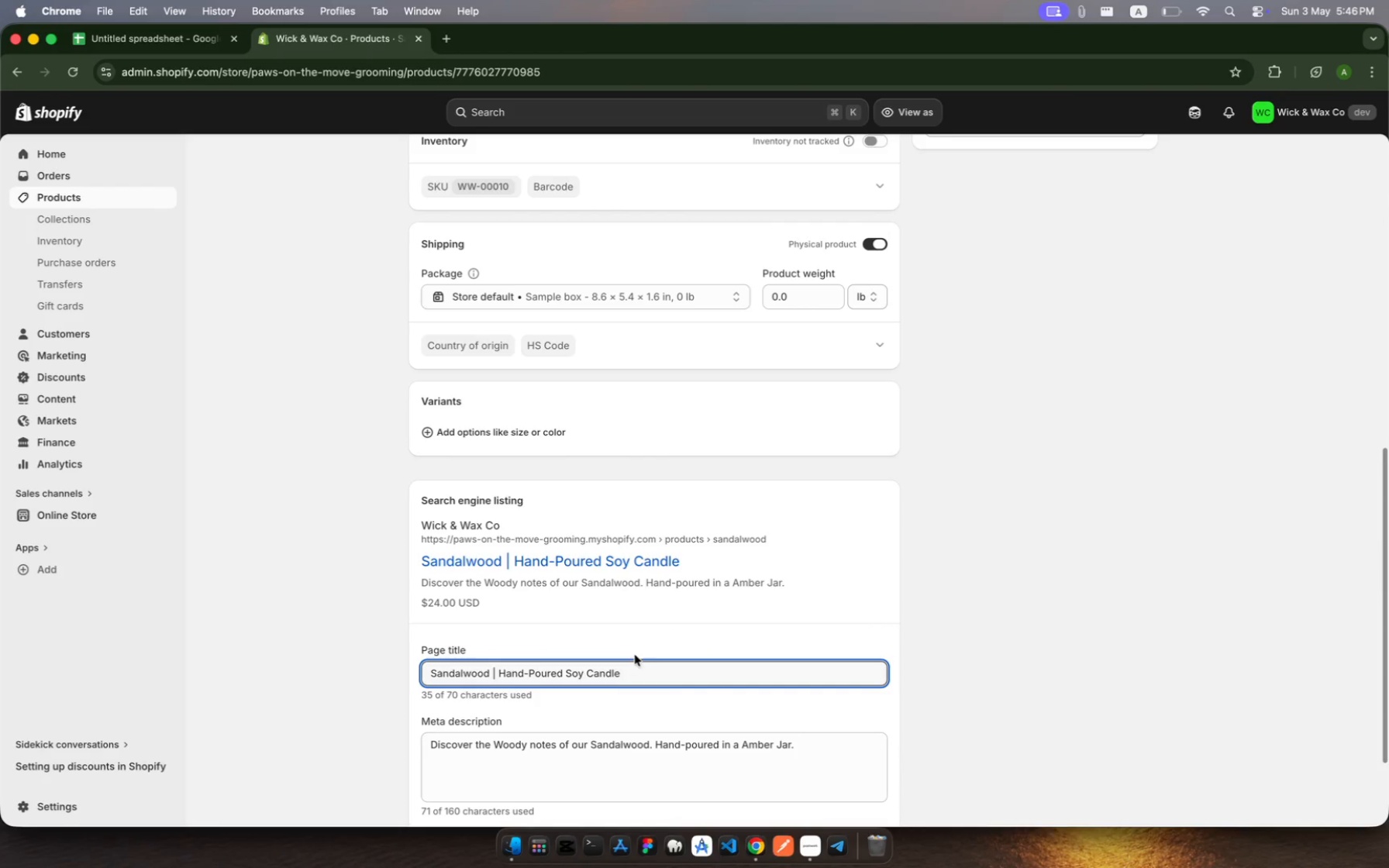 
left_click([624, 663])
 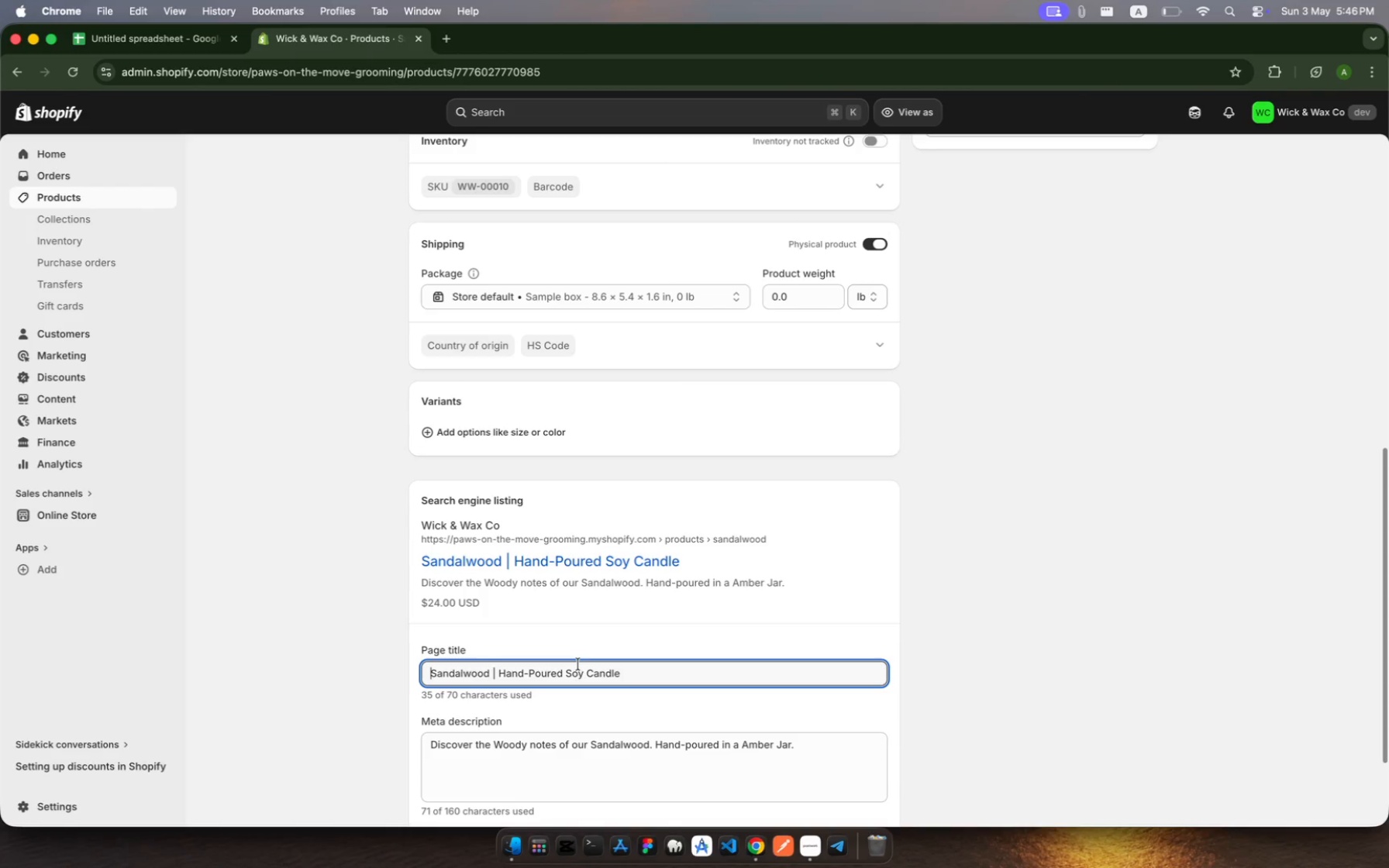 
wait(12.07)
 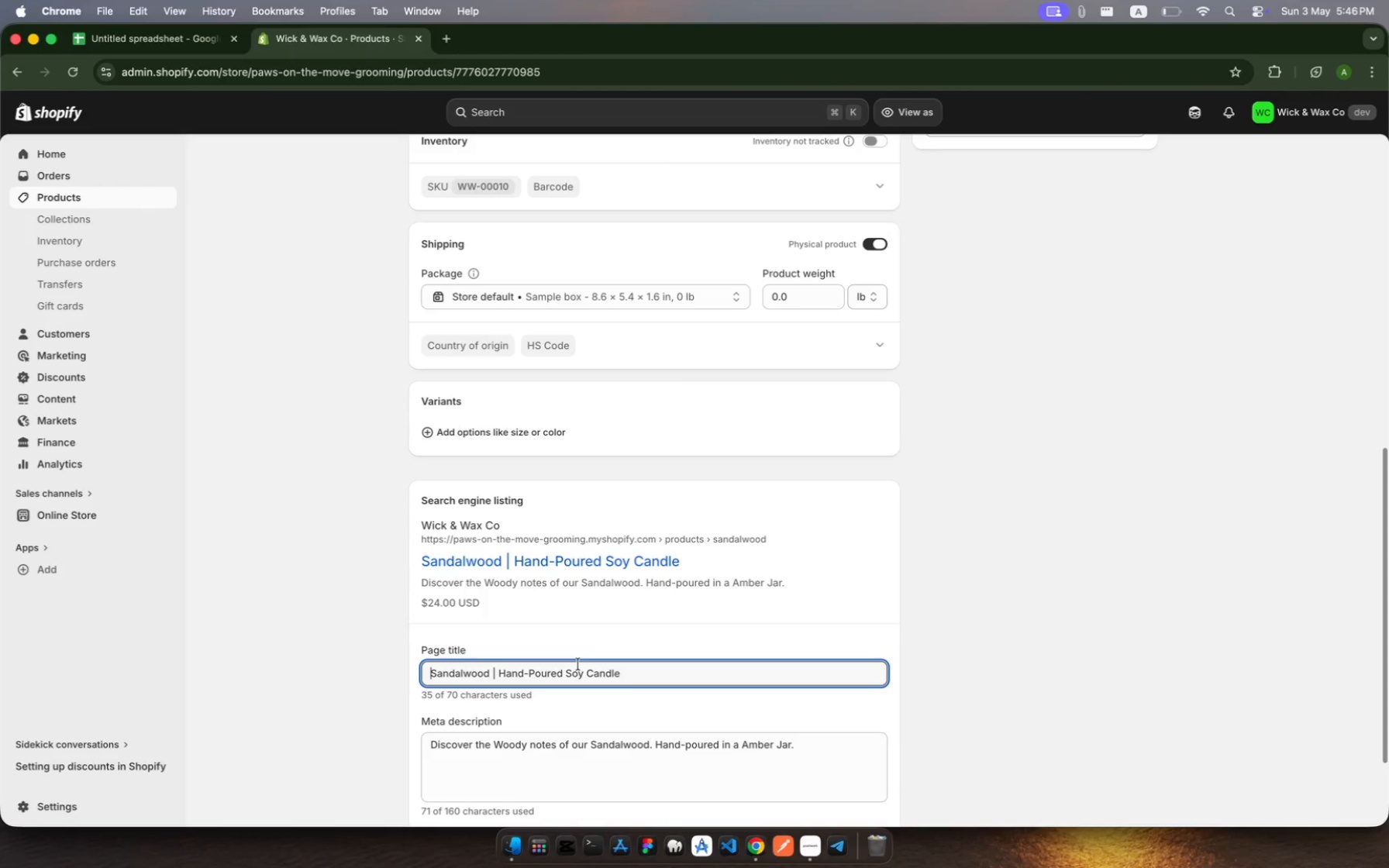 
left_click([500, 672])
 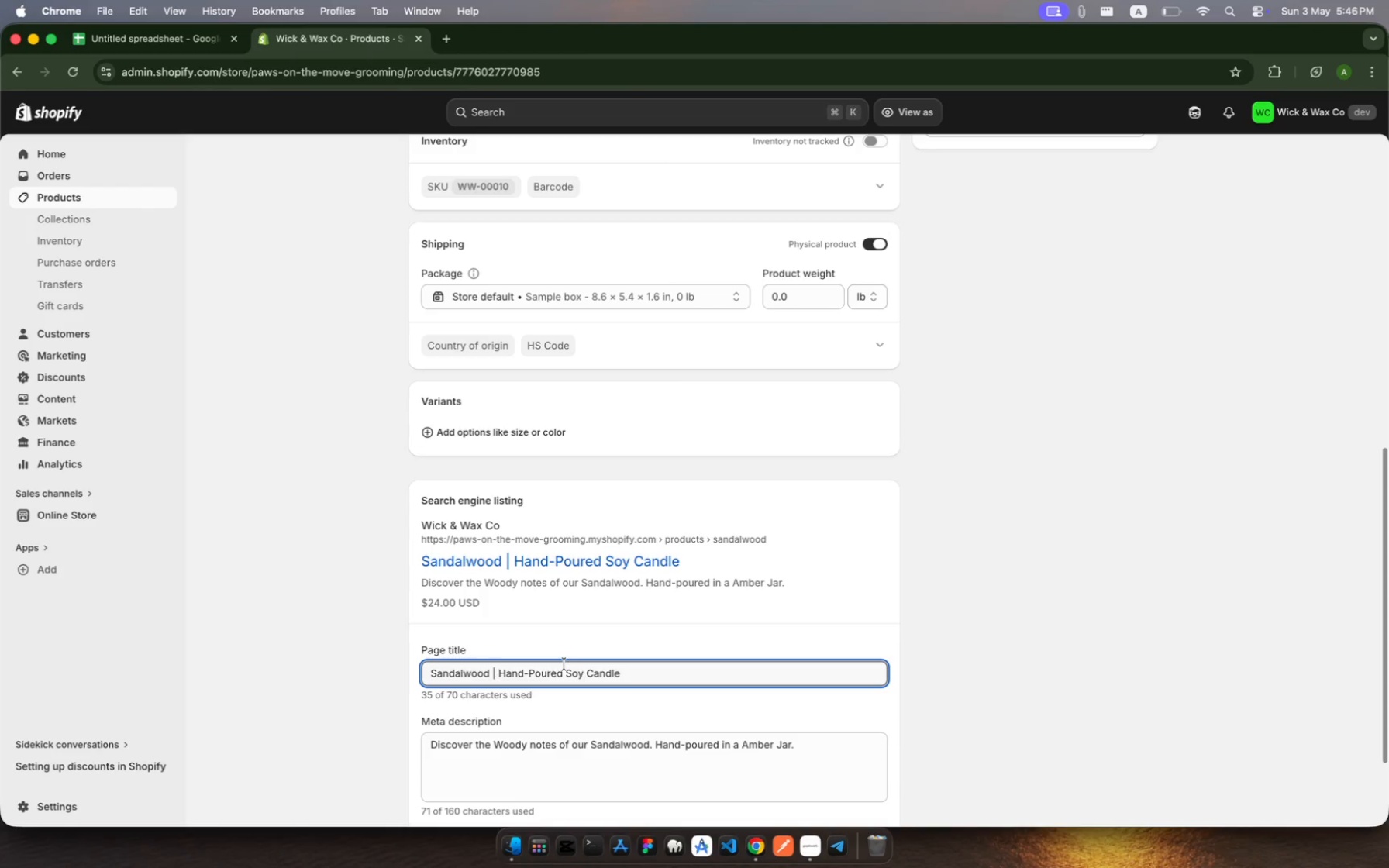 
type(Woody )
 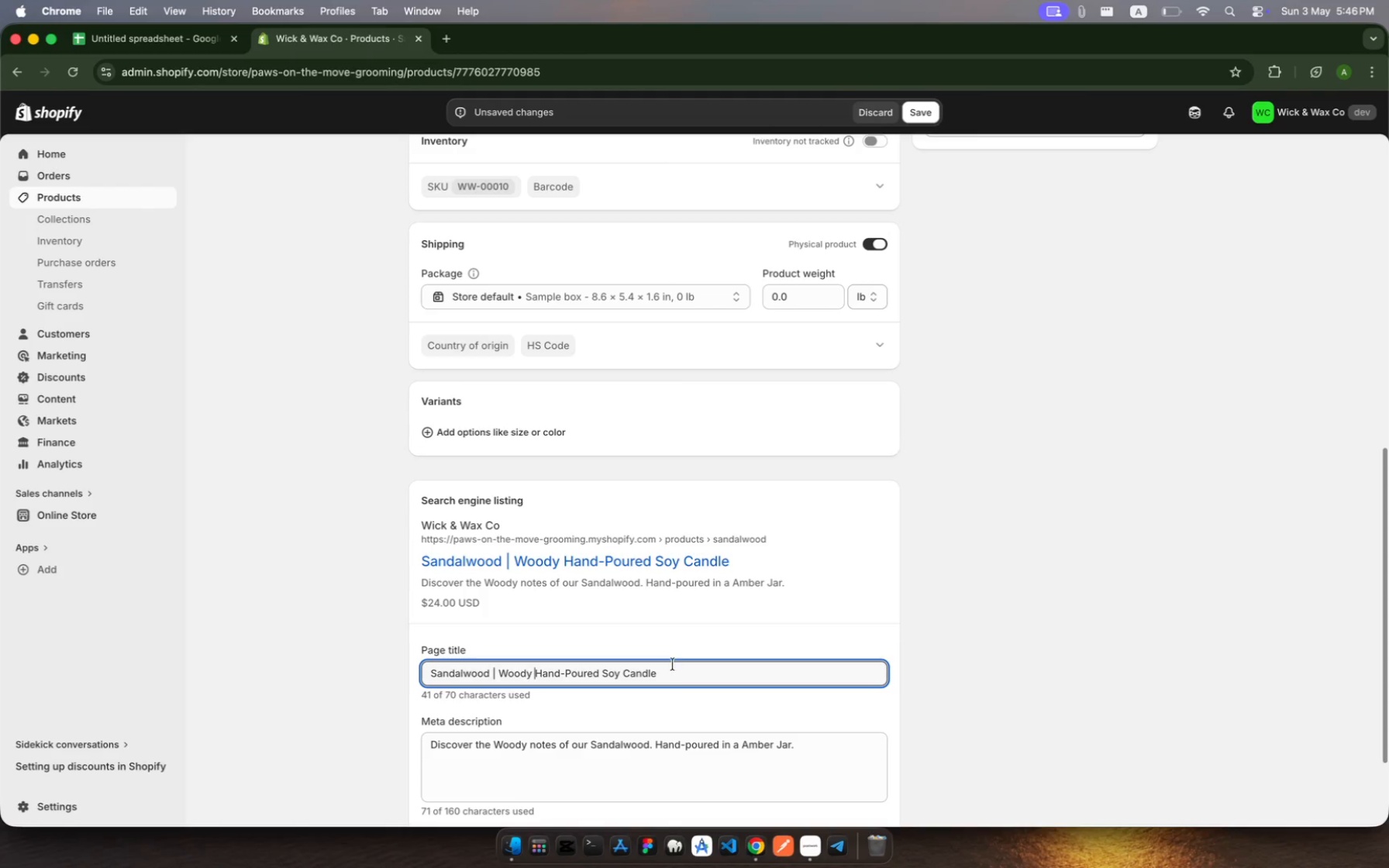 
left_click([670, 672])
 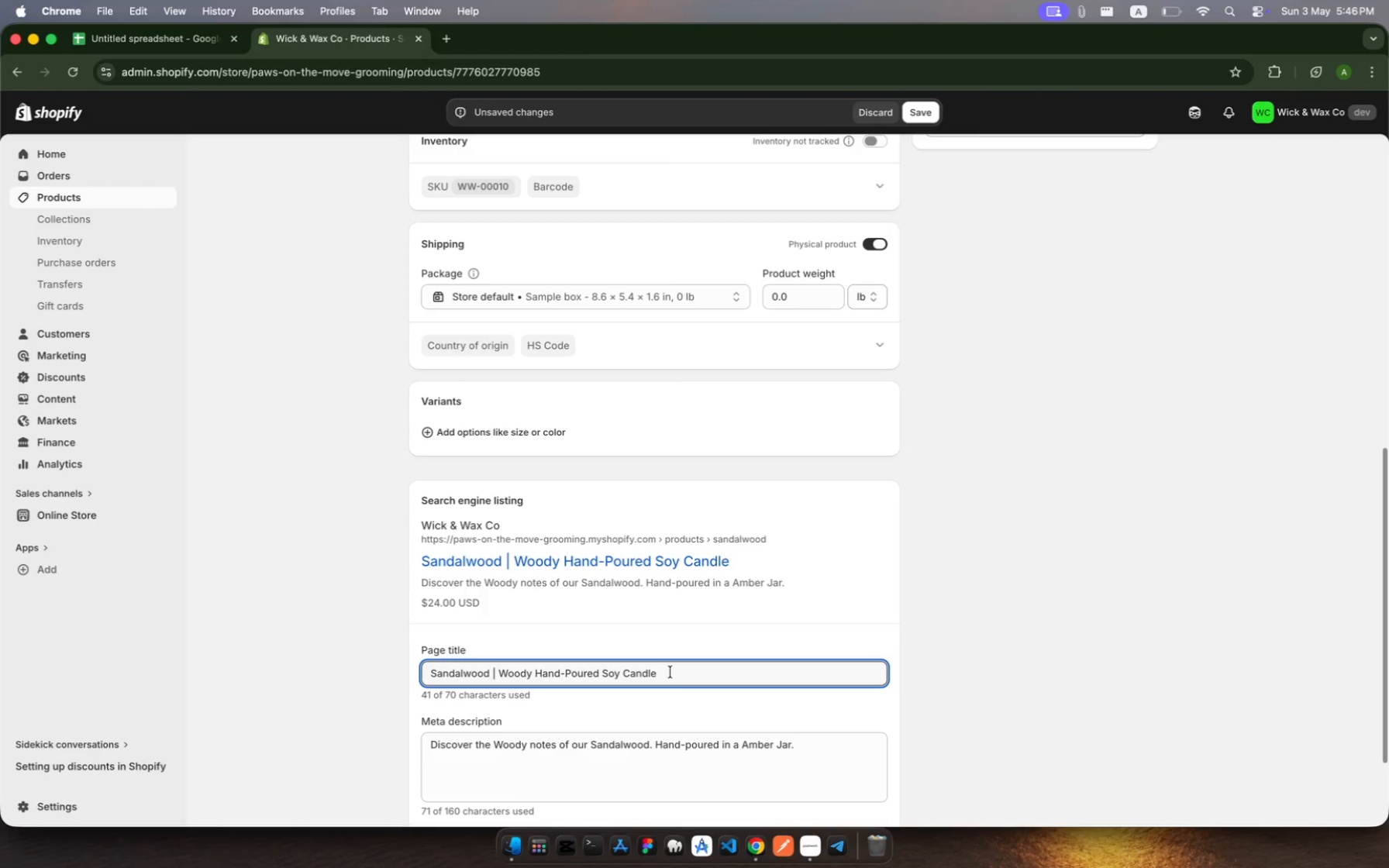 
key(Space)
 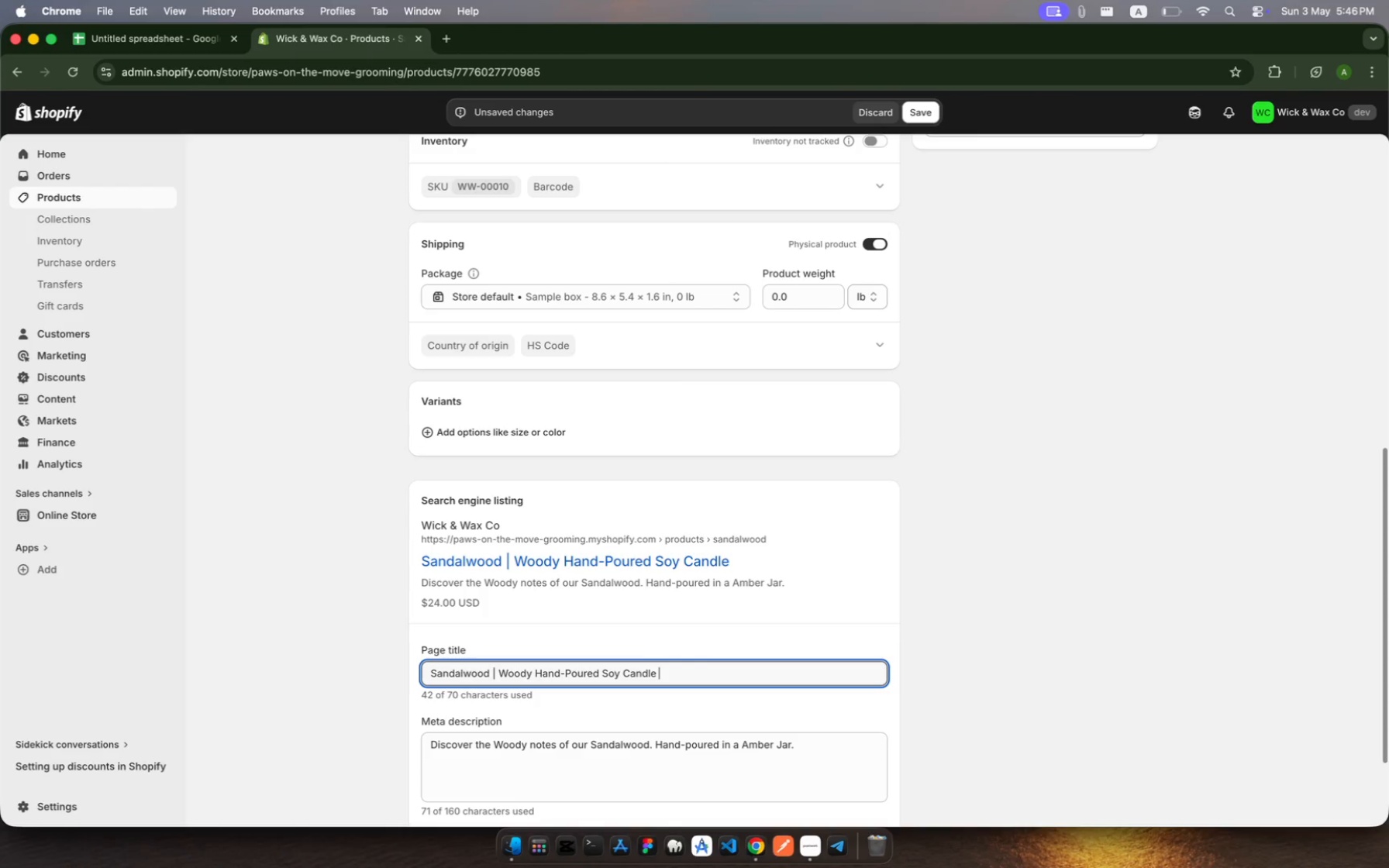 
key(Shift+Backslash)
 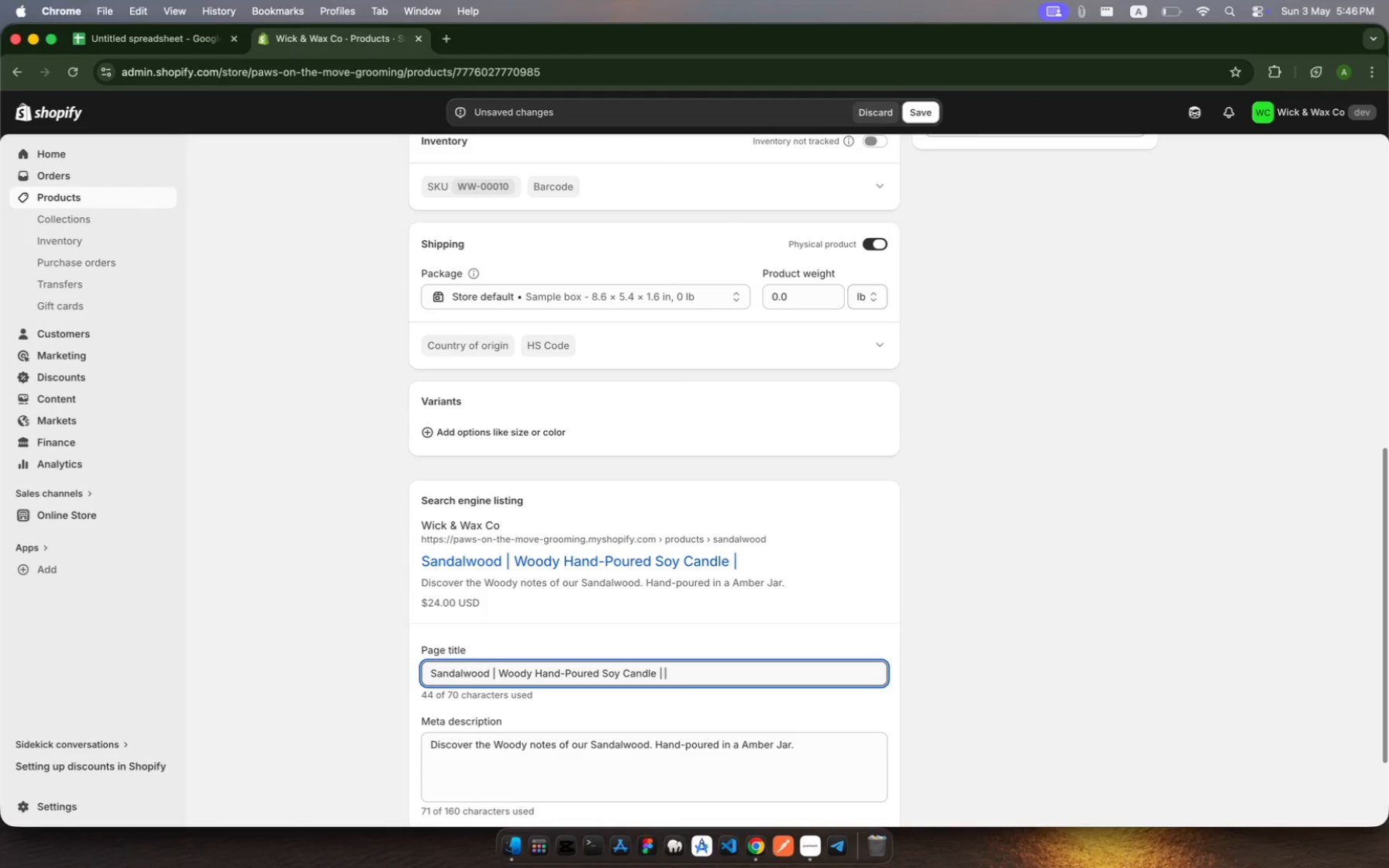 
key(Shift+Space)
 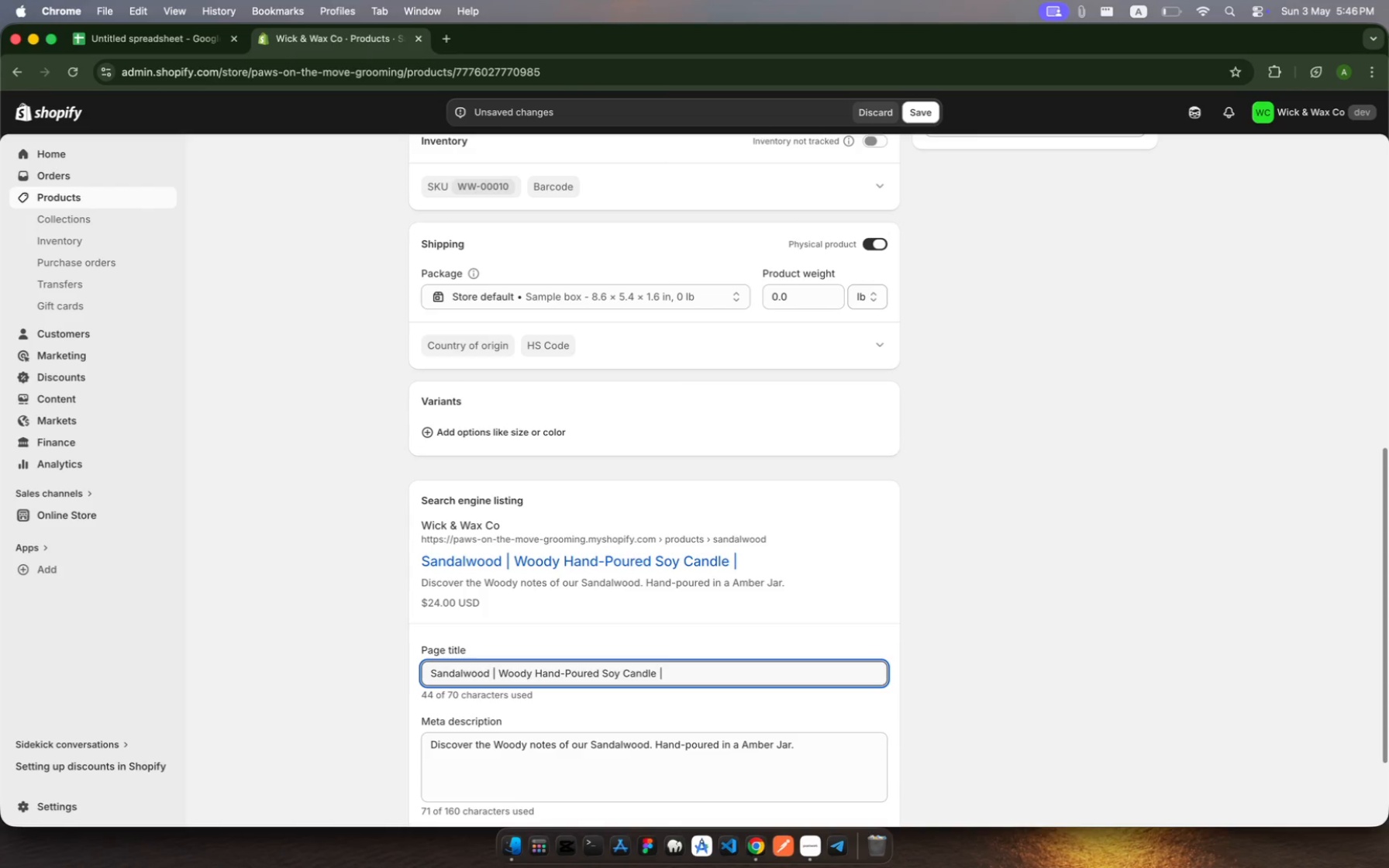 
wait(6.62)
 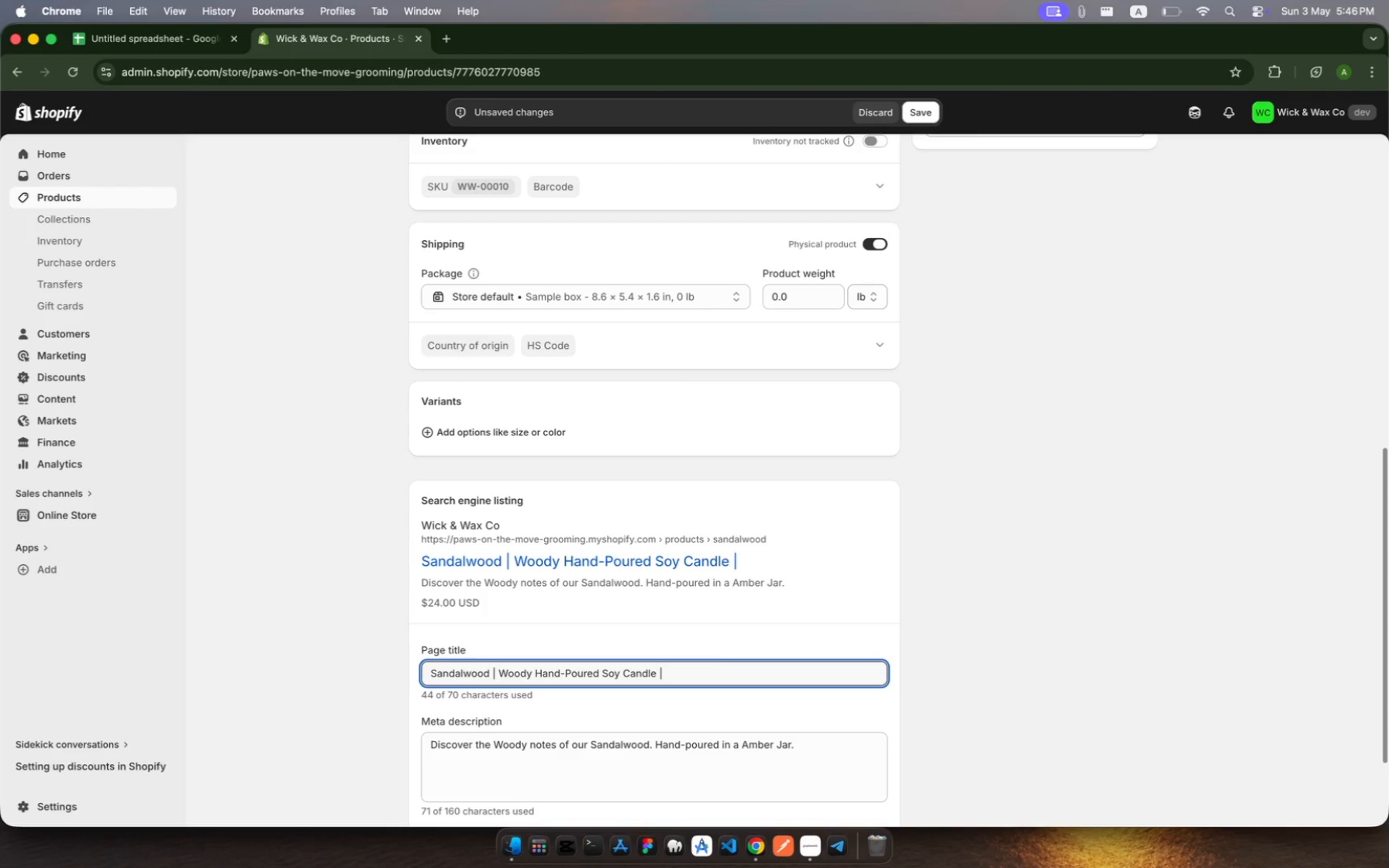 
type(Wick & Wax Co.)
 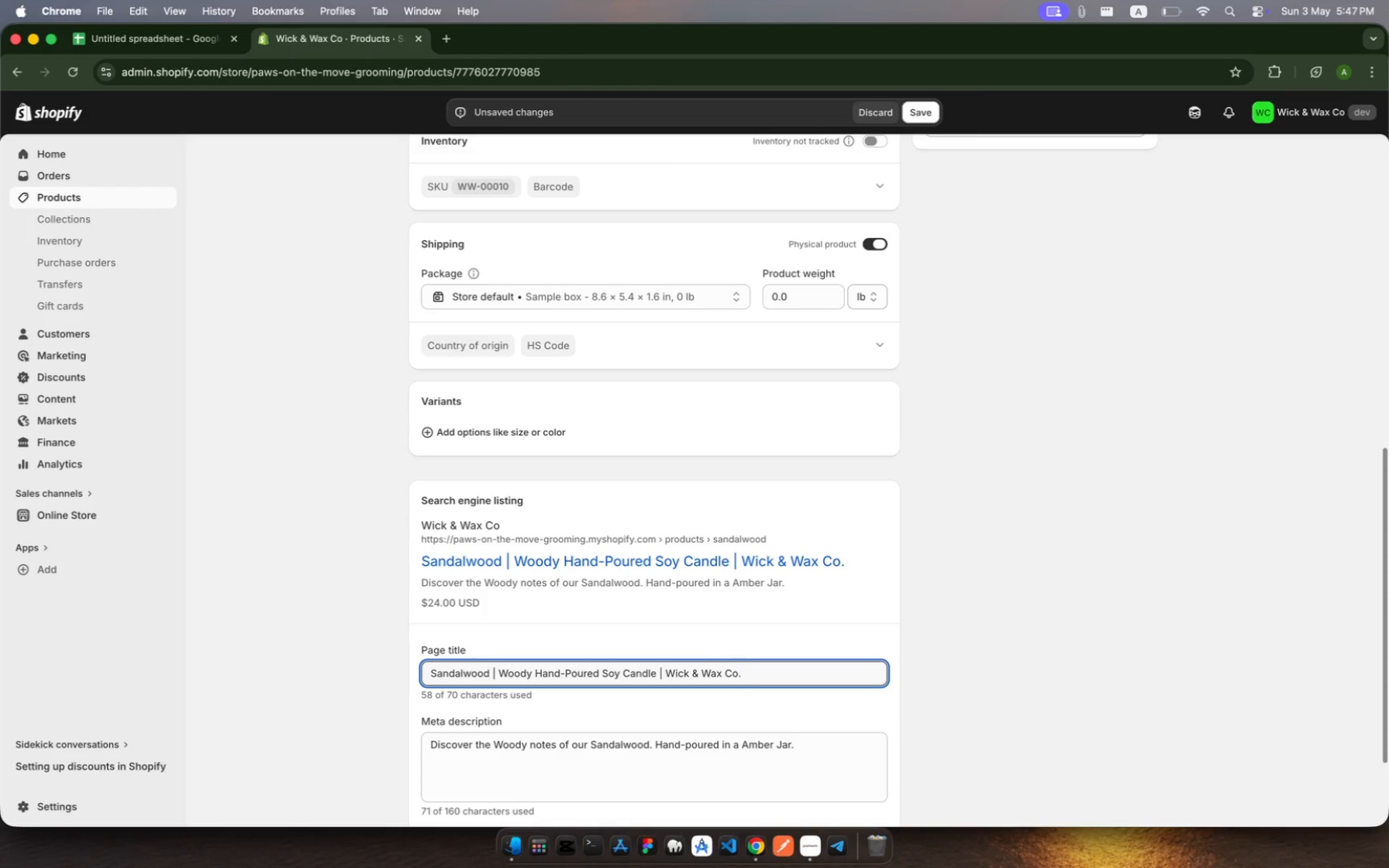 
scroll: coordinate [715, 695], scroll_direction: down, amount: 9.0
 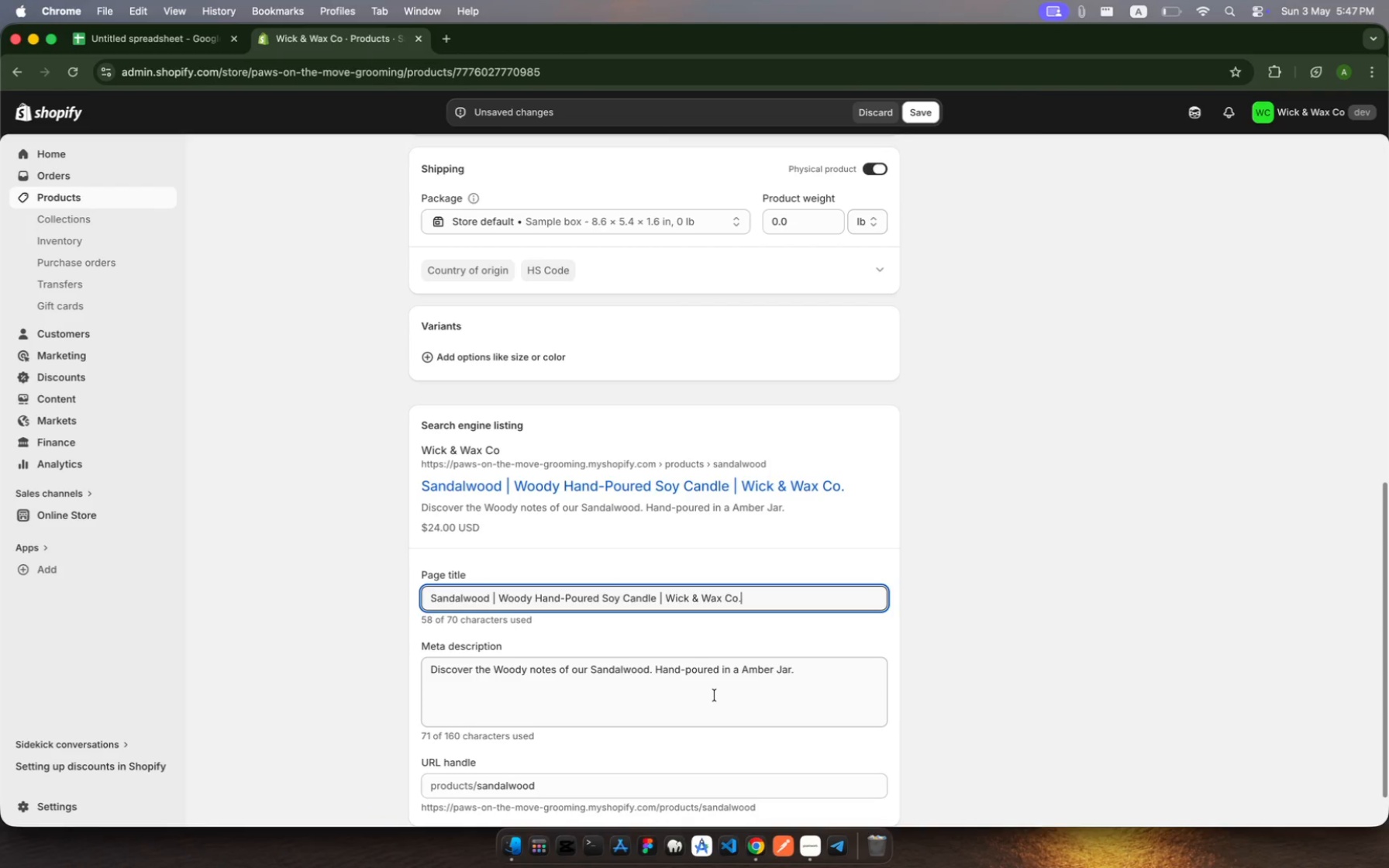 
left_click([670, 685])
 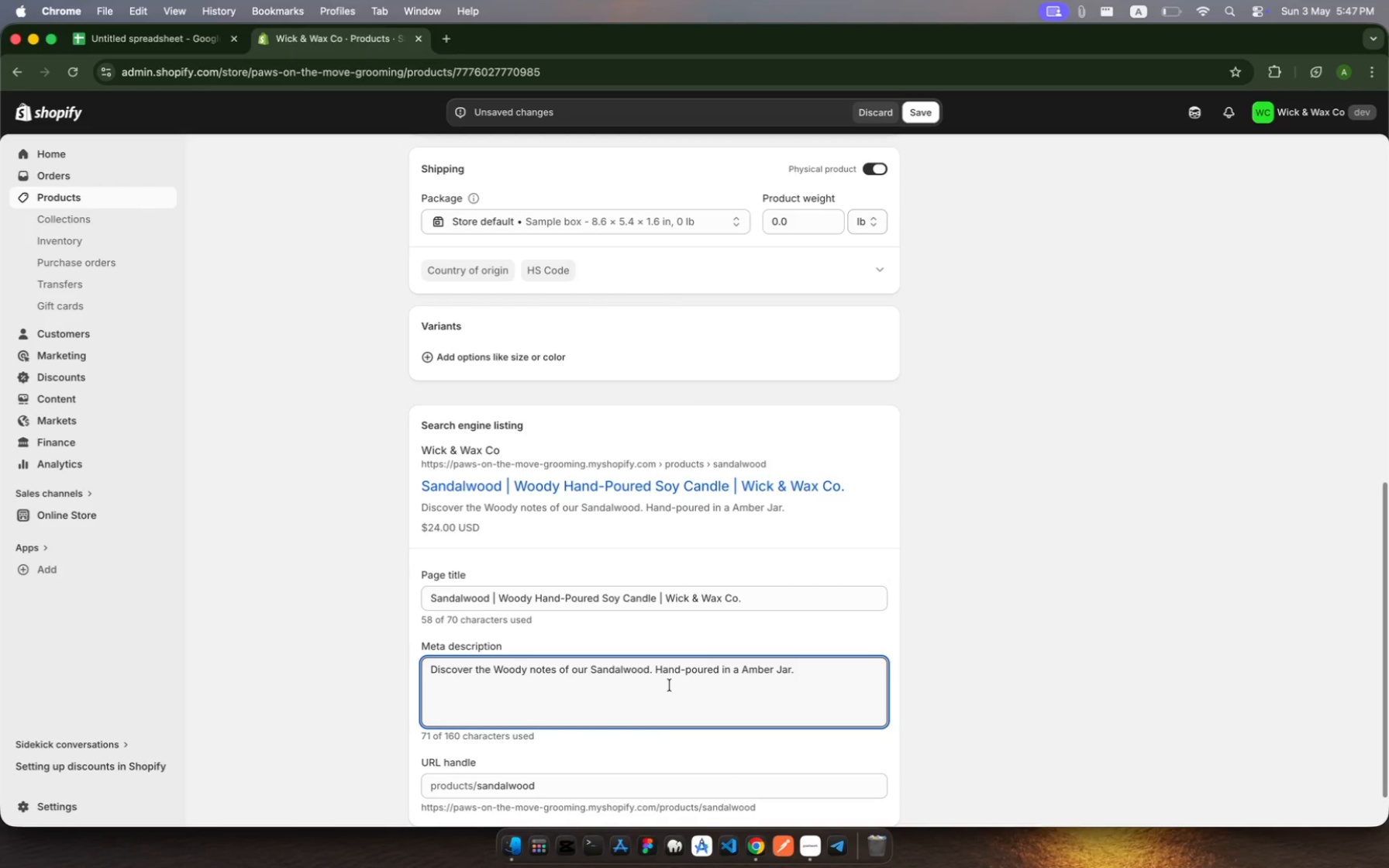 
key(Meta+A)
 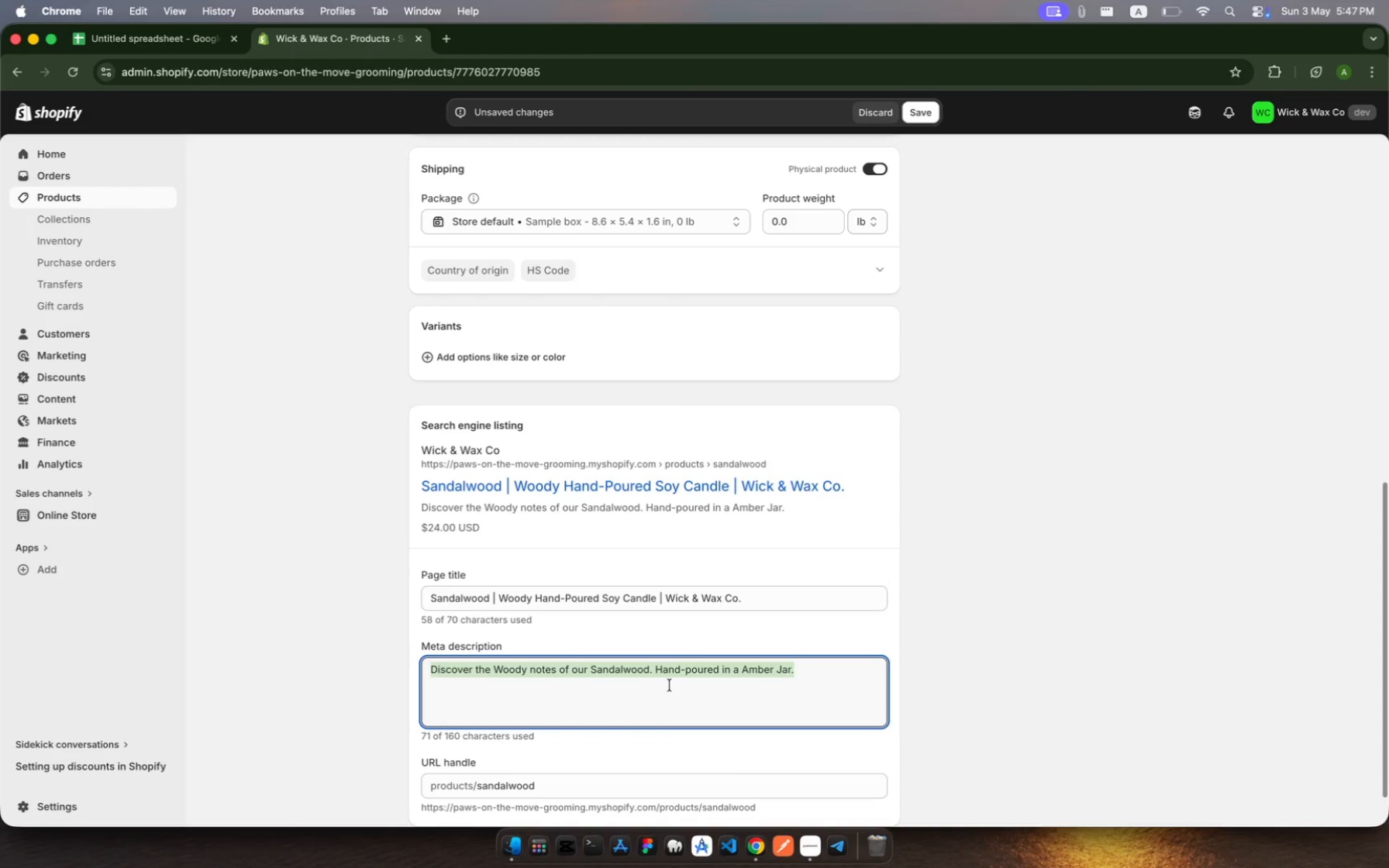 
wait(13.63)
 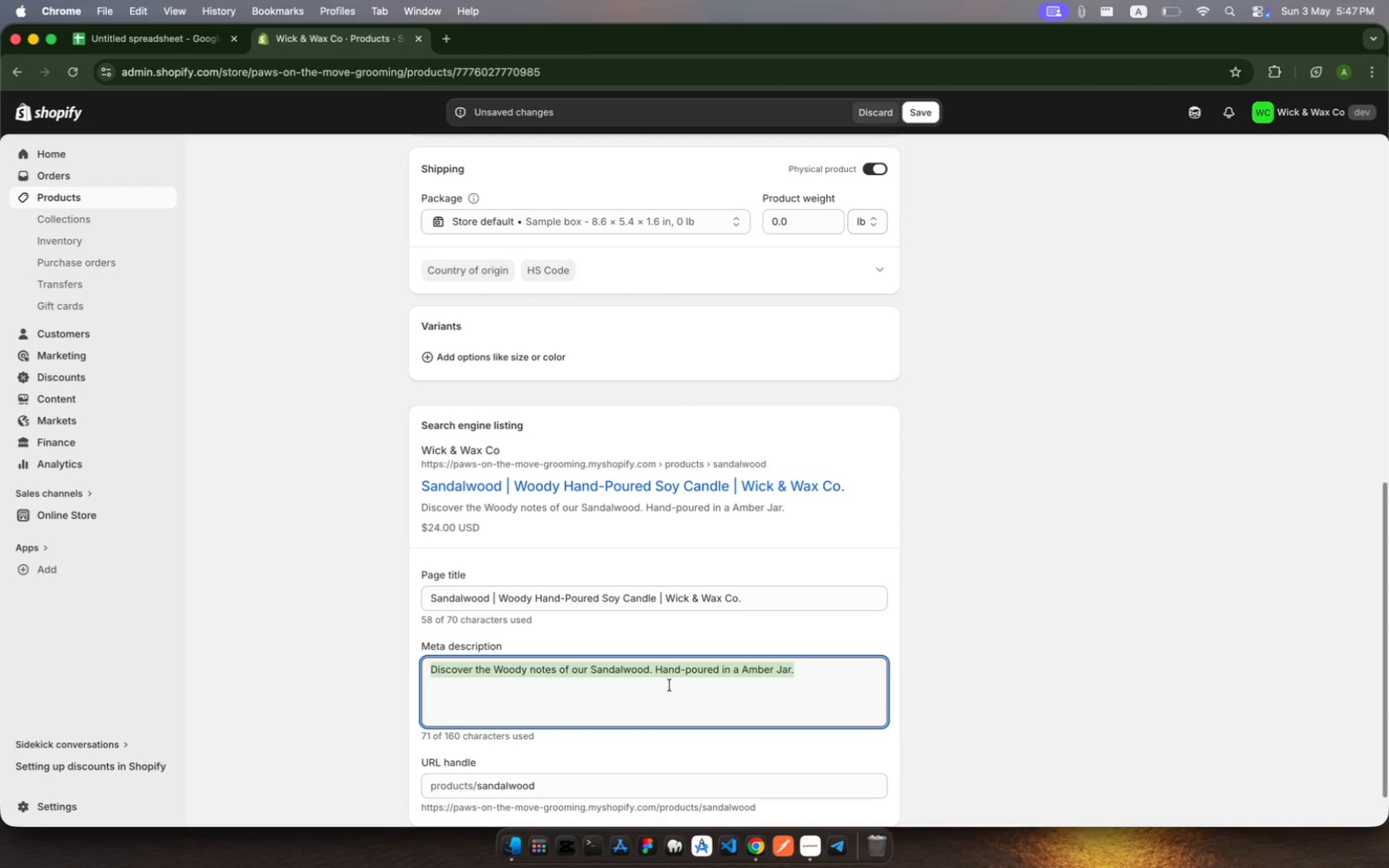 
type(Warm and inviting )
key(Backspace)
type(, )
 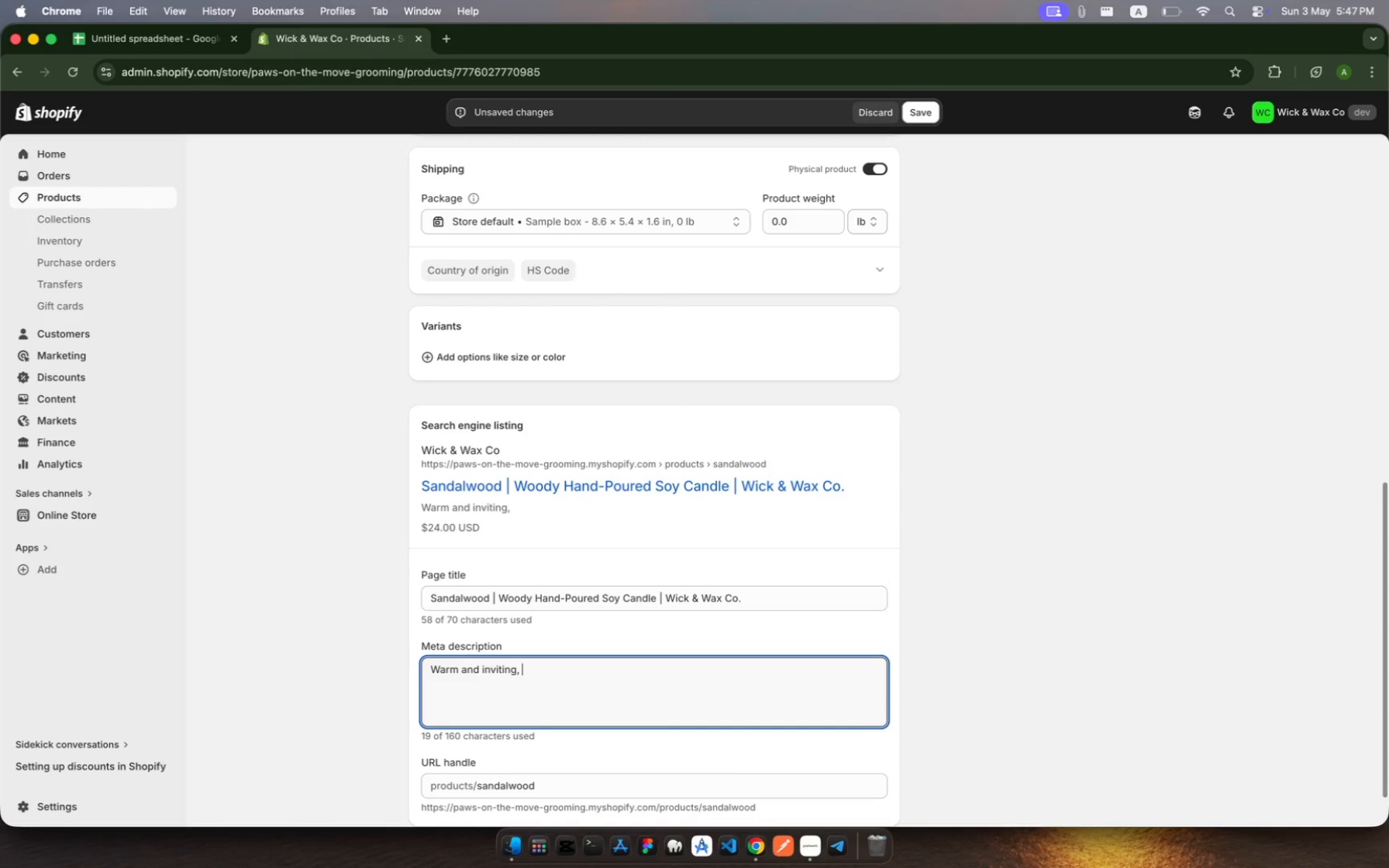 
wait(13.34)
 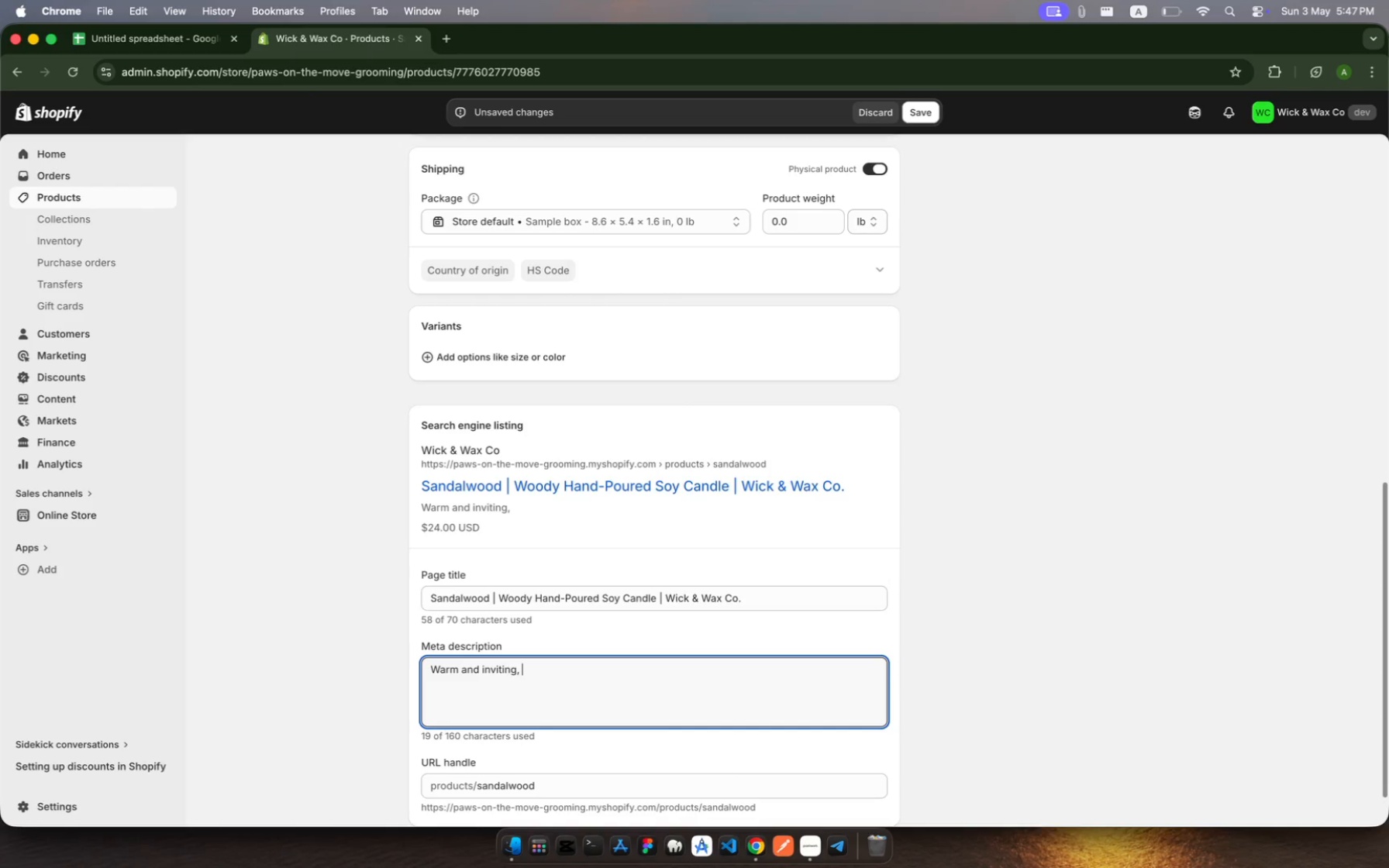 
type(Or Sandalwood hand-)
 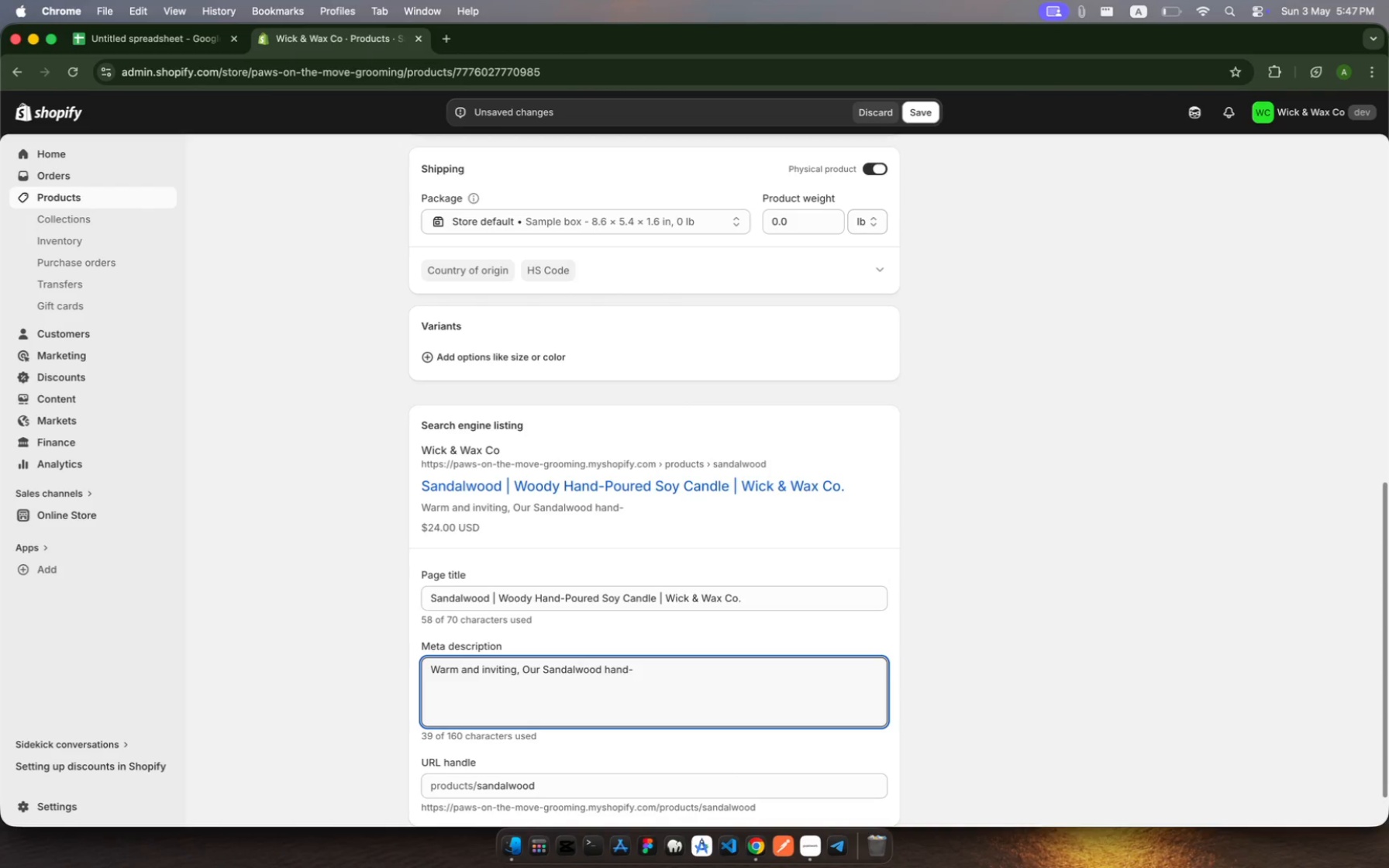 
hold_key(key=U, duration=0.31)
 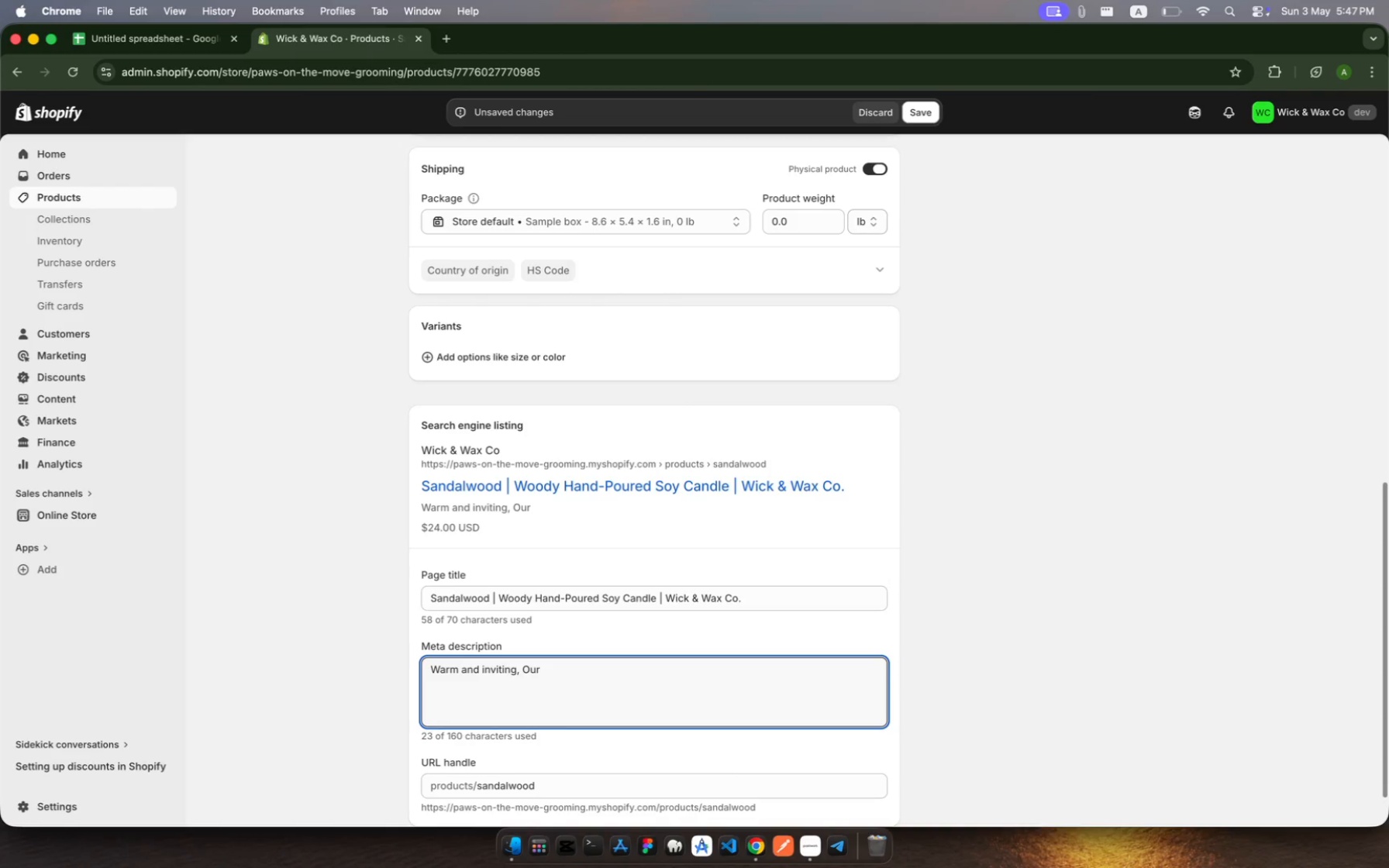 
wait(6.46)
 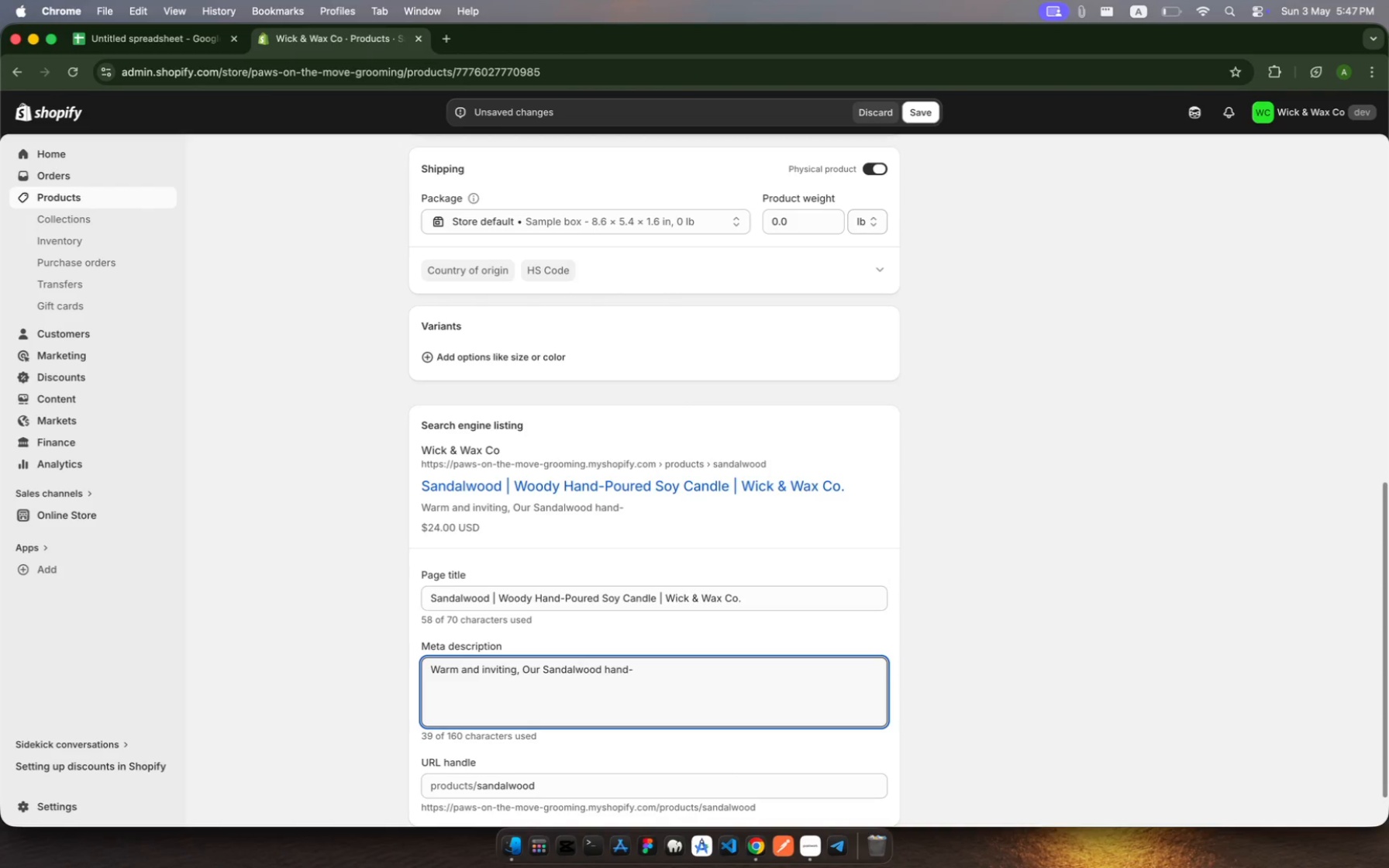 
type(pored )
 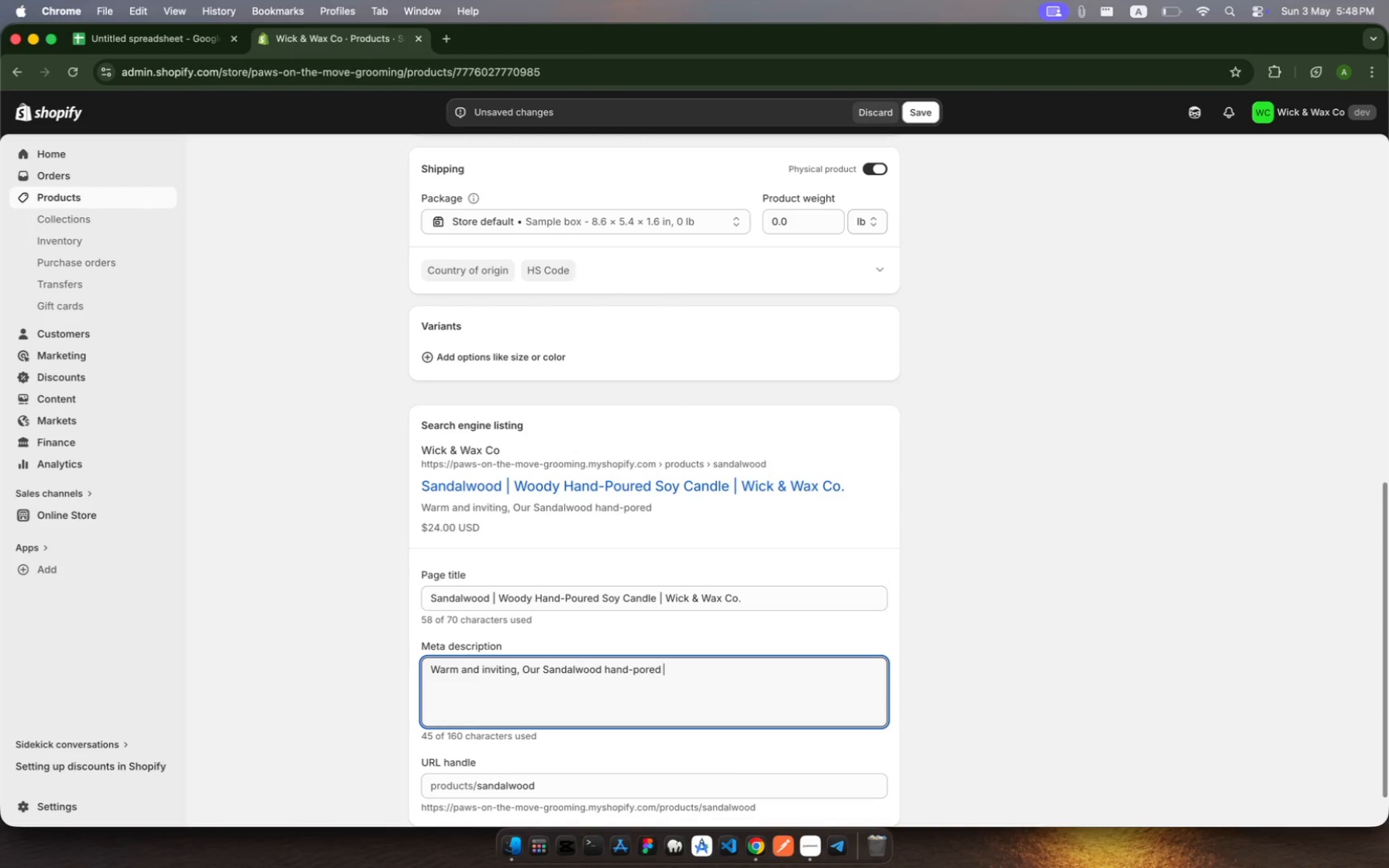 
wait(7.23)
 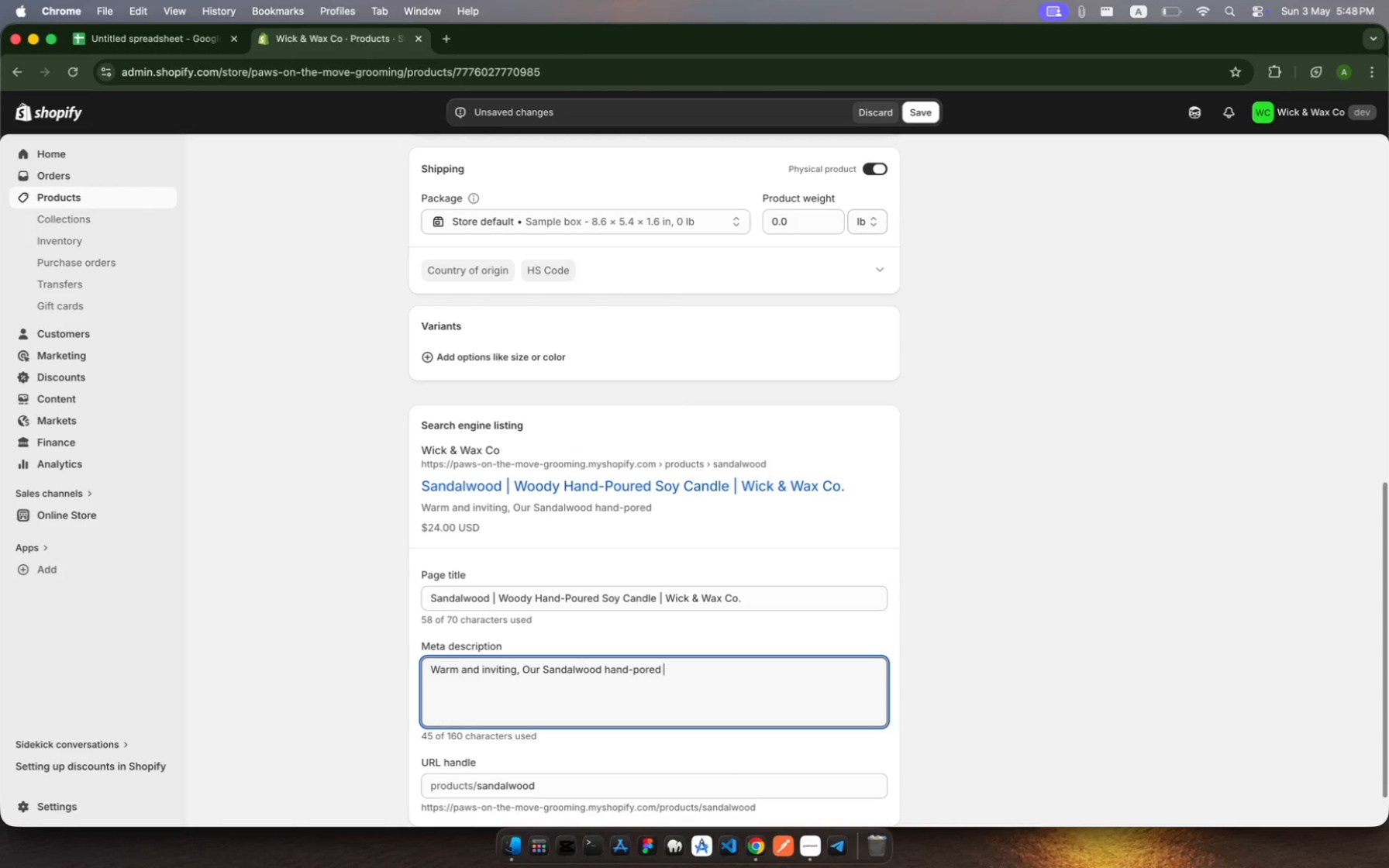 
type(su)
key(Backspace)
type(oy candle )
 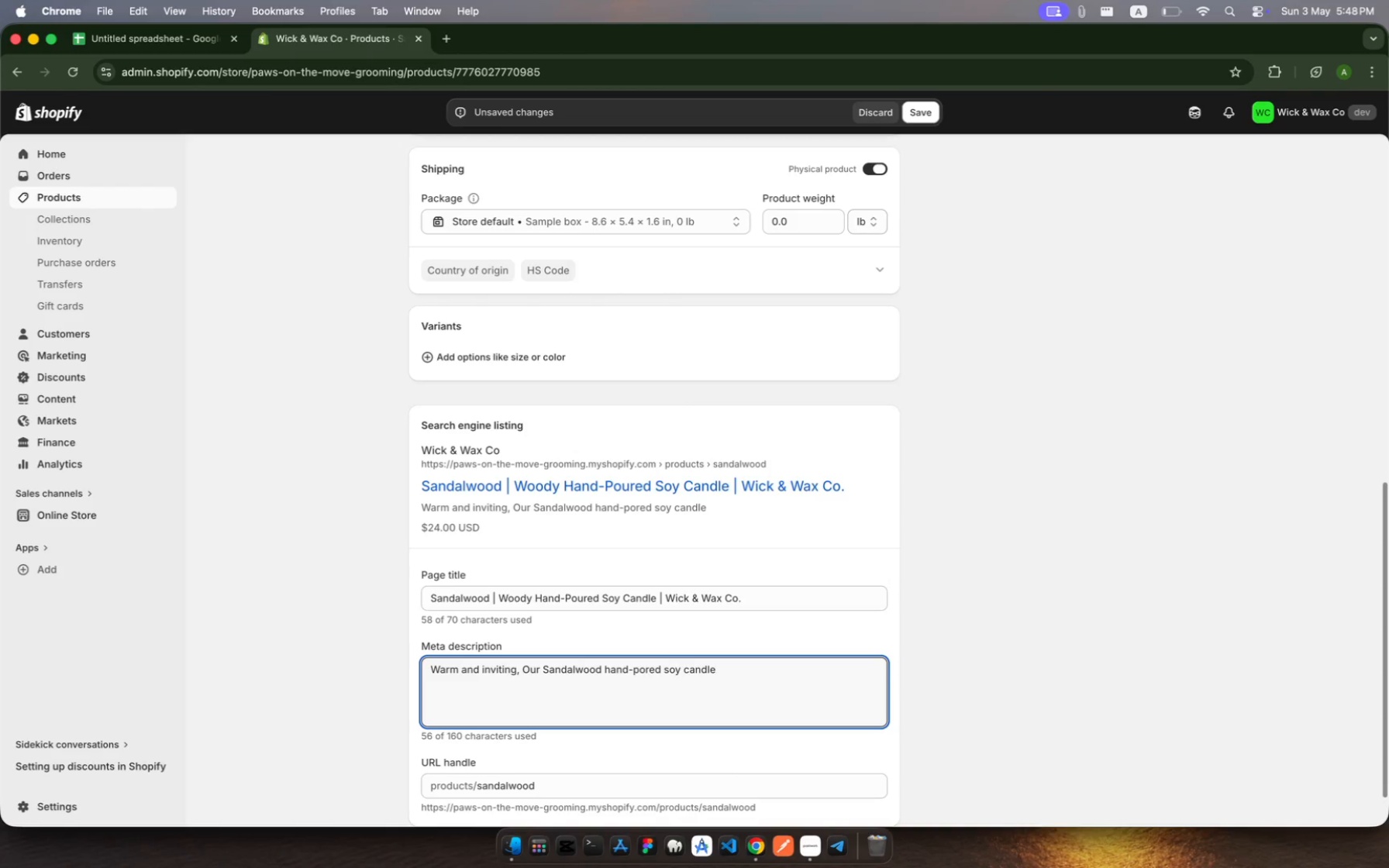 
wait(6.09)
 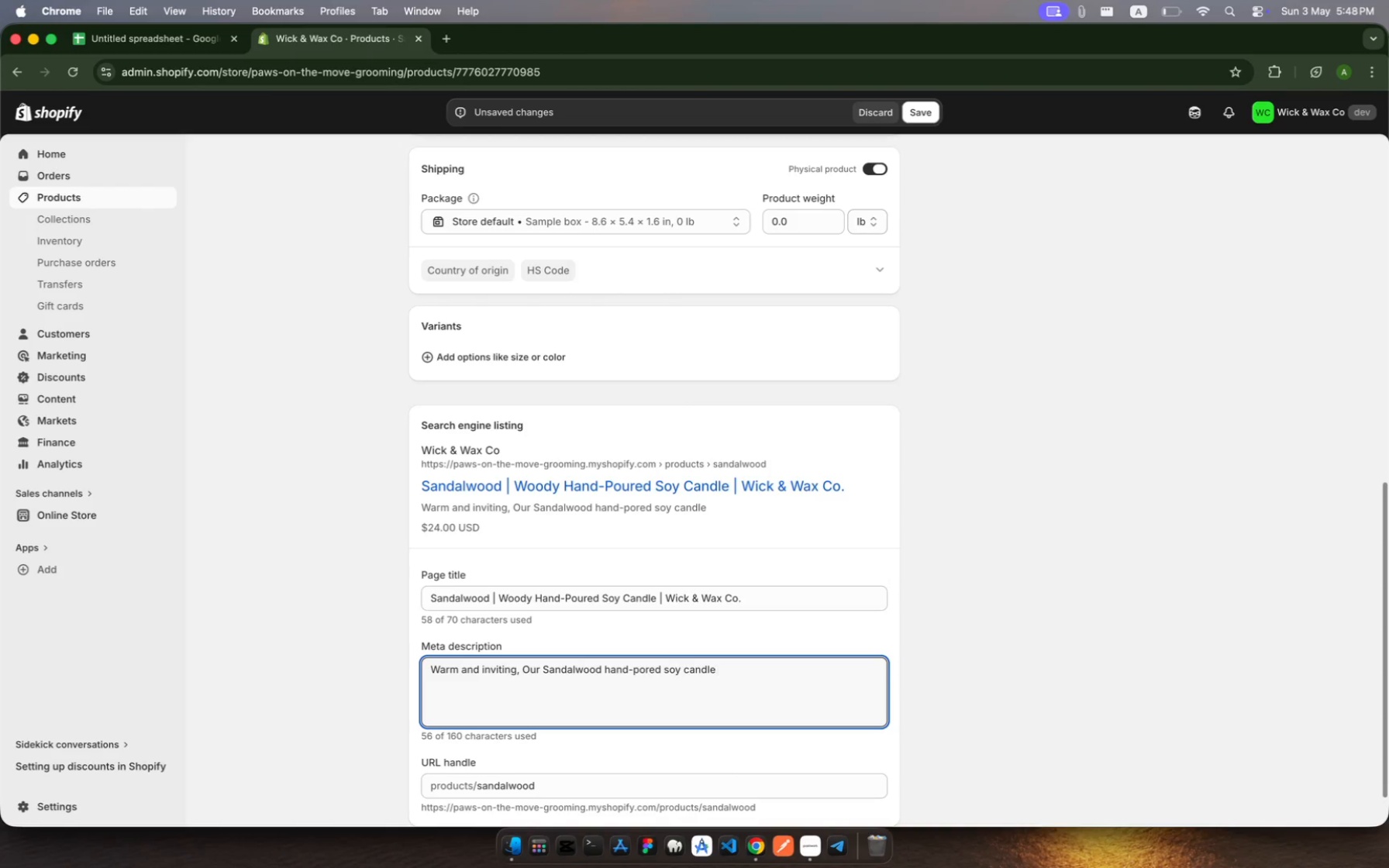 
type(delivers rich woody notes in every burn. A classic scet lovd by call.)
 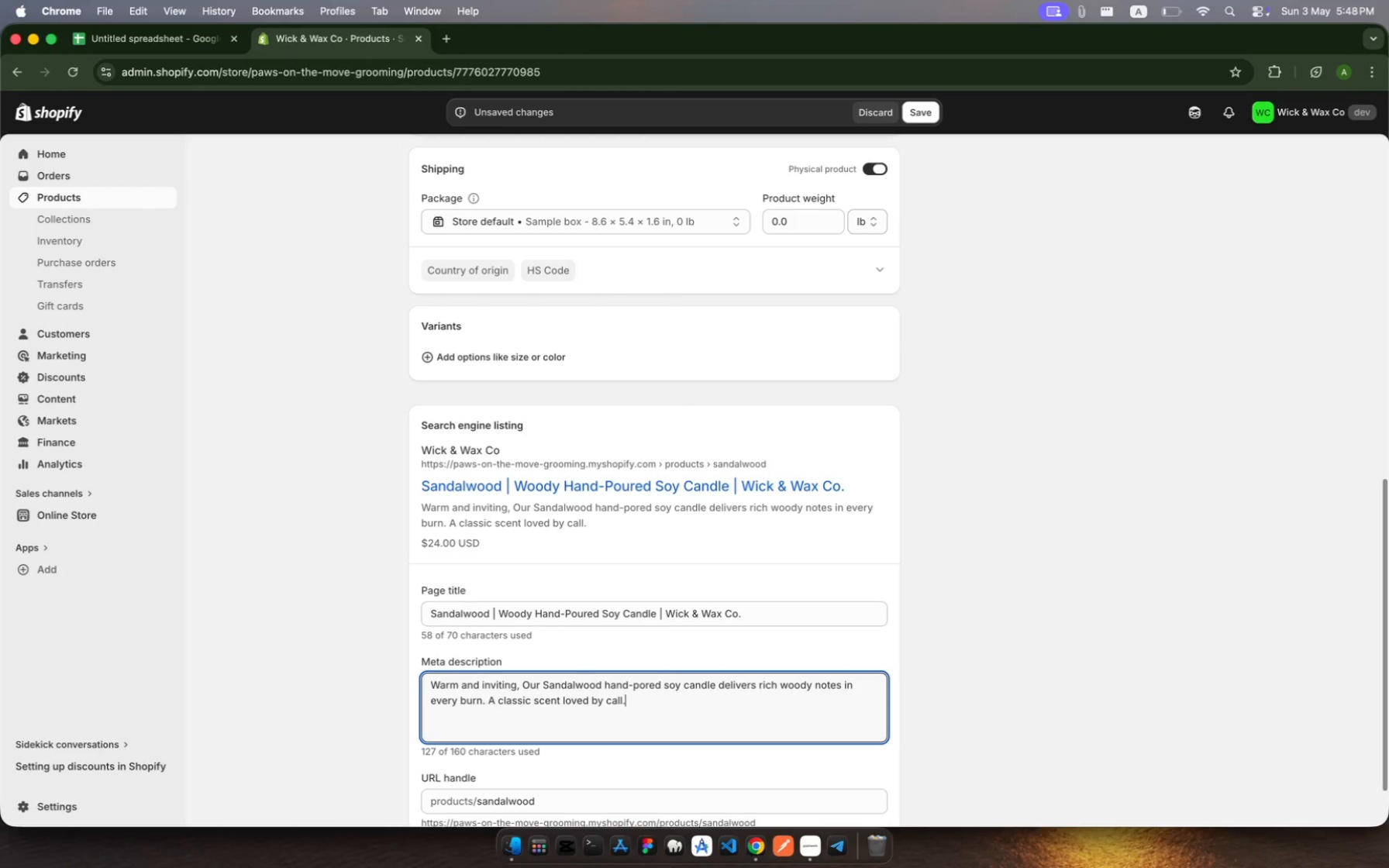 
scroll: coordinate [767, 577], scroll_direction: down, amount: 9.0
 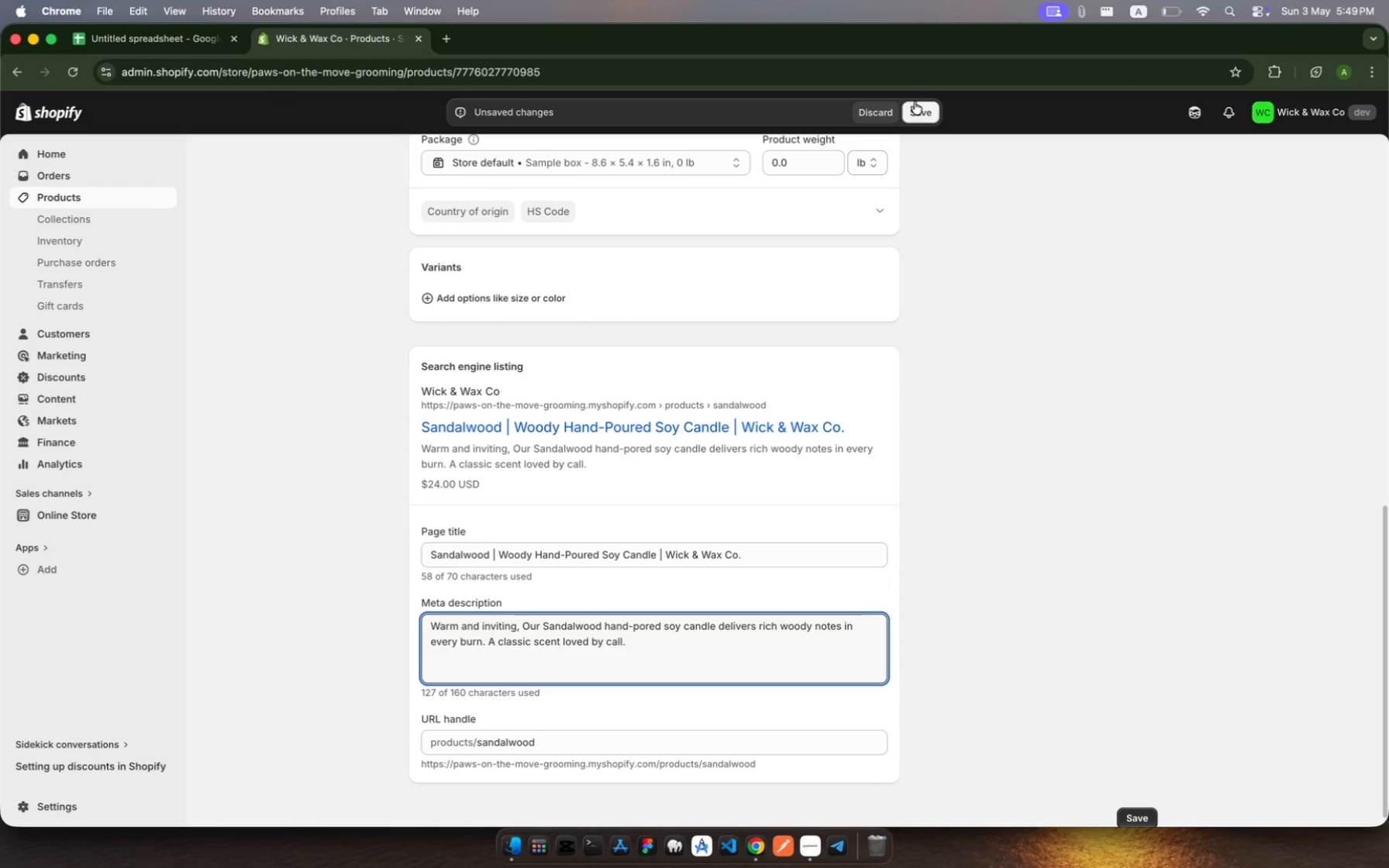 
left_click([925, 104])
 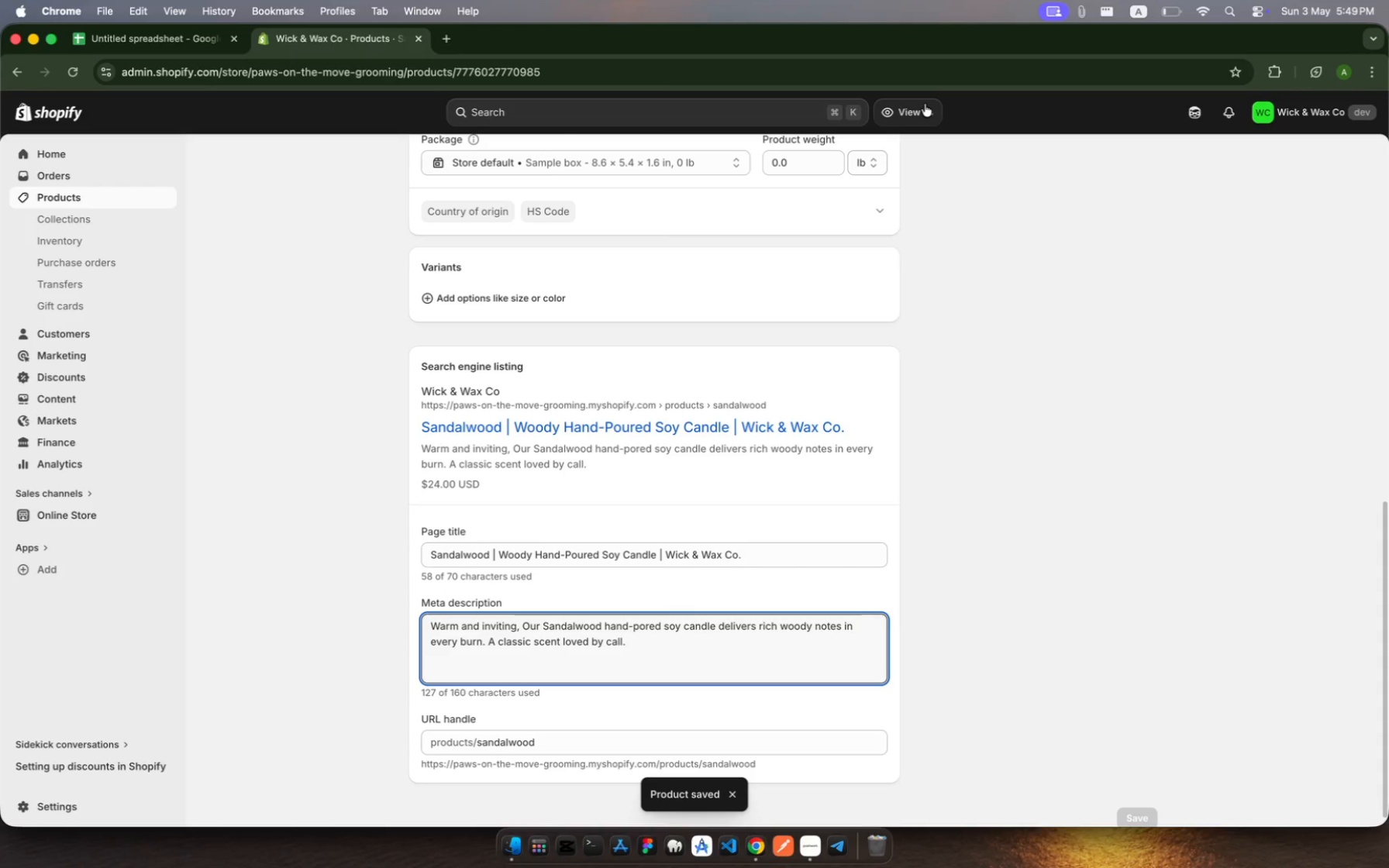 
wait(7.52)
 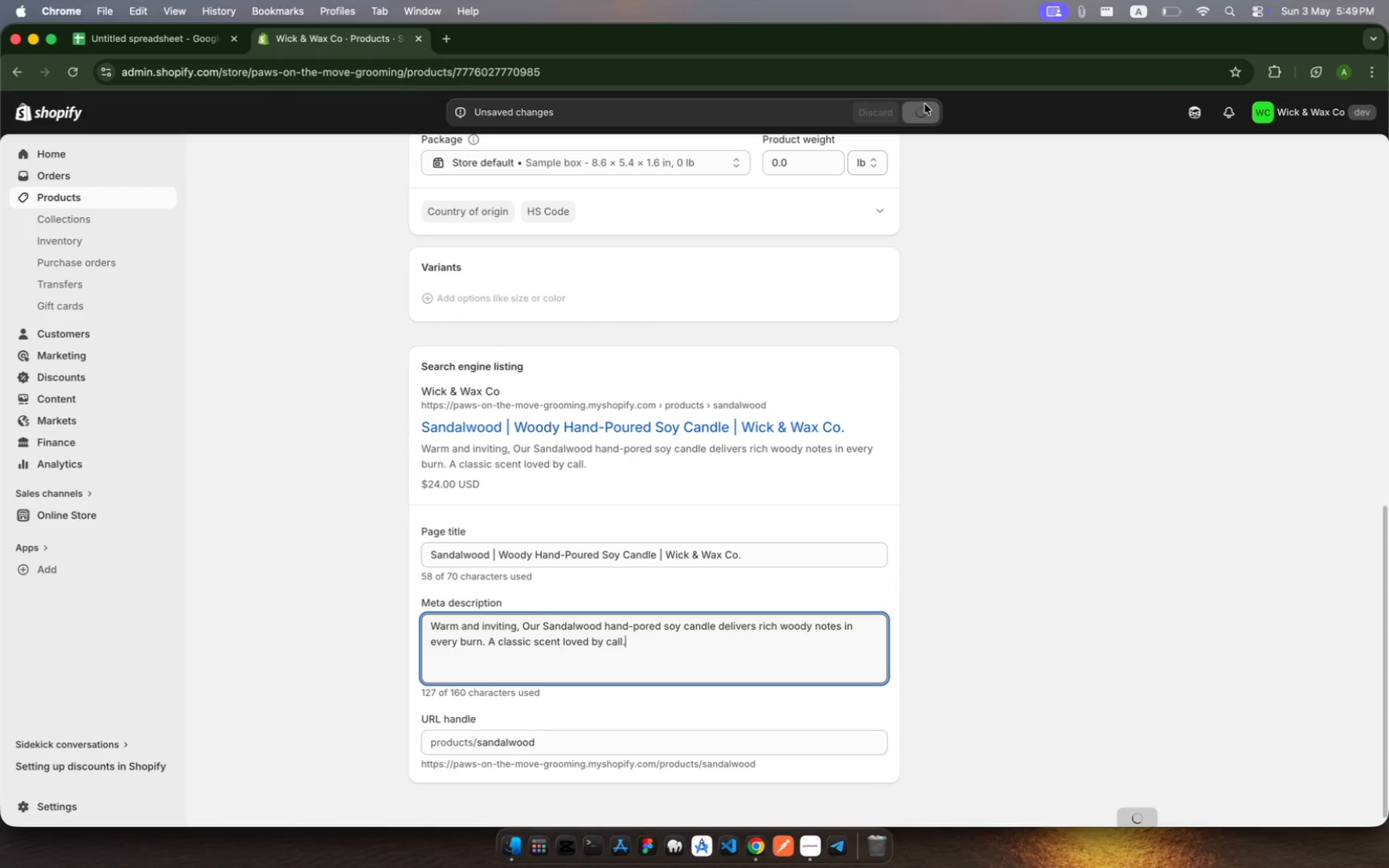 
scroll: coordinate [1046, 376], scroll_direction: up, amount: 288.0
 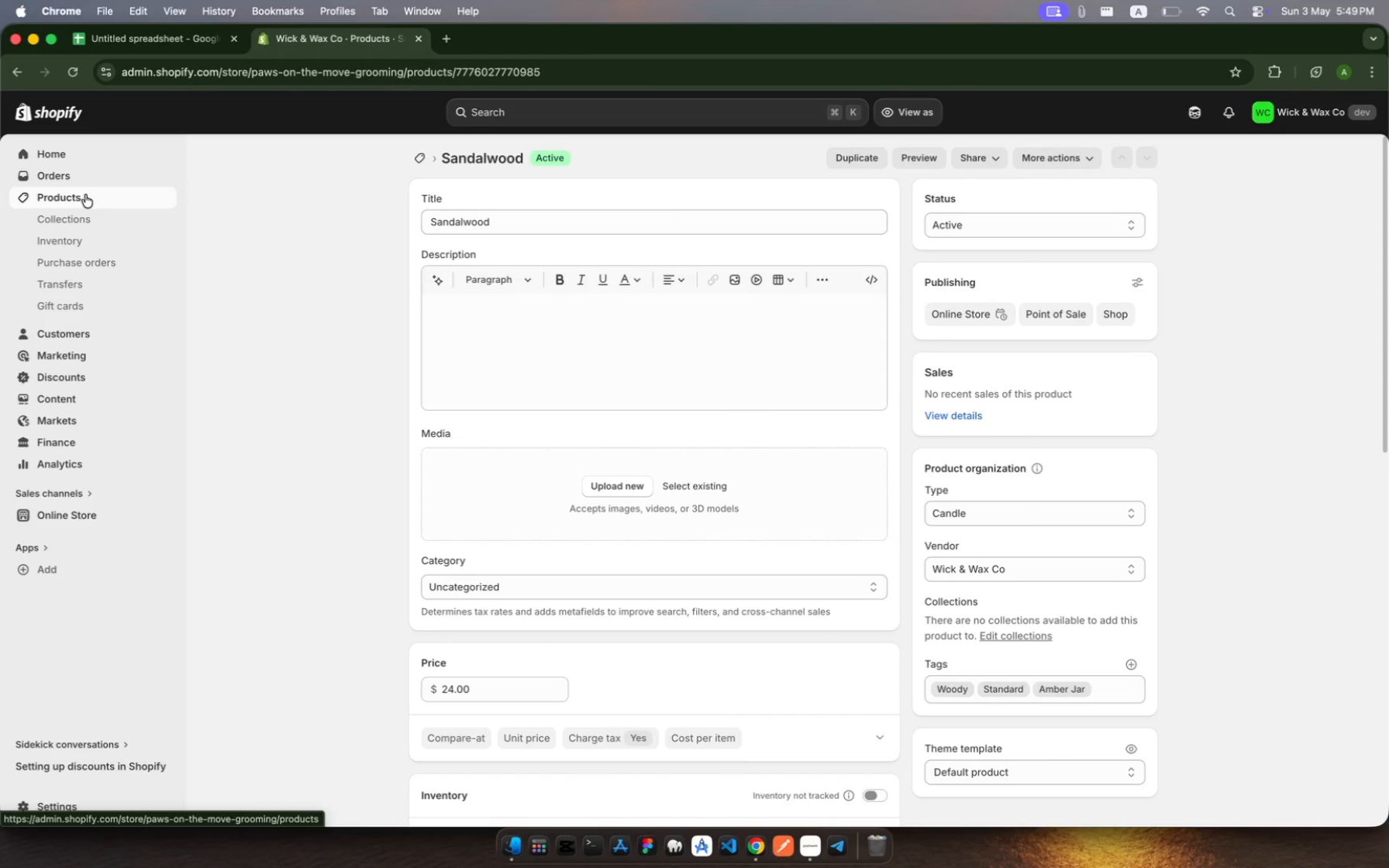 
left_click([88, 195])
 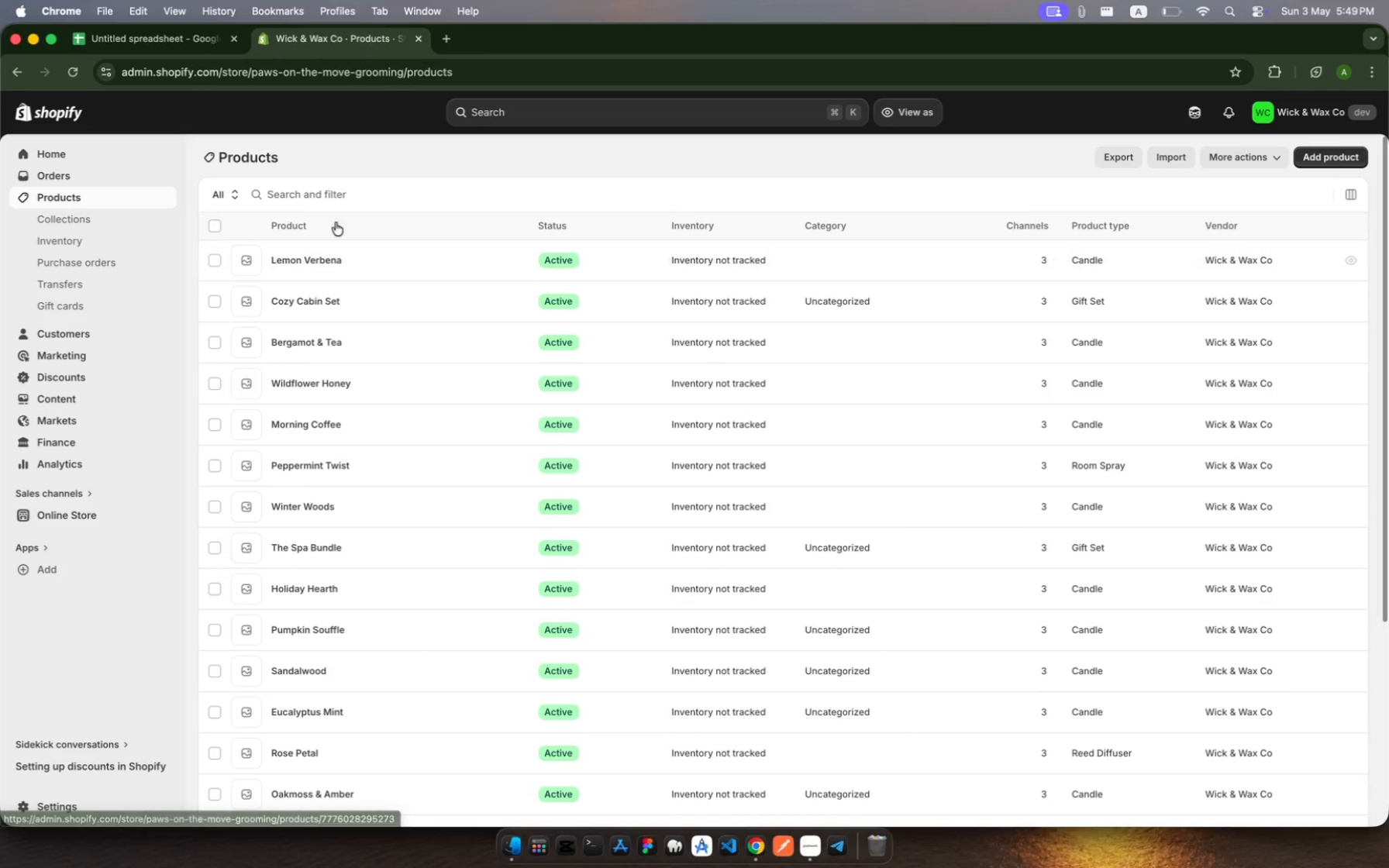 
left_click([363, 197])
 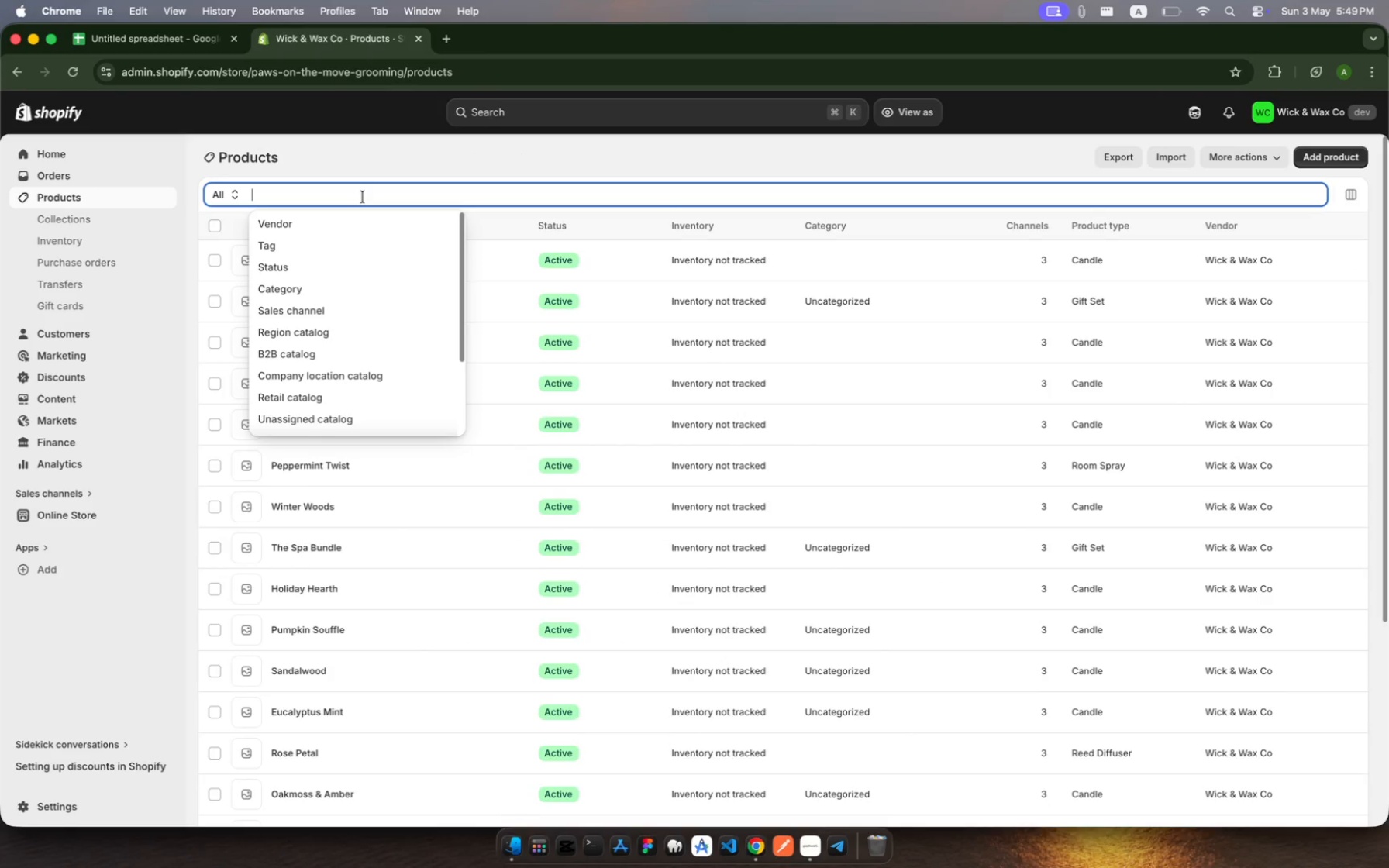 
wait(8.3)
 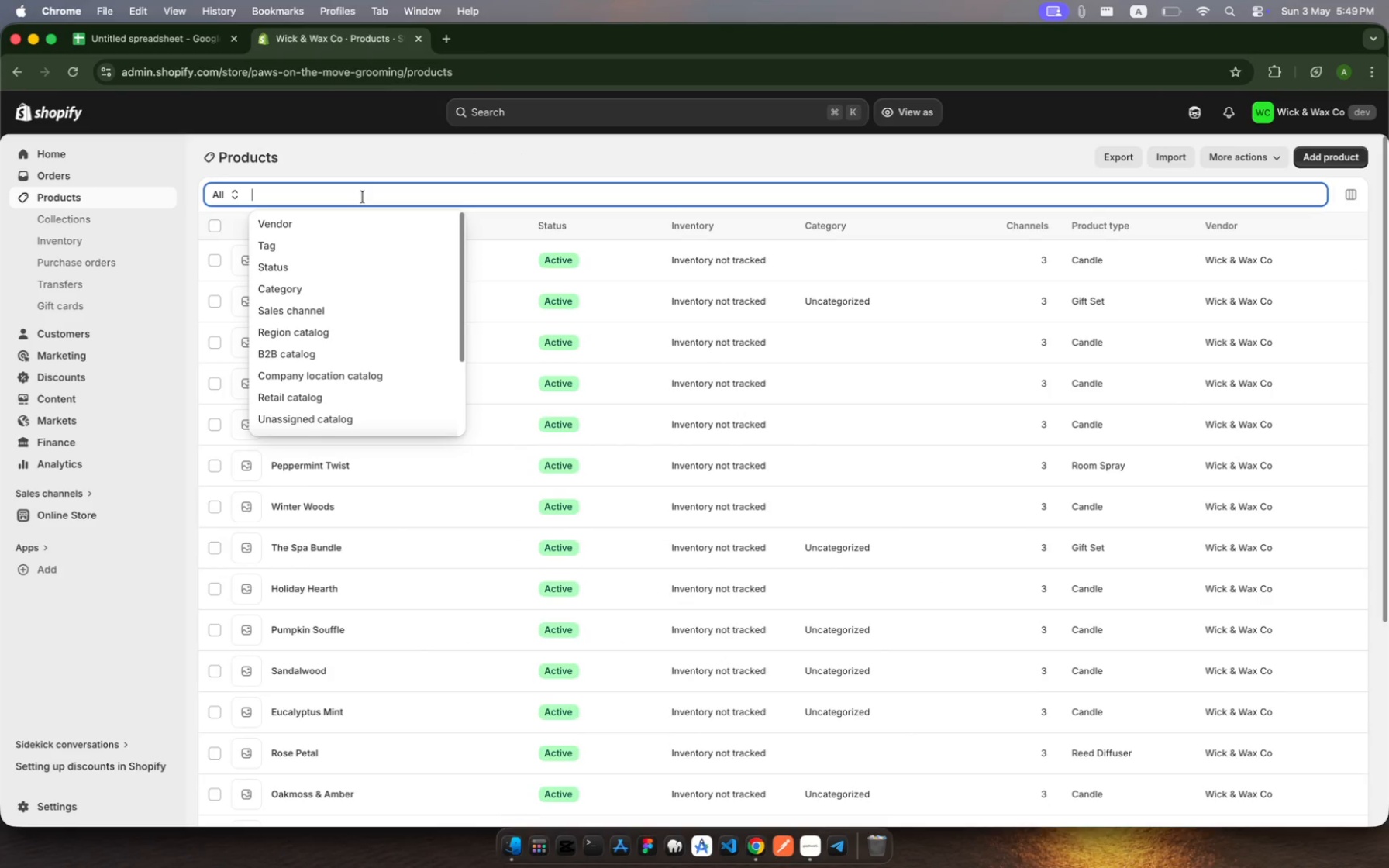 
type(morning)
 